 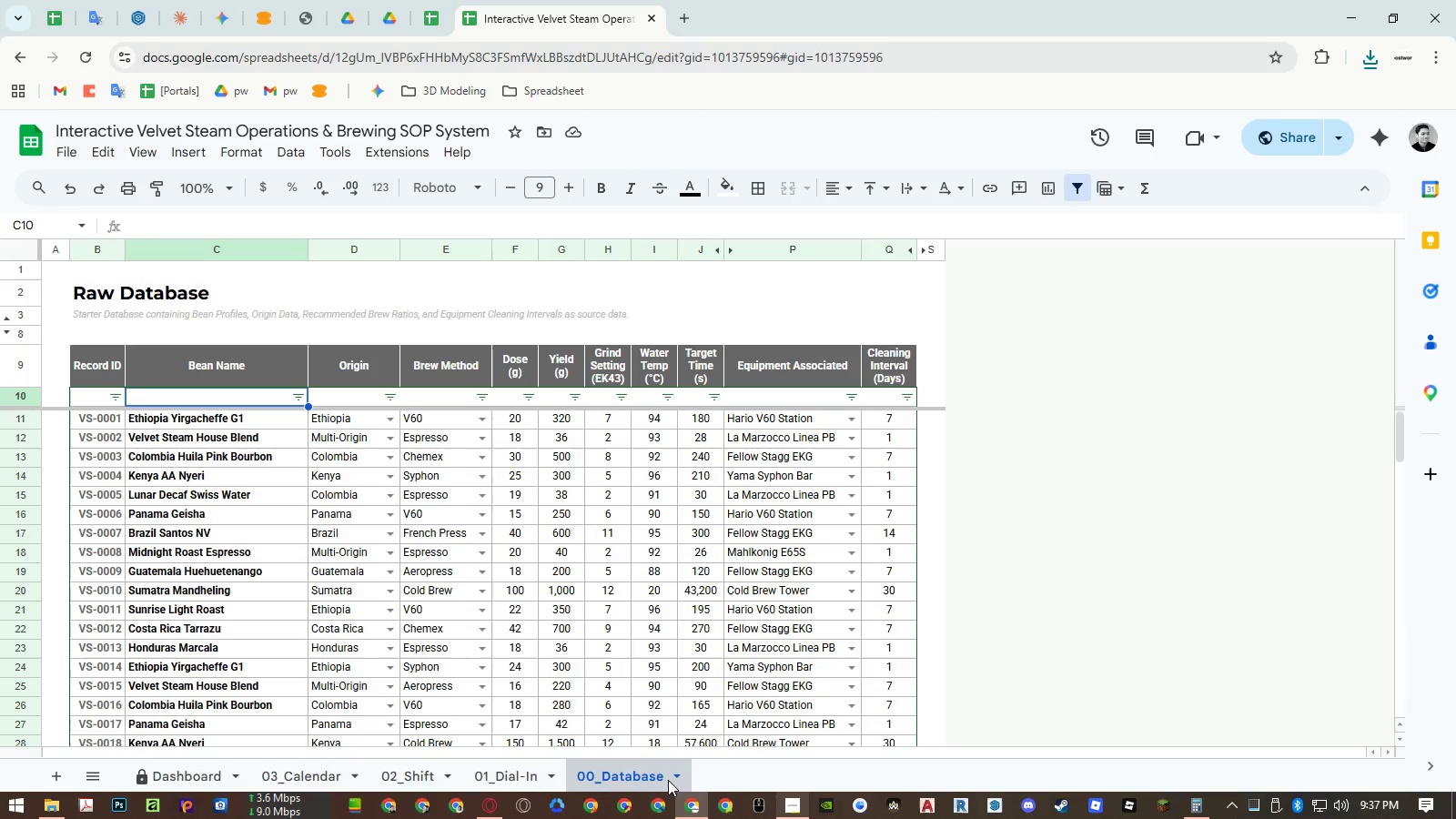 
left_click([673, 778])
 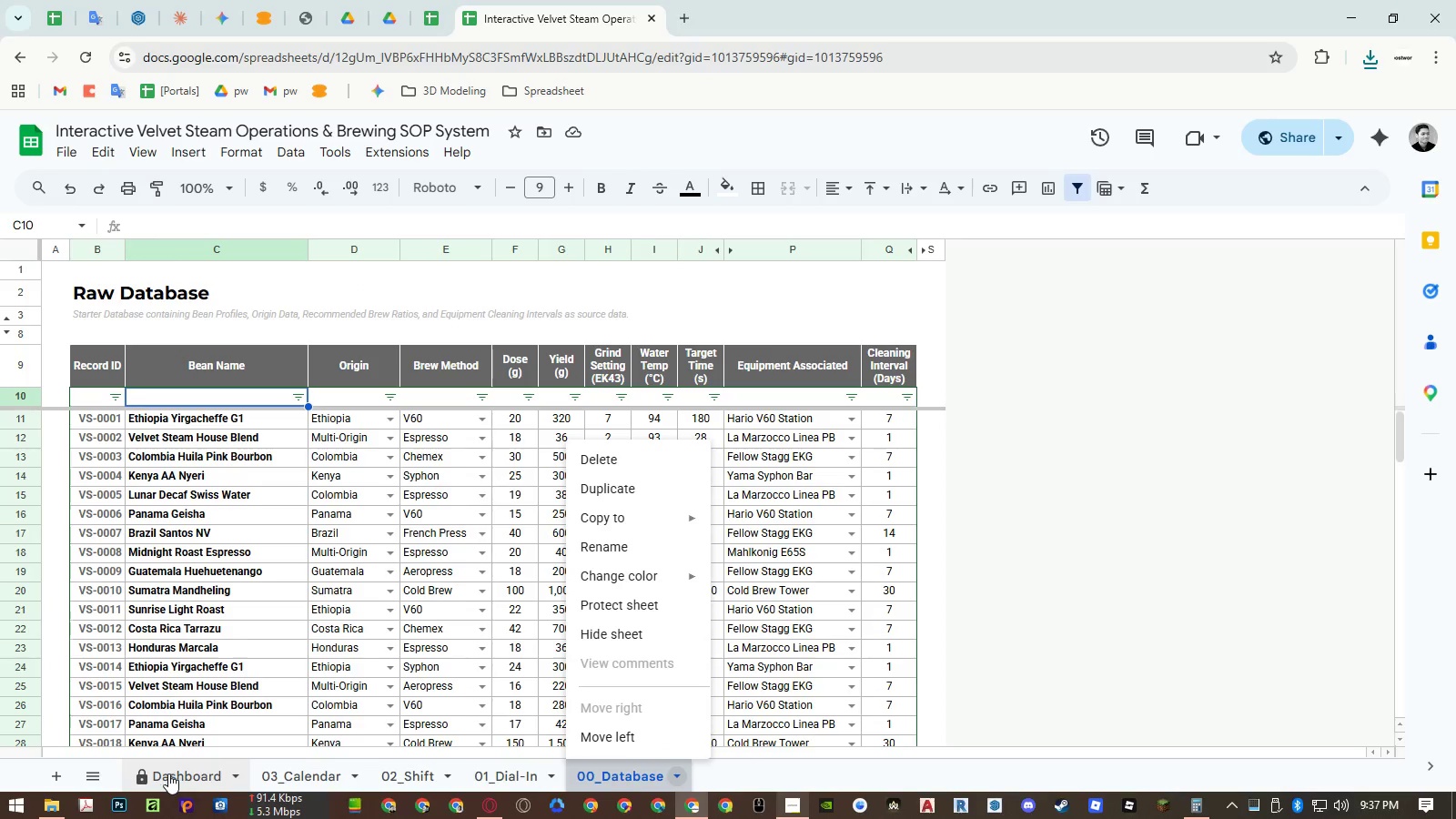 
left_click([95, 778])
 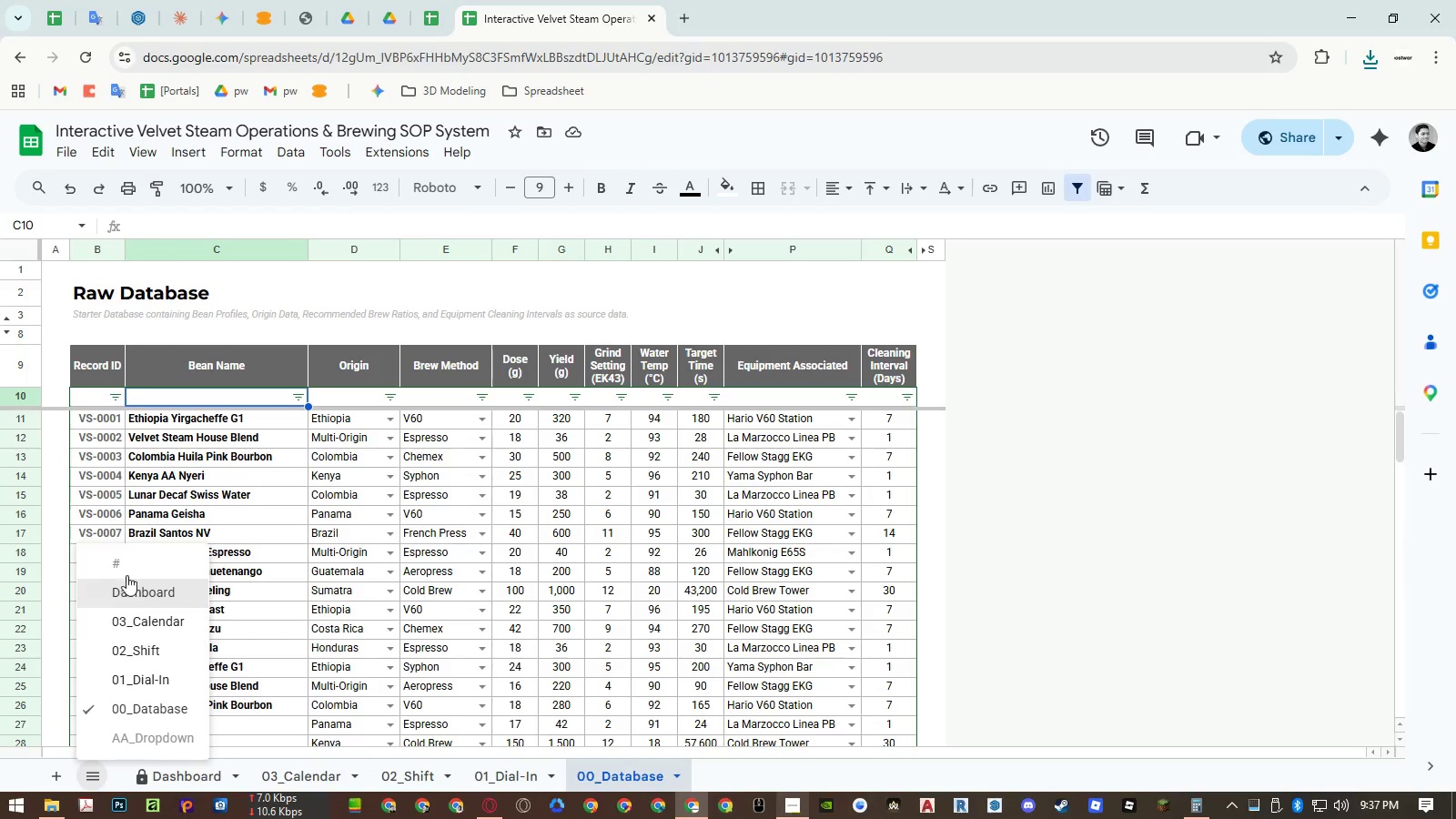 
left_click([129, 555])
 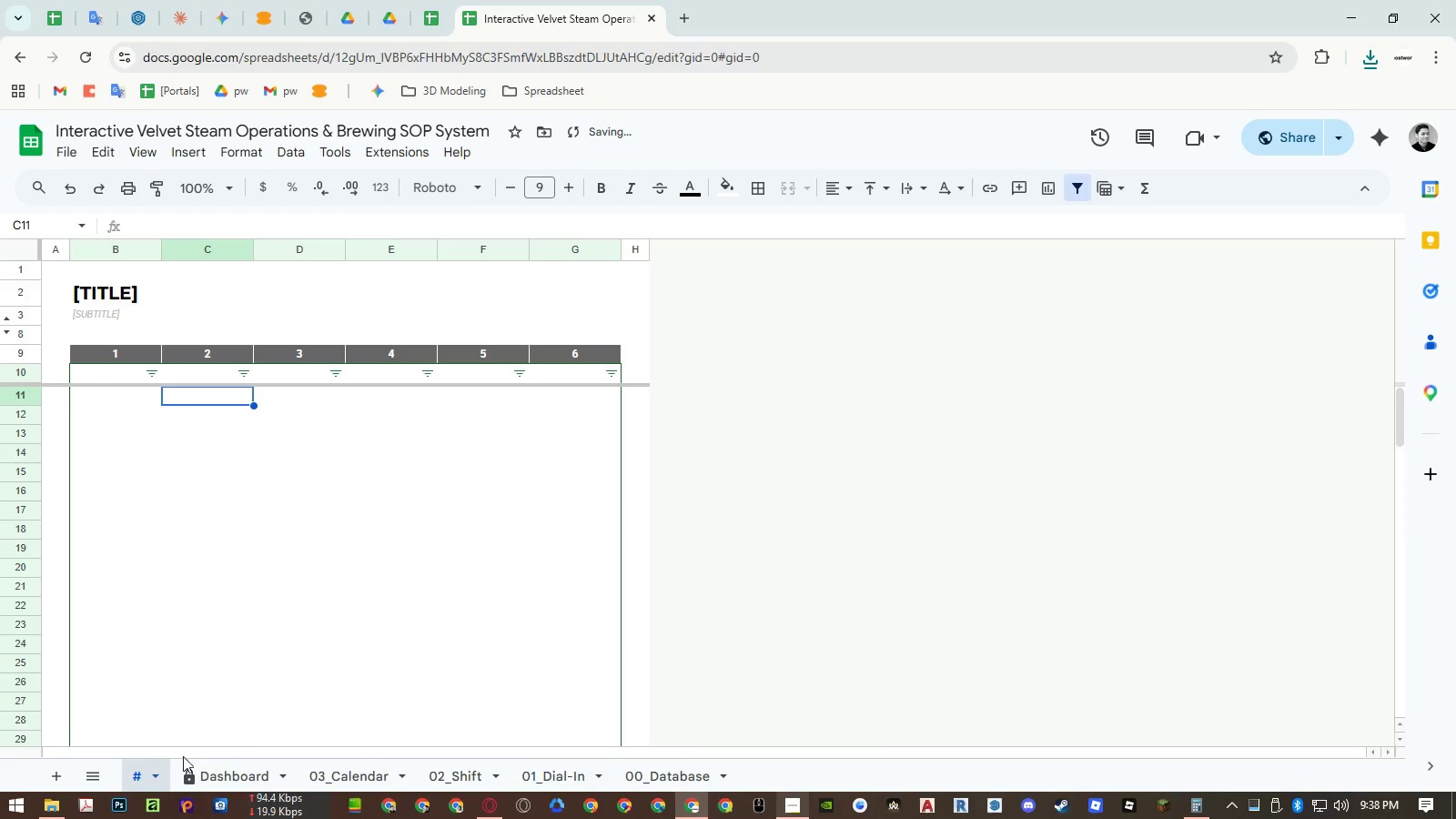 
left_click([159, 772])
 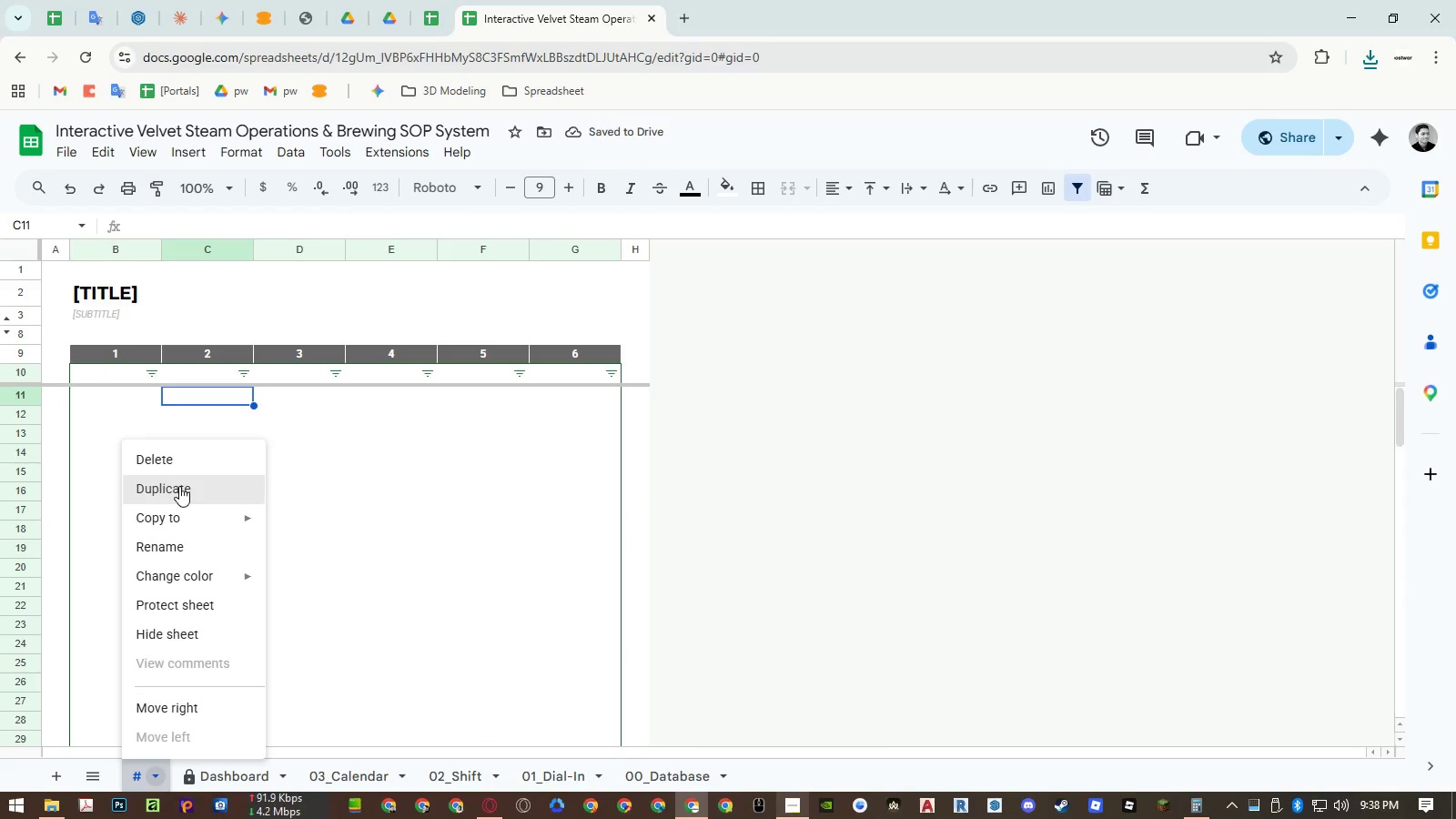 
left_click([179, 486])
 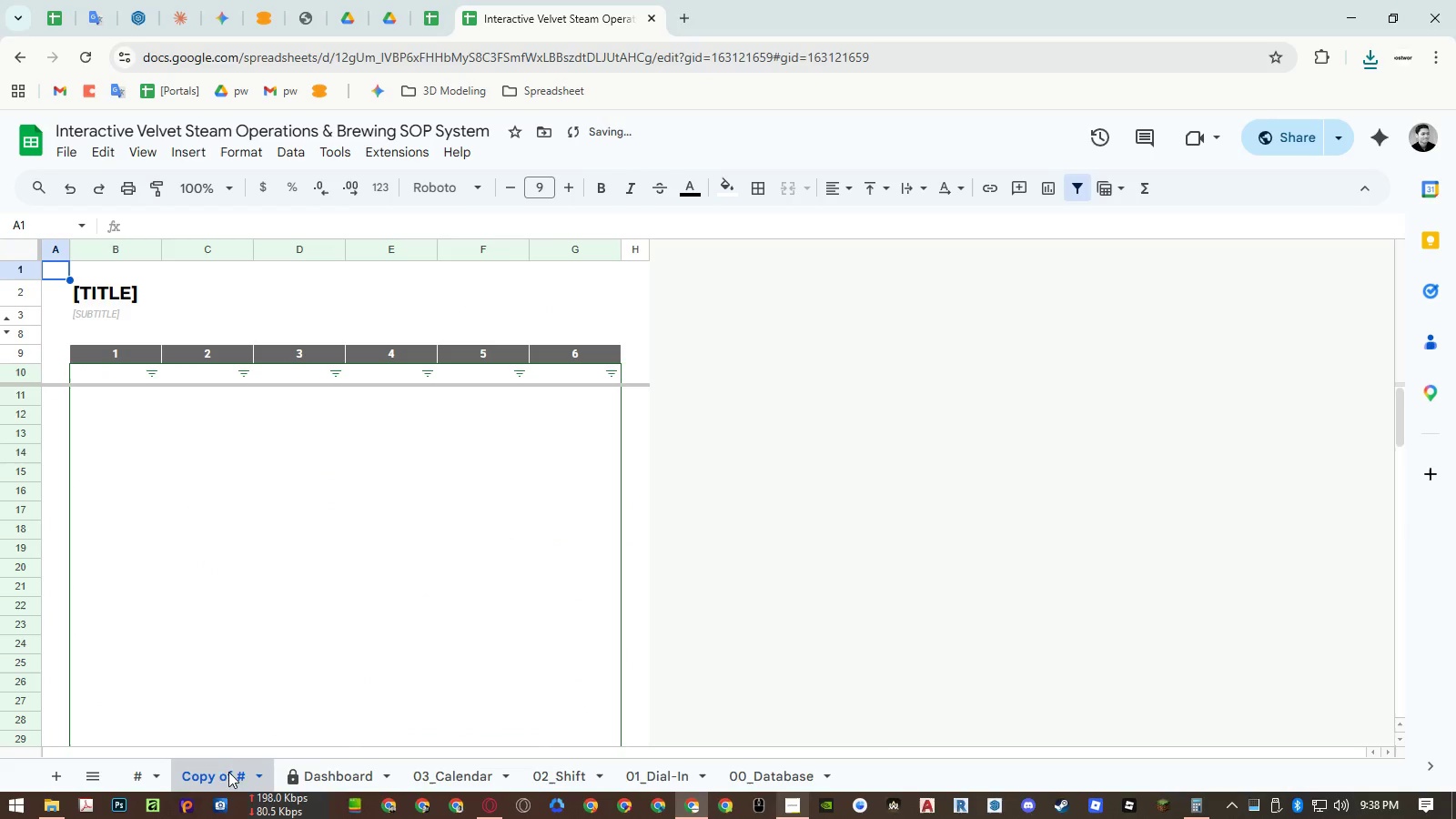 
left_click_drag(start_coordinate=[222, 775], to_coordinate=[771, 780])
 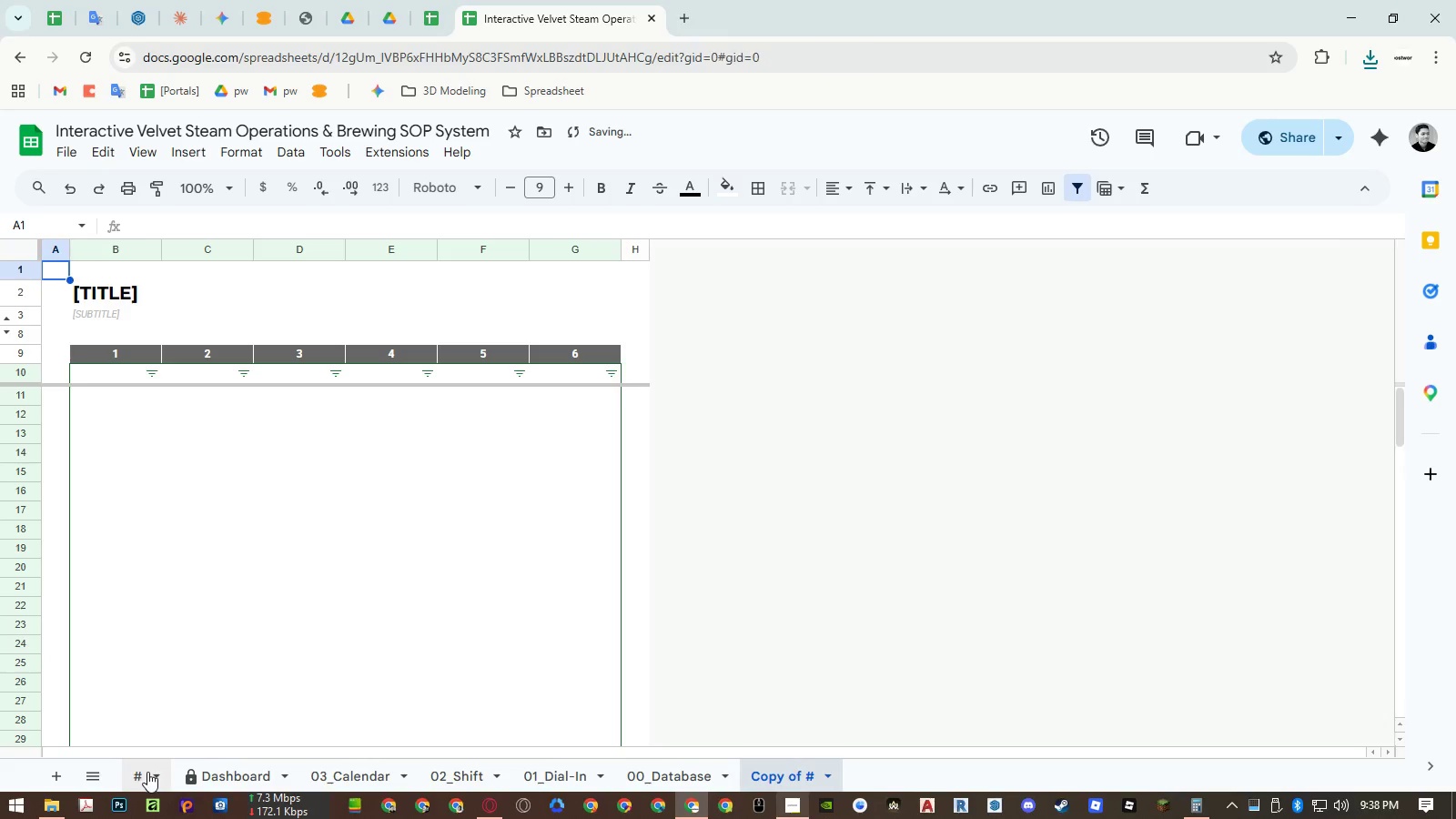 
double_click([154, 774])
 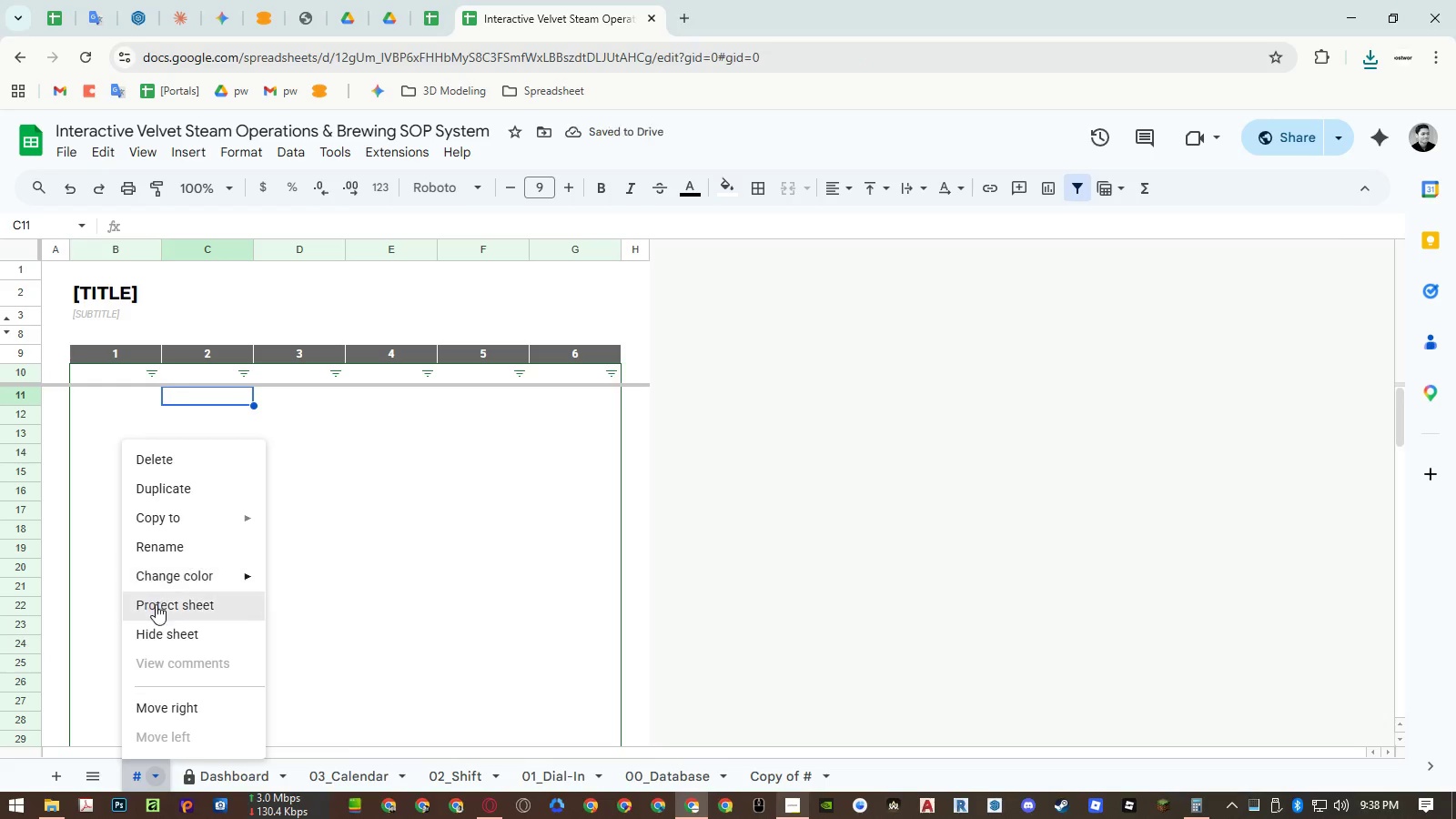 
left_click([153, 629])
 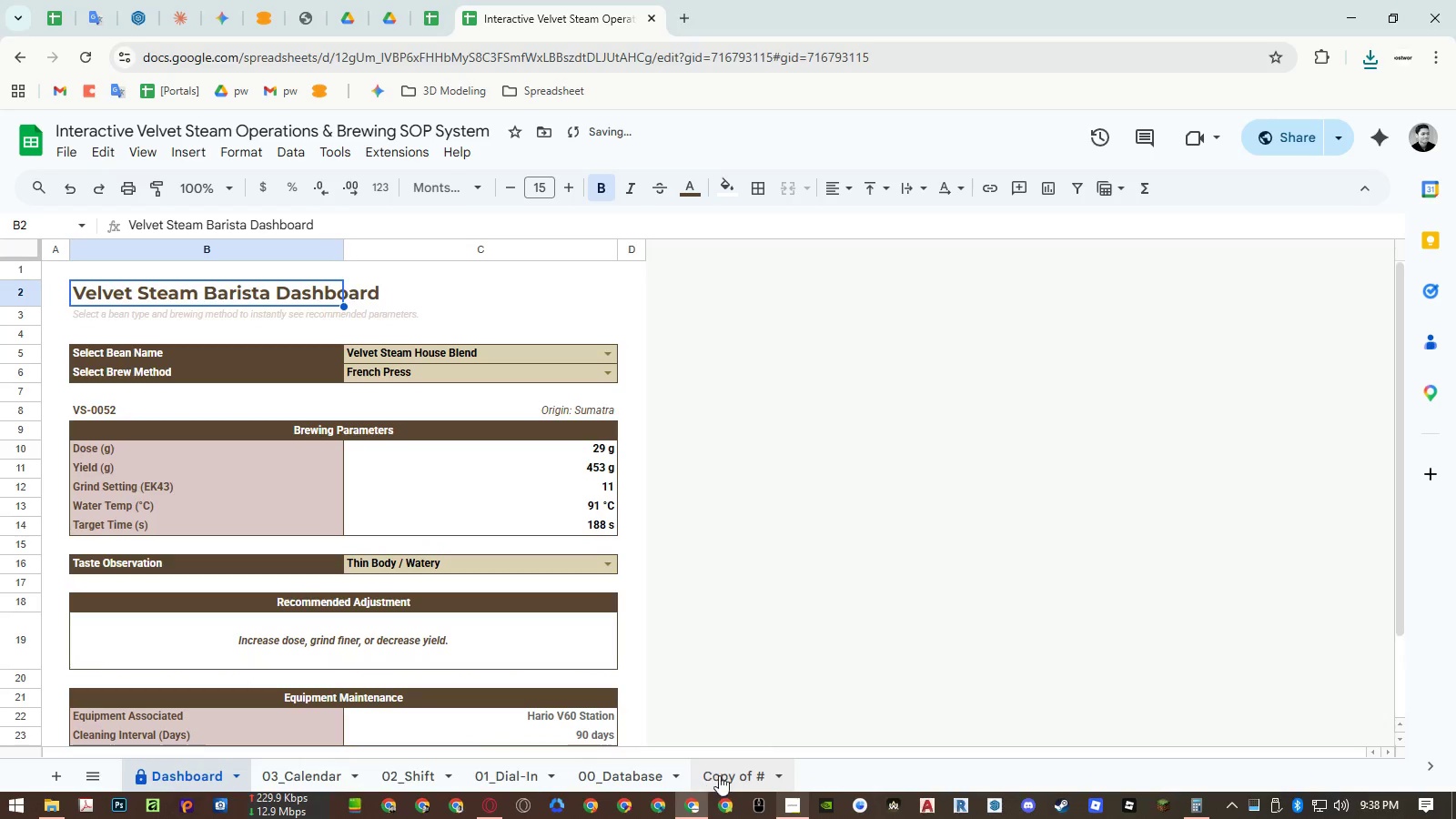 
double_click([722, 776])
 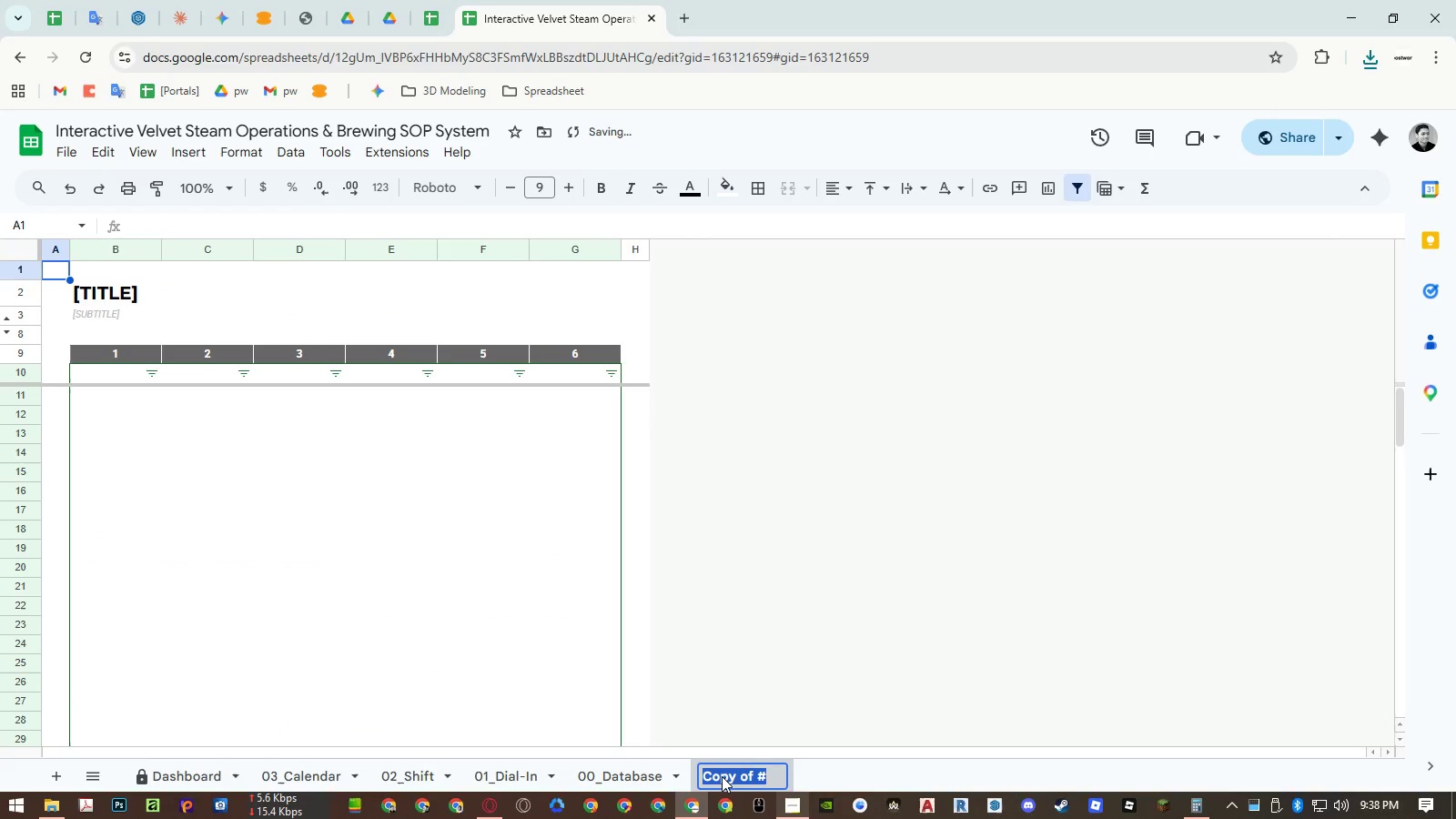 
type(00_Guide)
 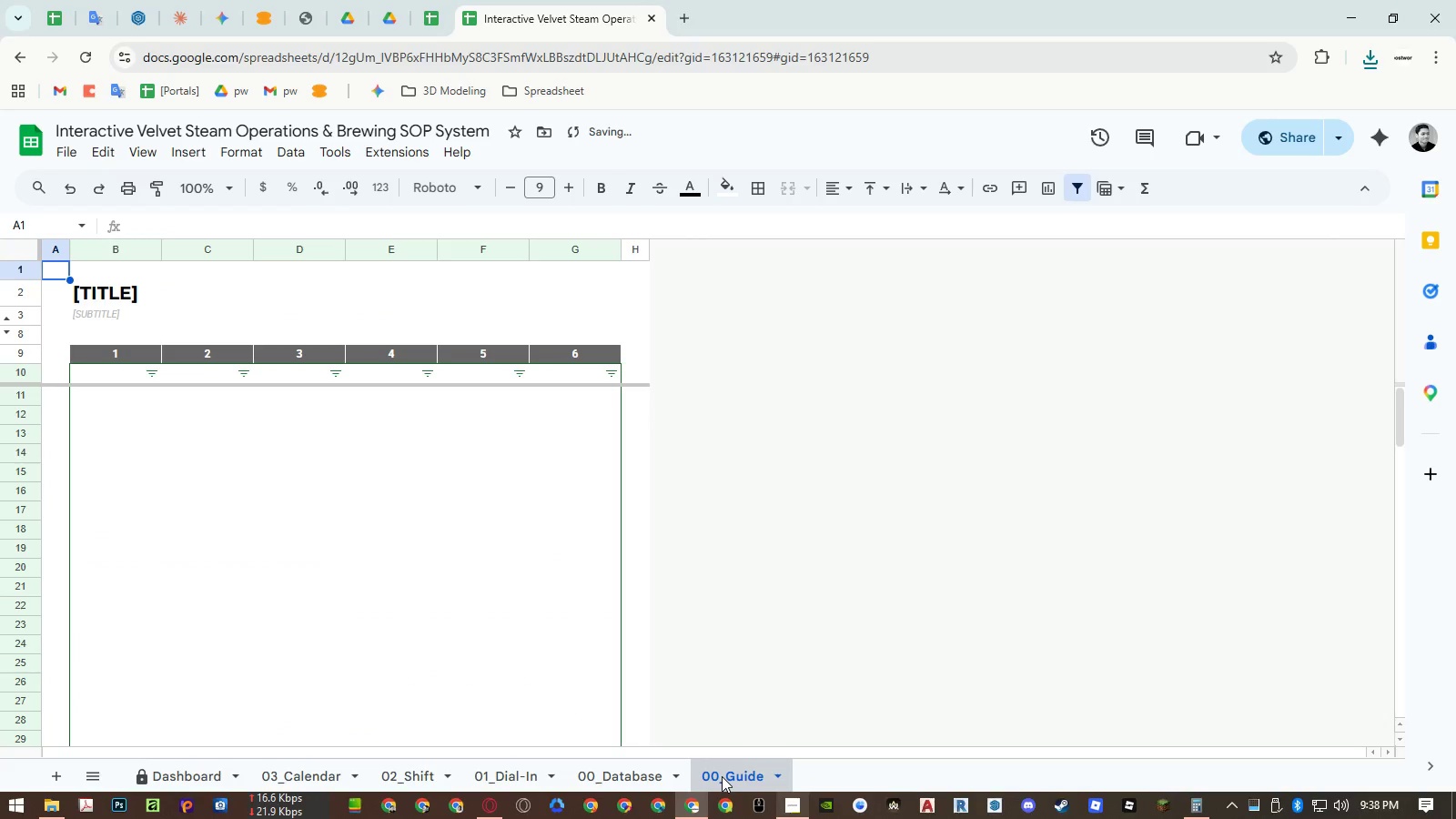 
 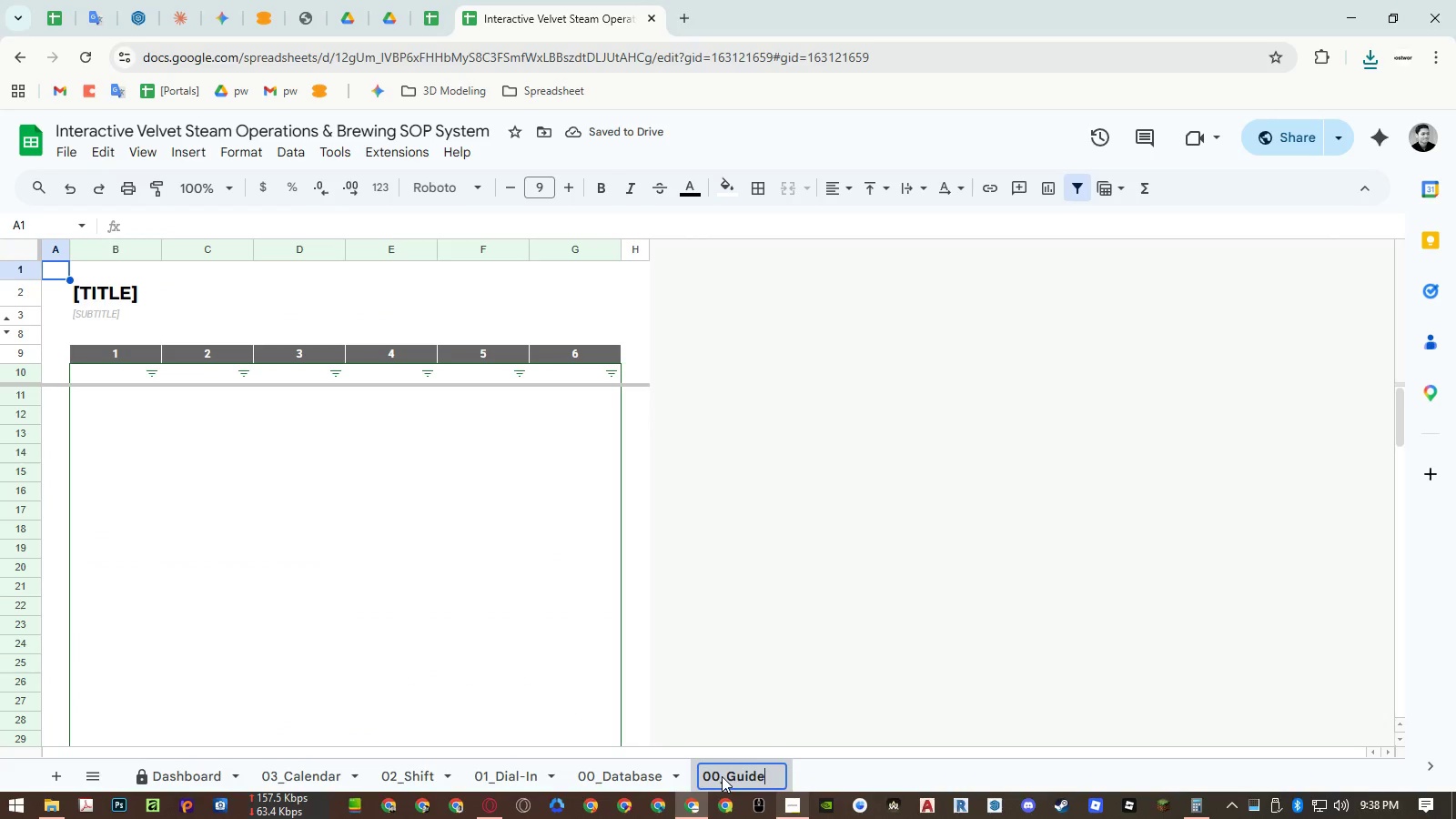 
key(Enter)
 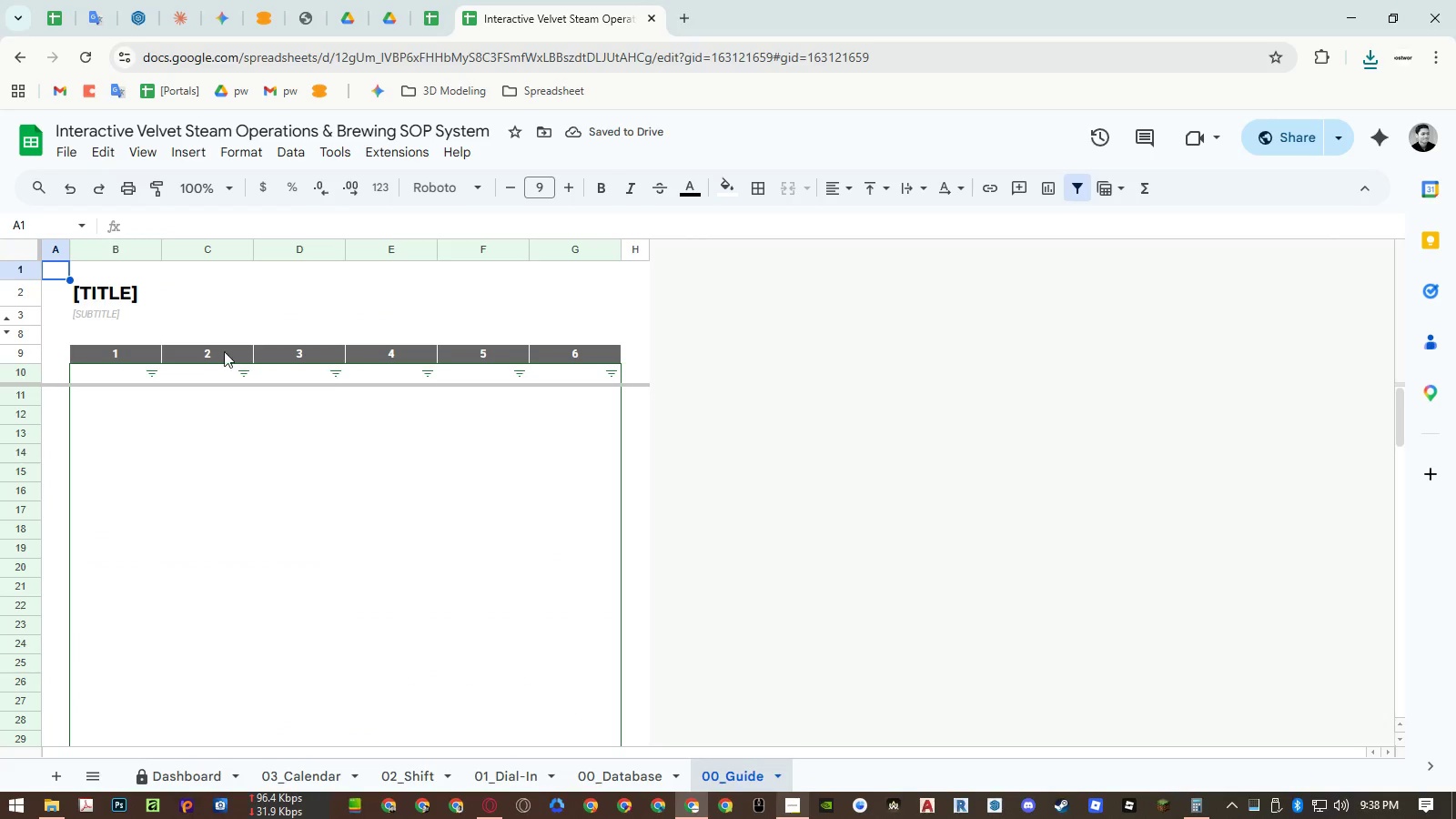 
left_click([108, 333])
 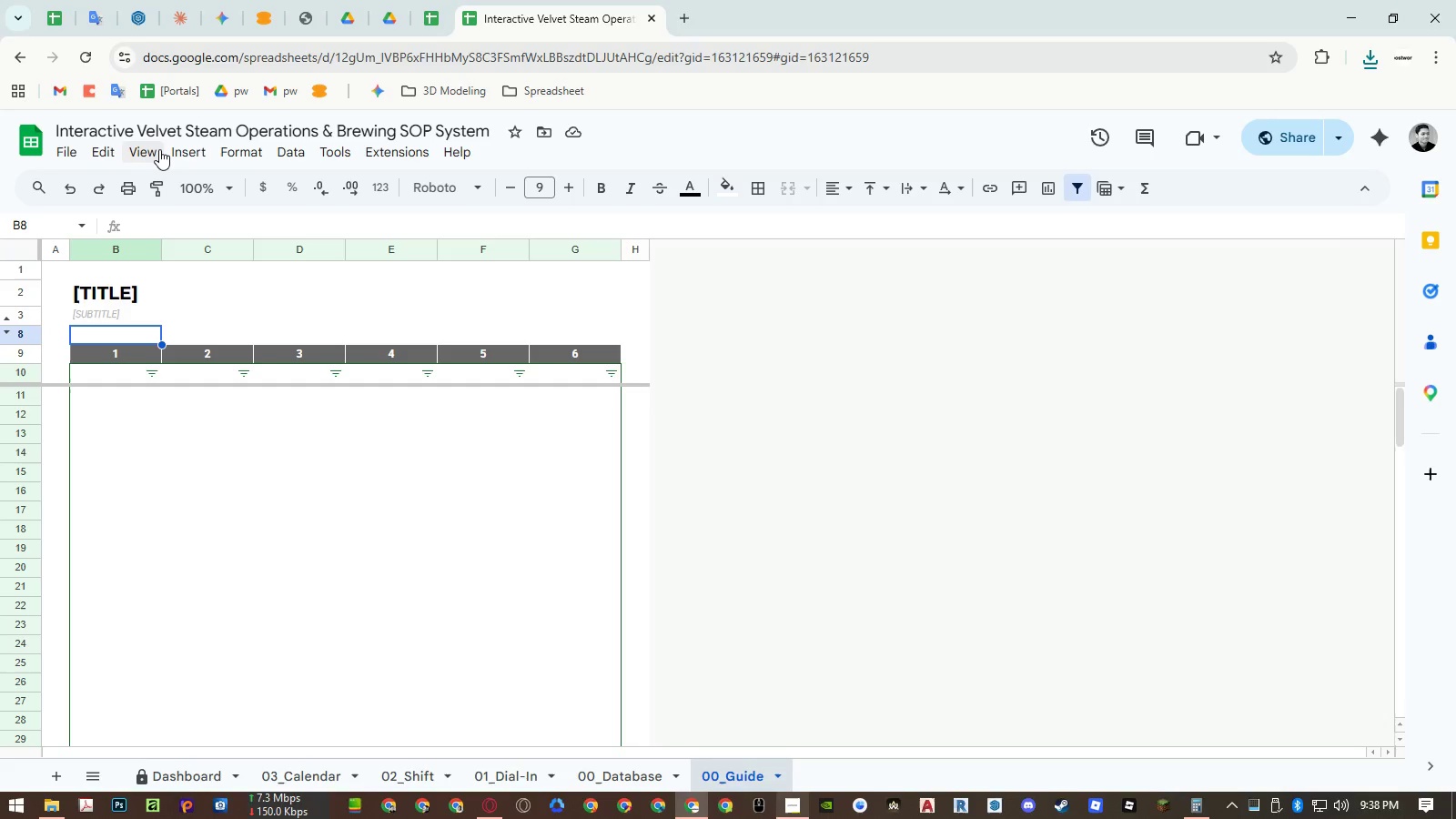 
left_click([159, 149])
 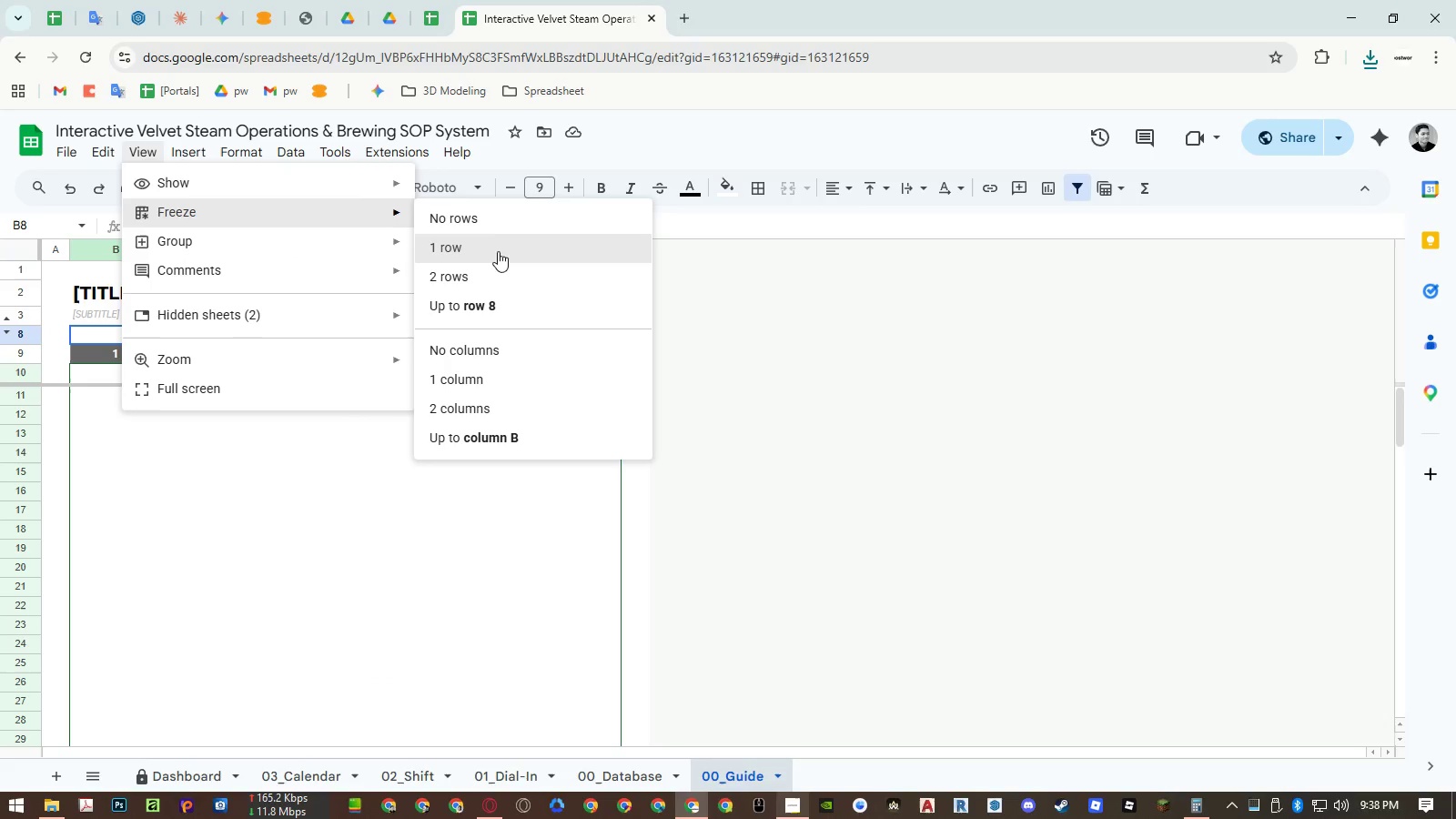 
left_click([487, 228])
 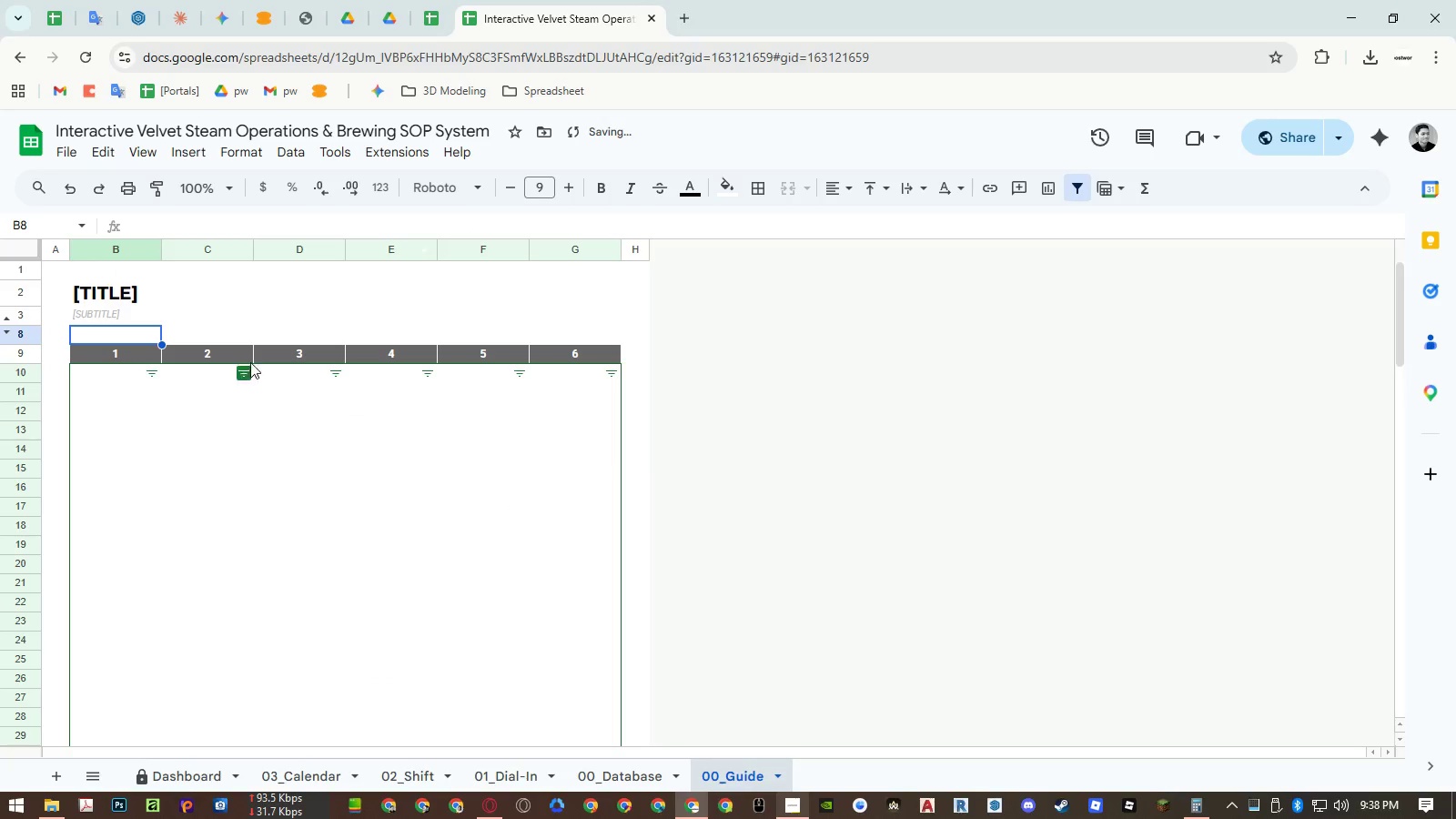 
left_click([288, 160])
 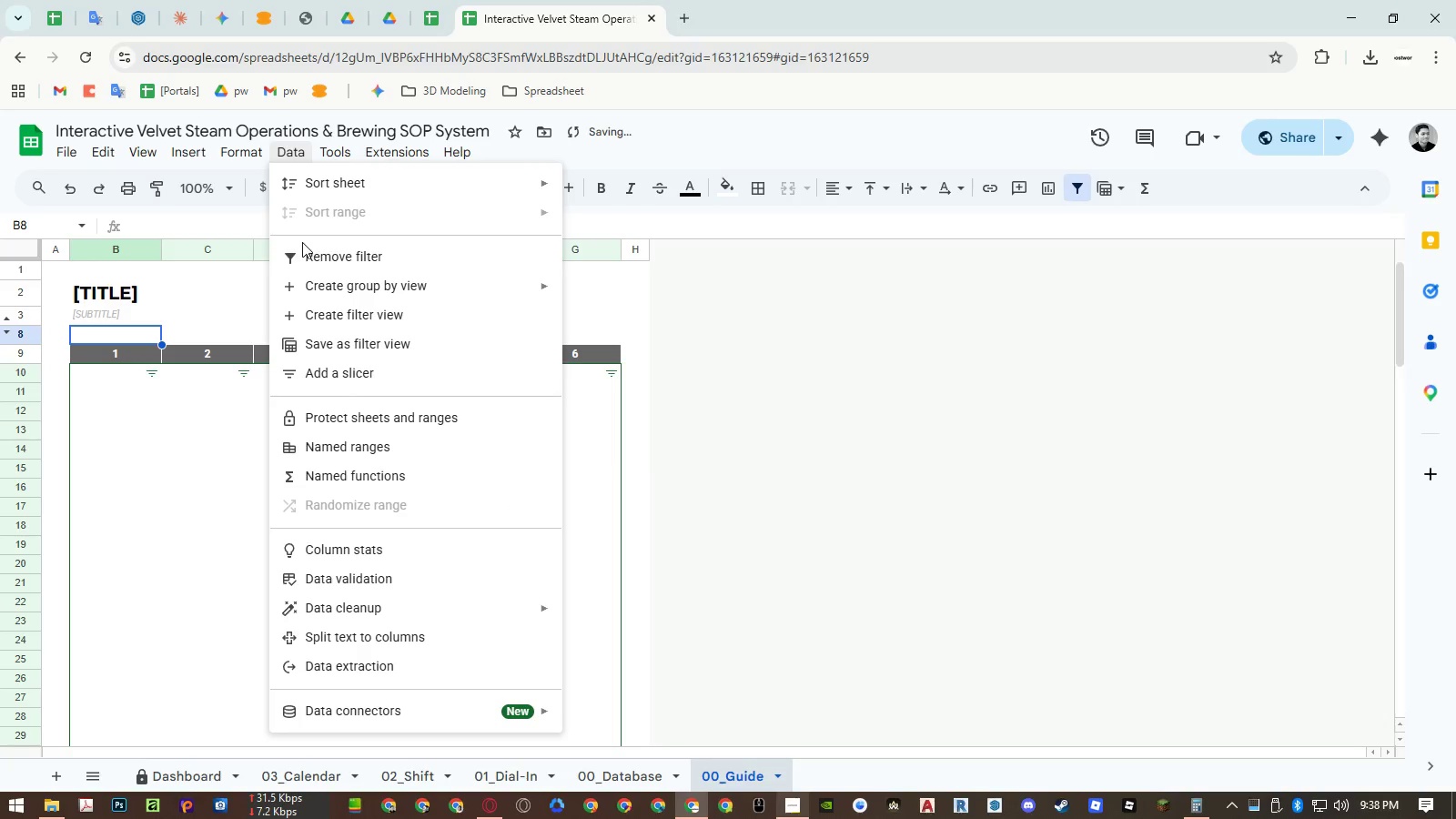 
left_click([308, 253])
 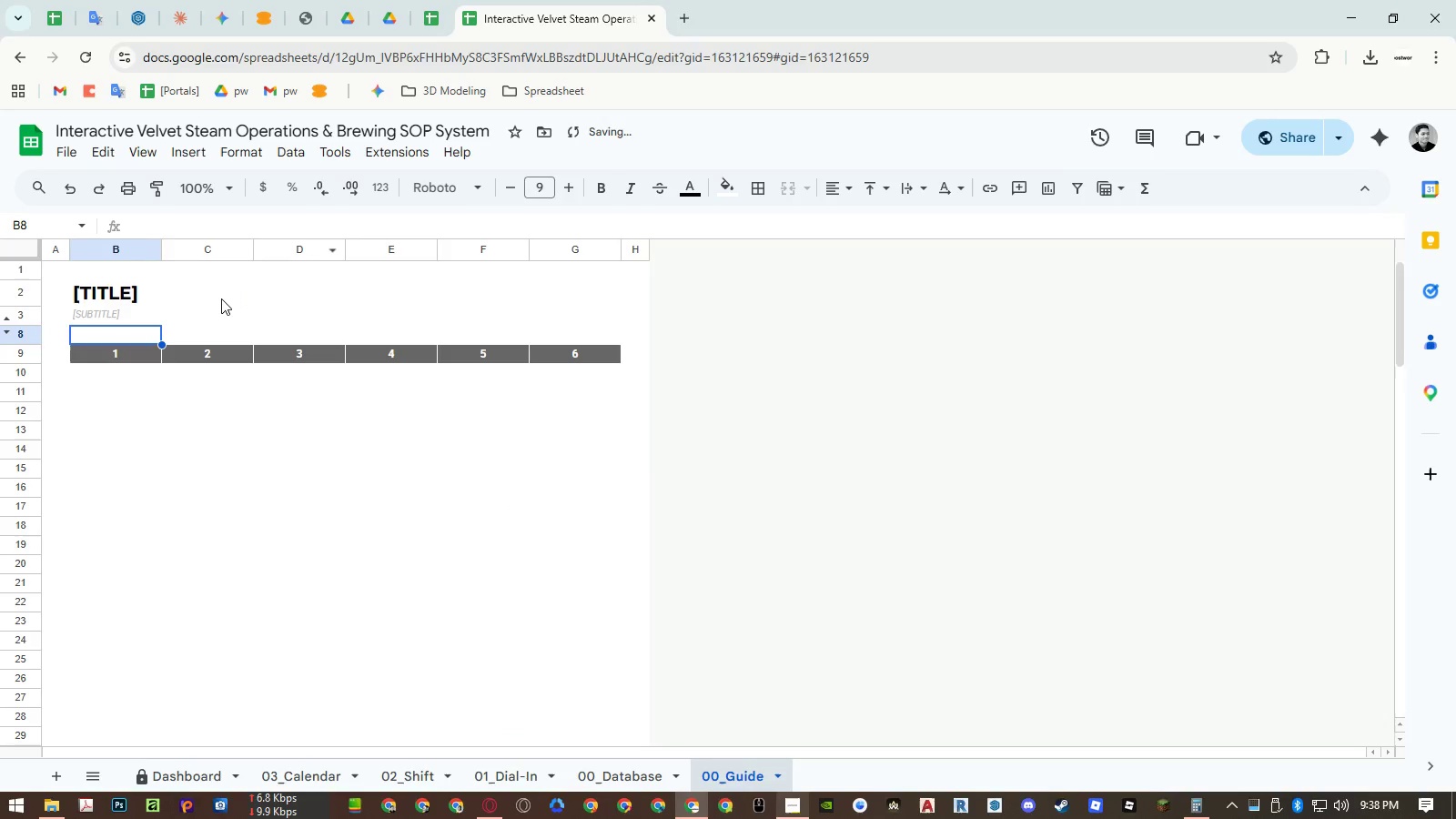 
double_click([214, 300])
 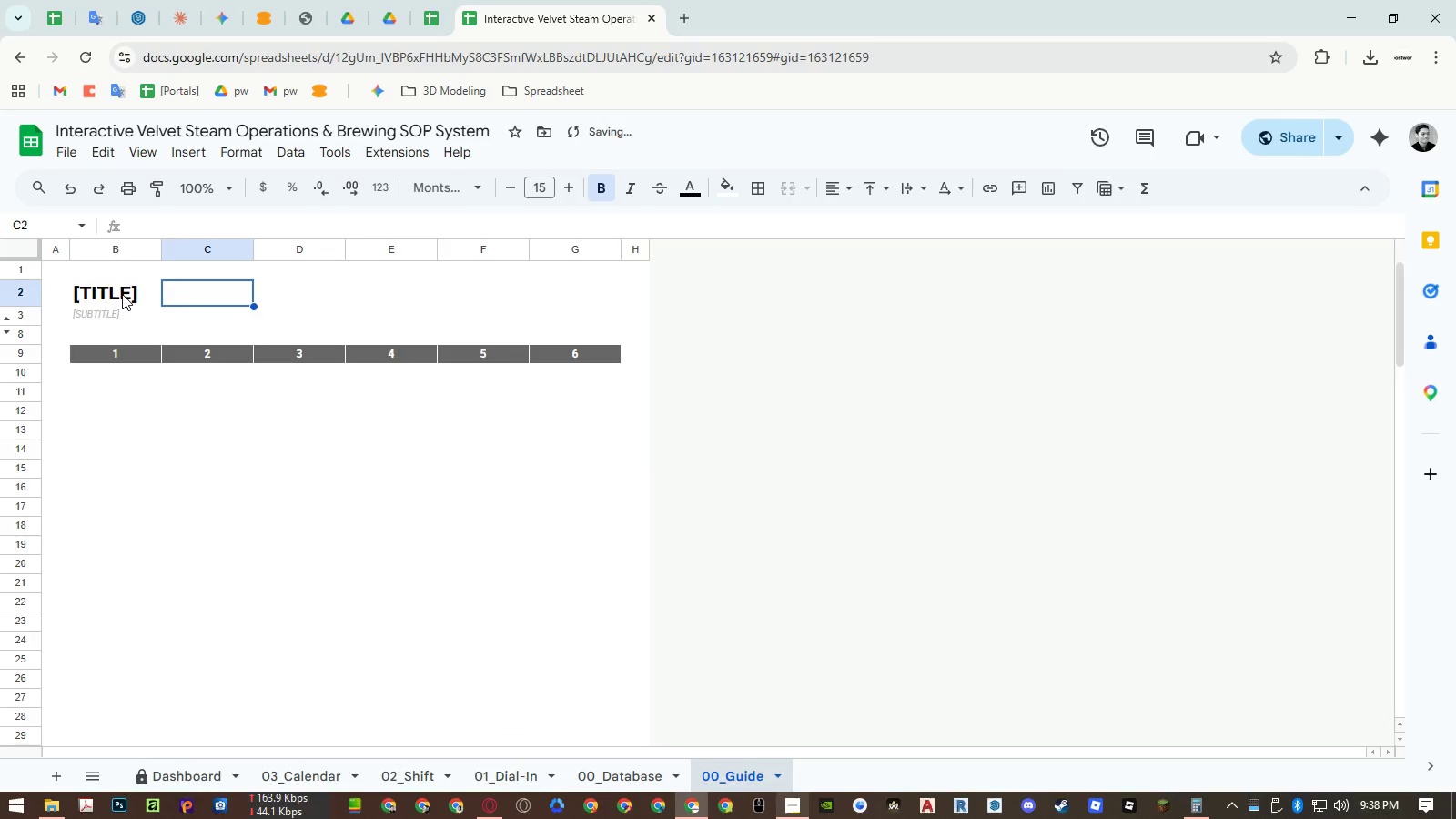 
left_click([122, 294])
 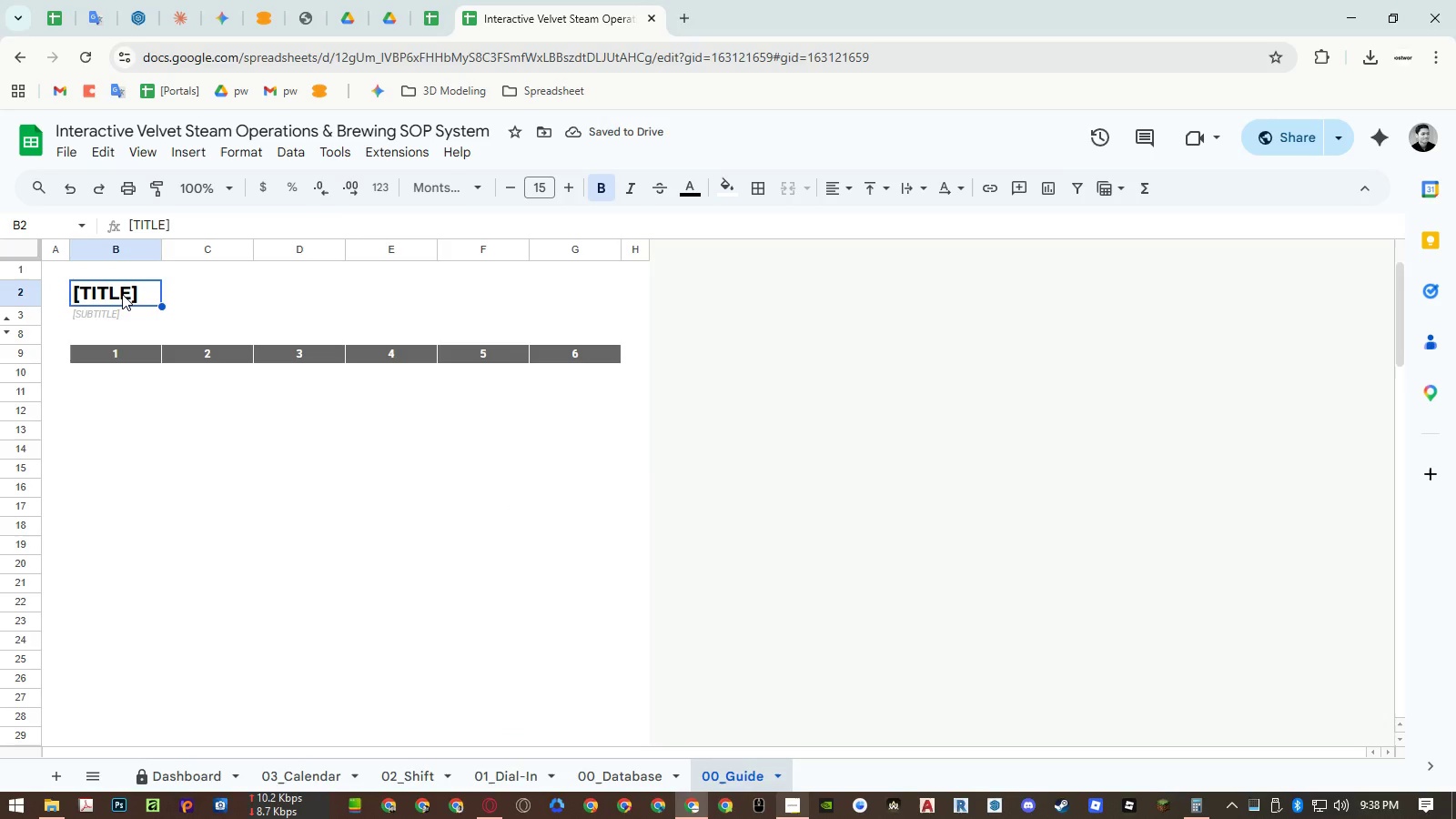 
type(User Guide)
 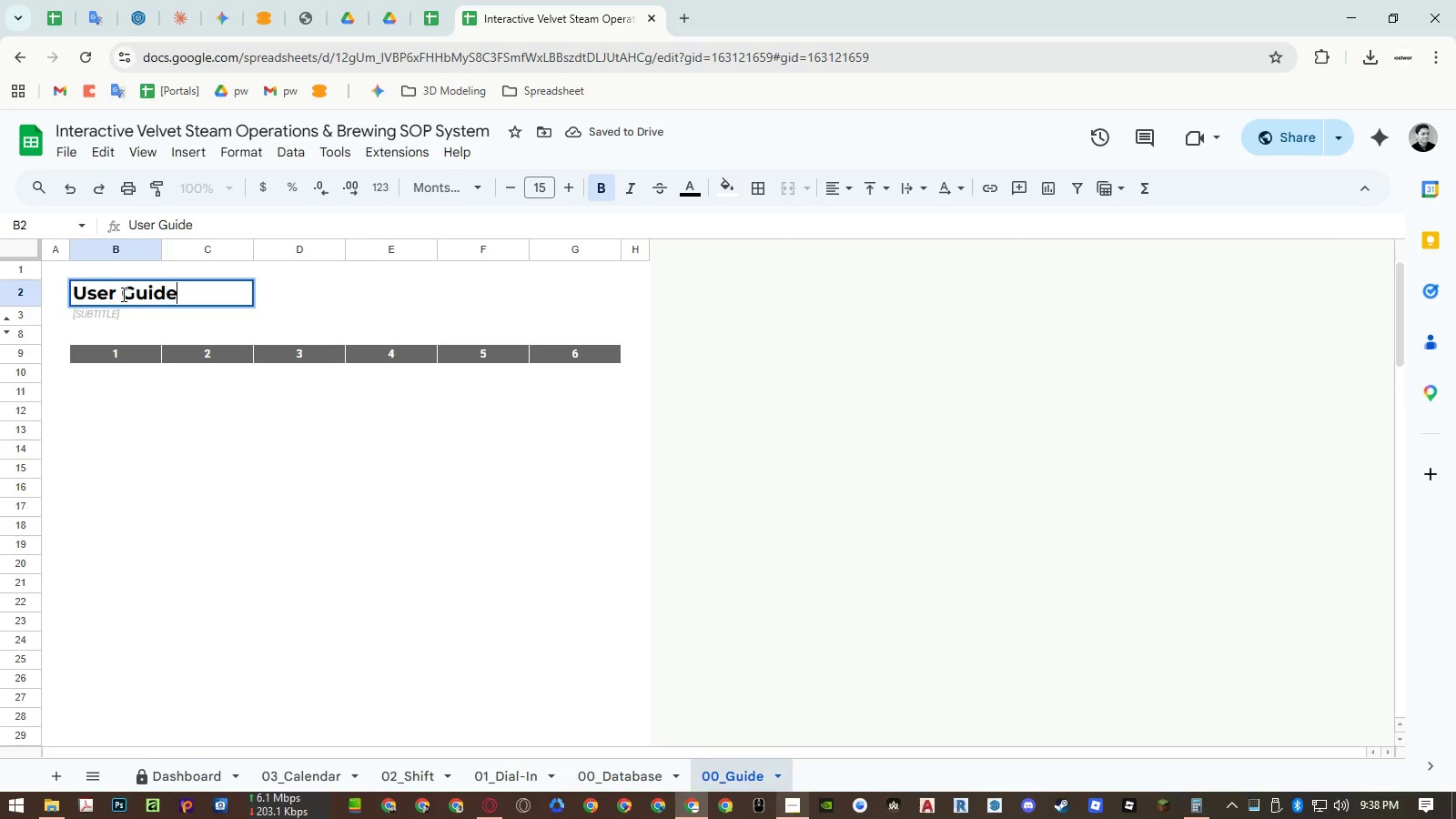 
key(Enter)
 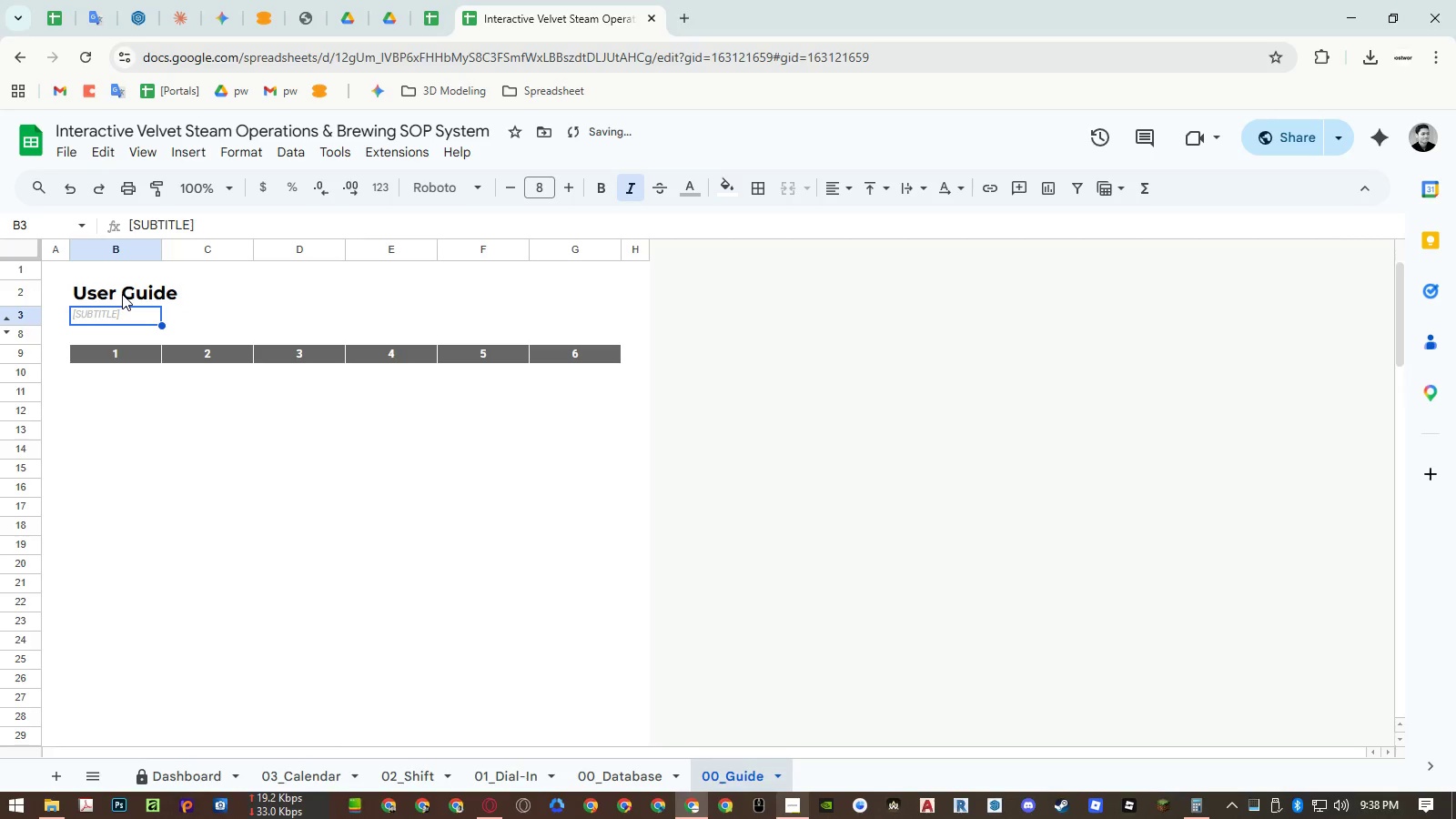 
key(Shift+H)
 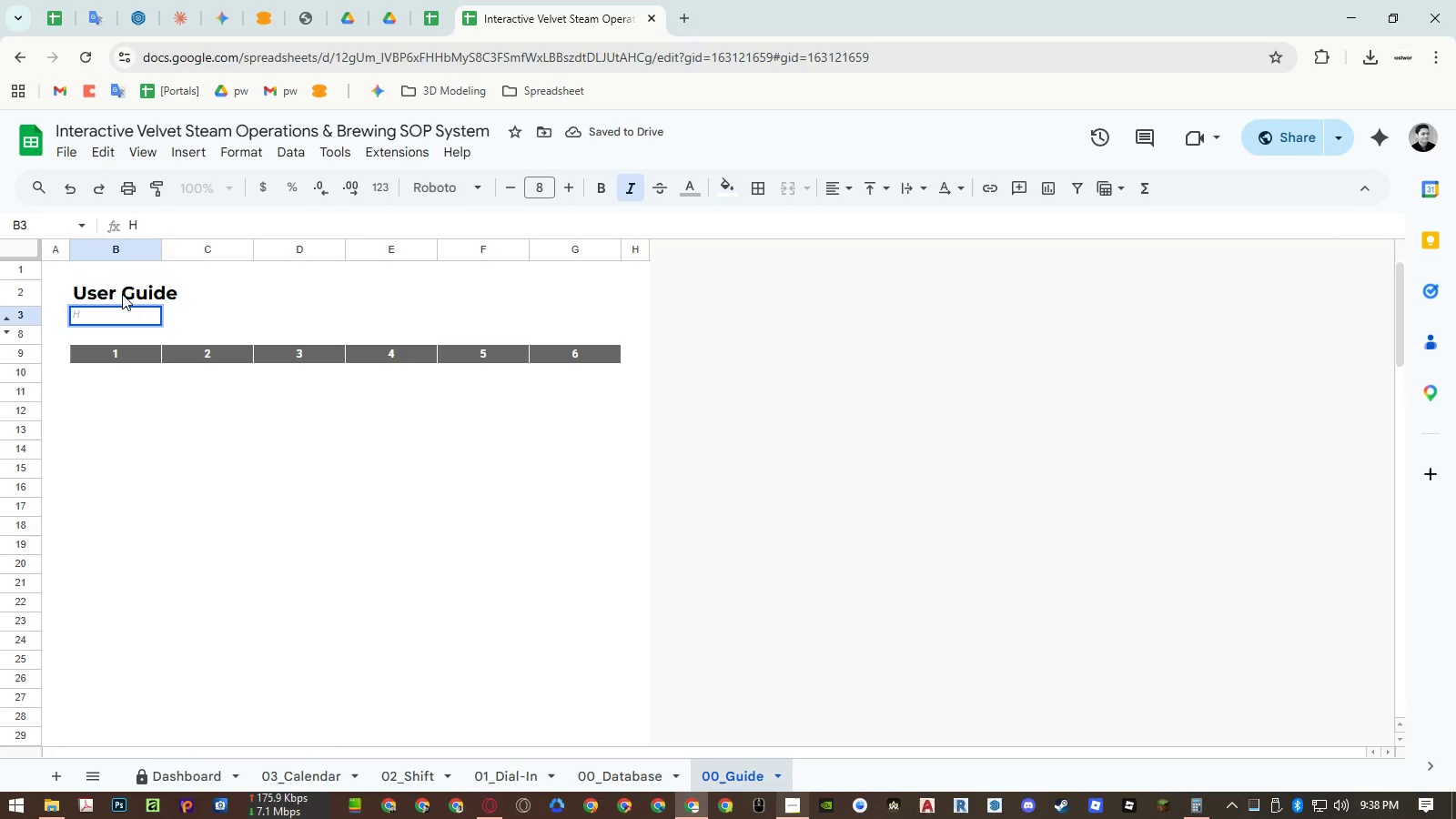 
key(Escape)
 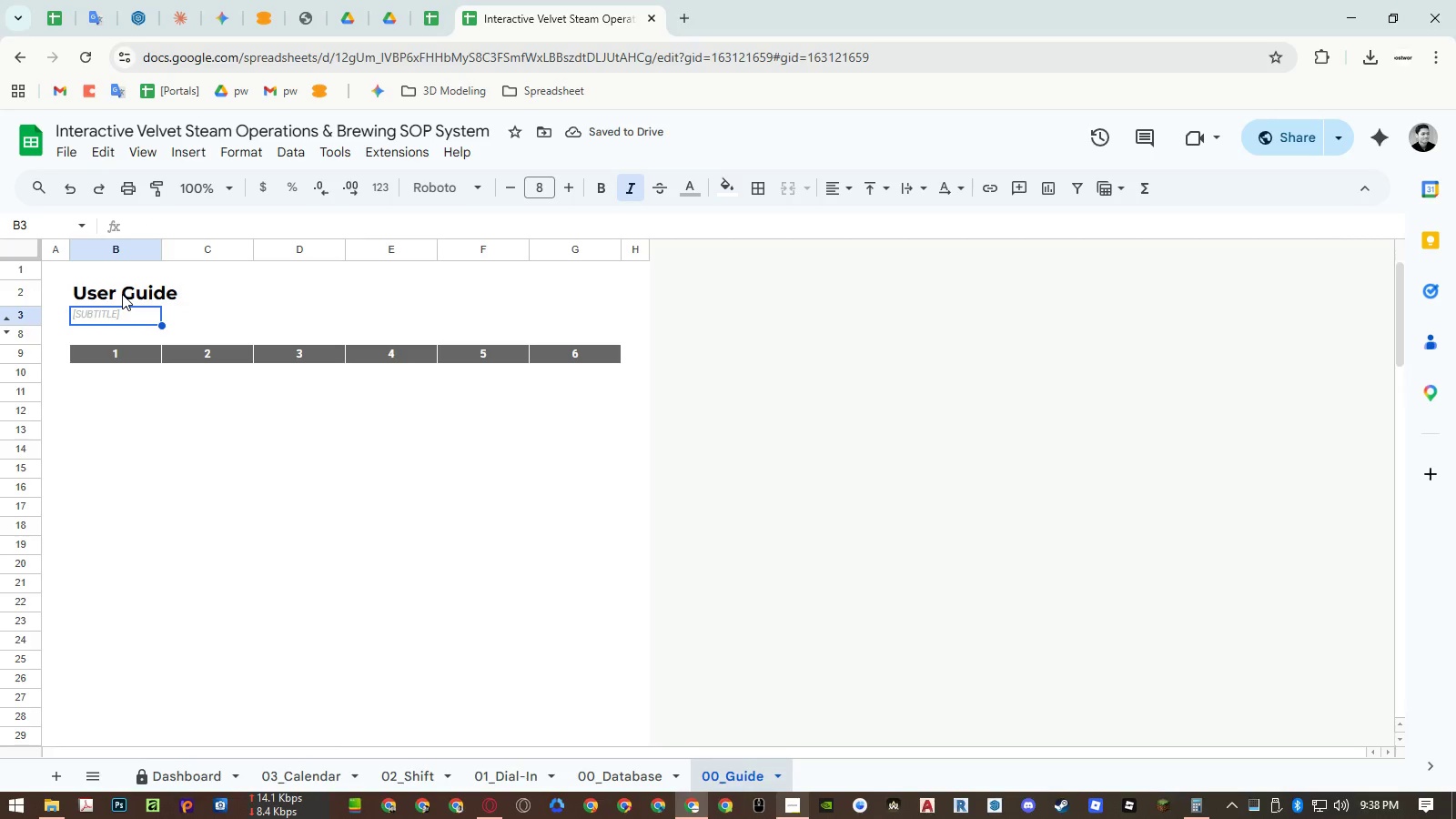 
hold_key(key=ShiftLeft, duration=1.51)
 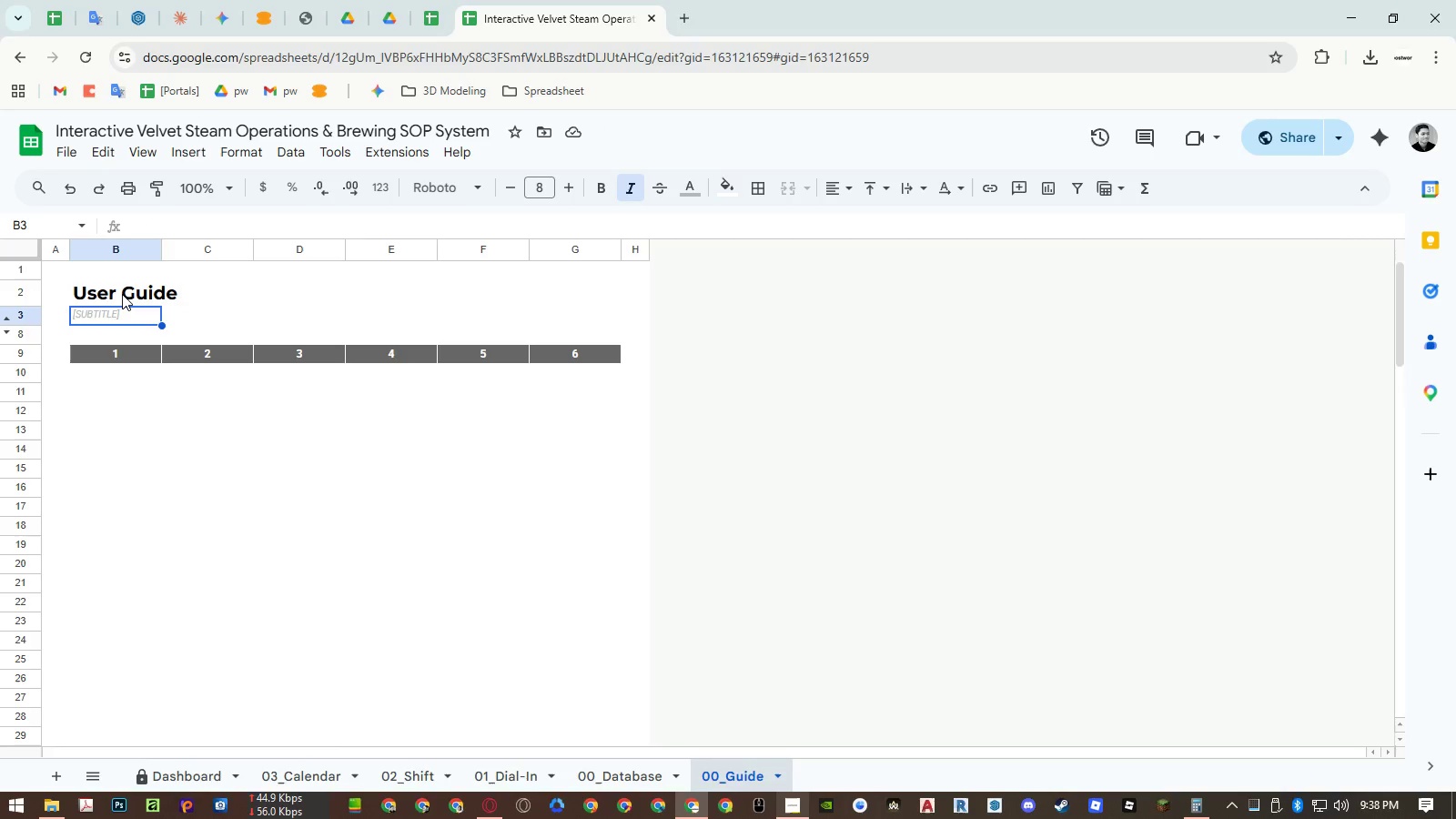 
type(All information about te)
key(Backspace)
type(his Spreadsheet)
 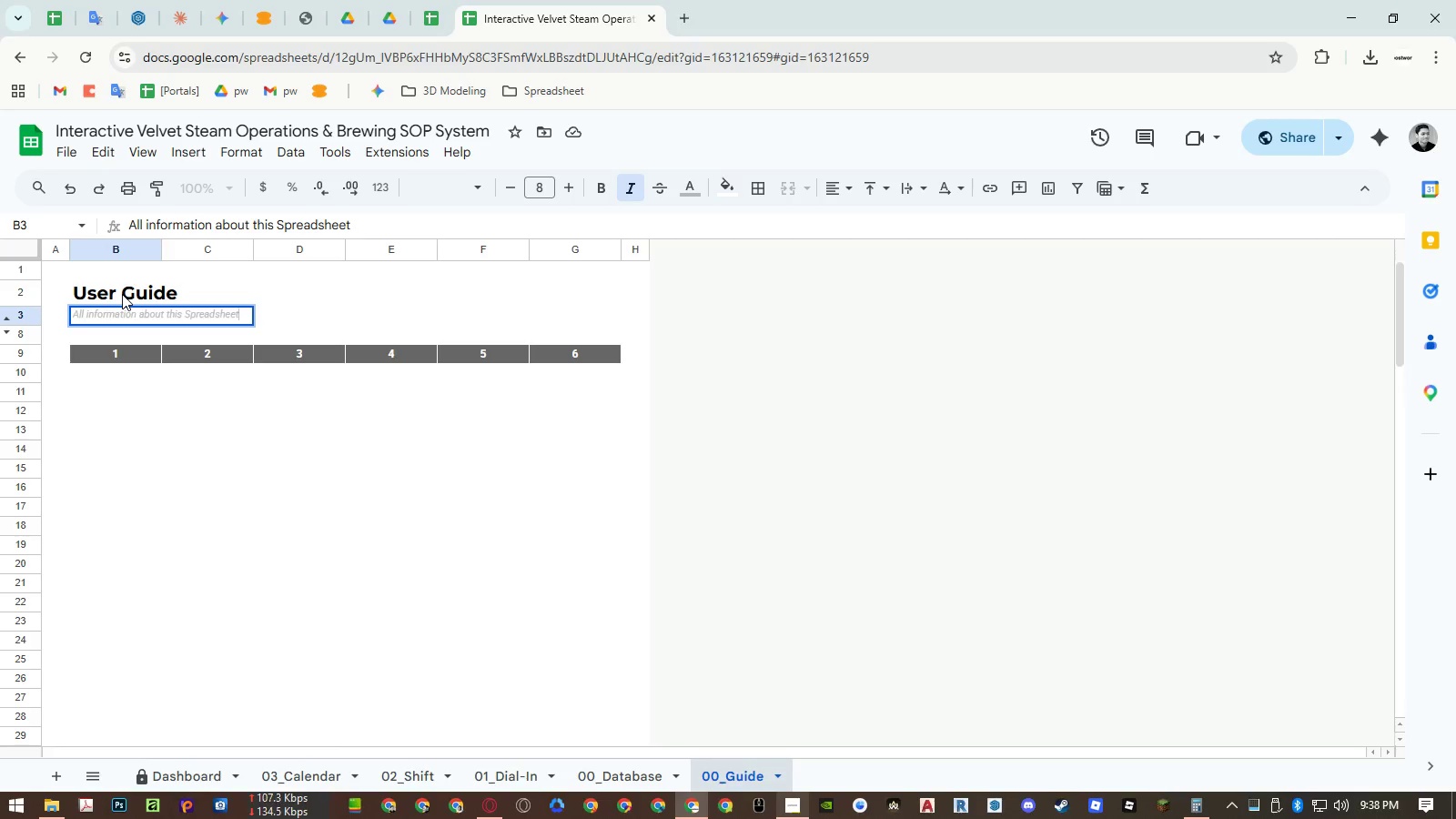 
key(Enter)
 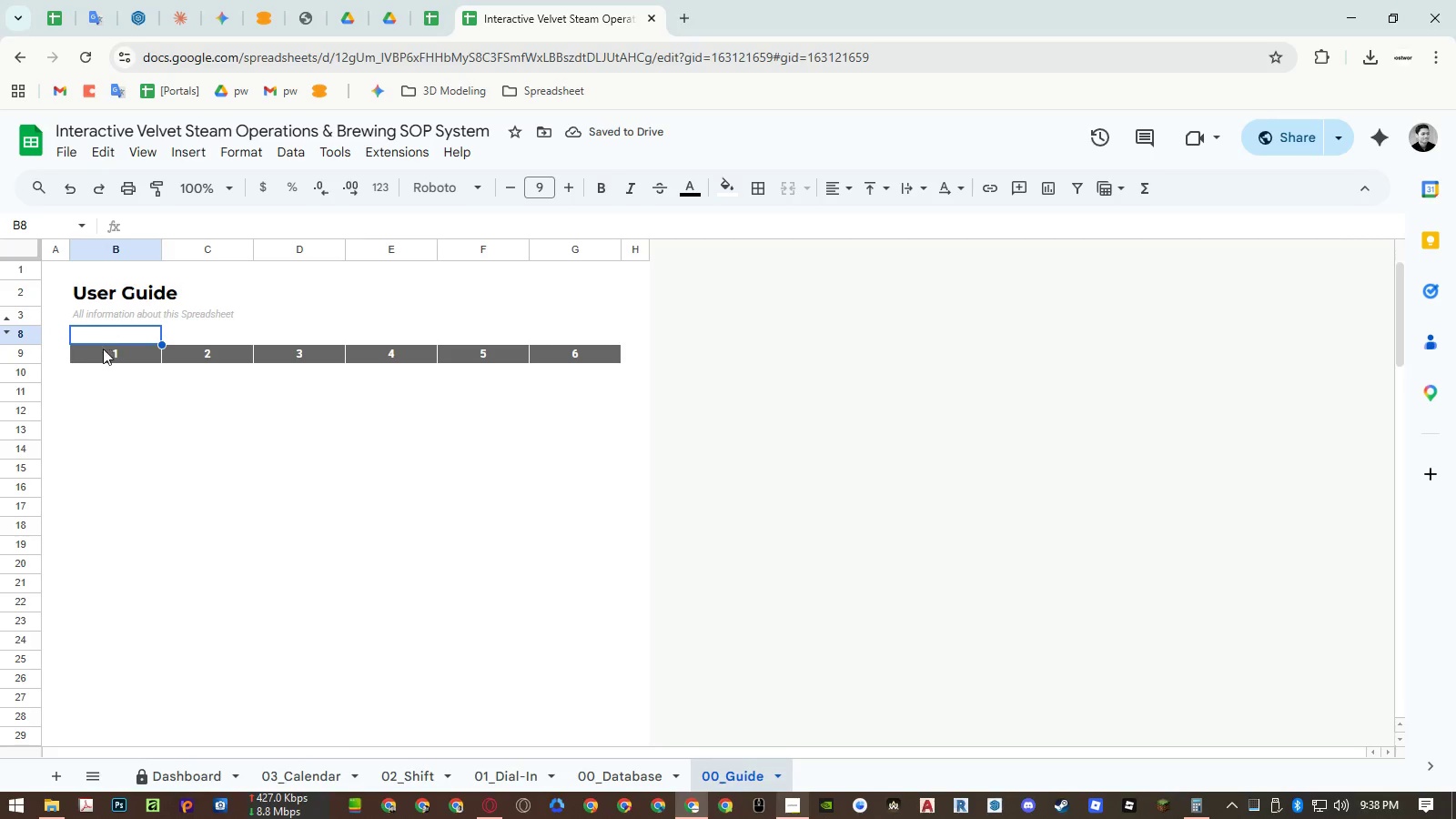 
left_click([25, 369])
 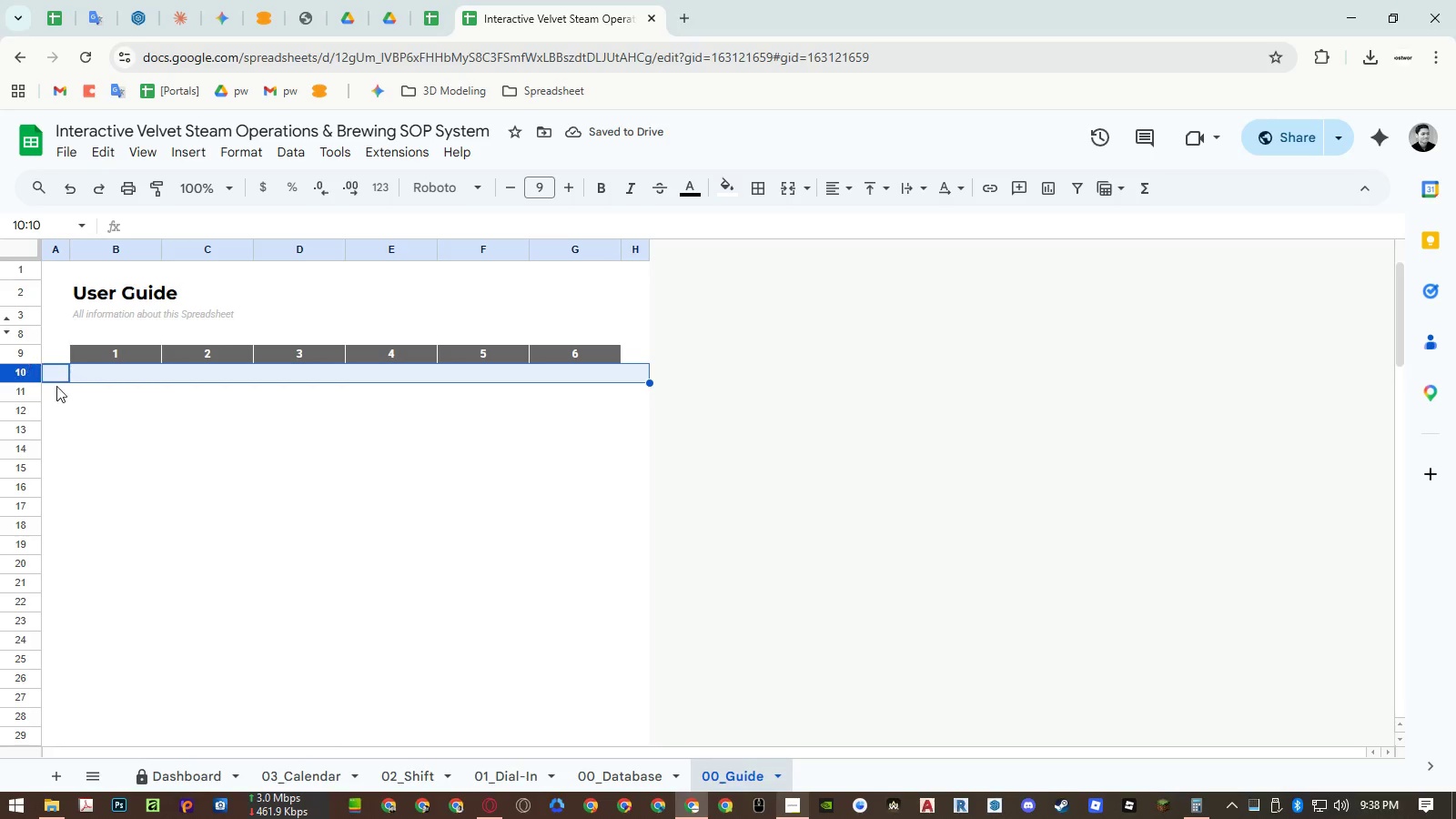 
key(Control+ControlLeft)
 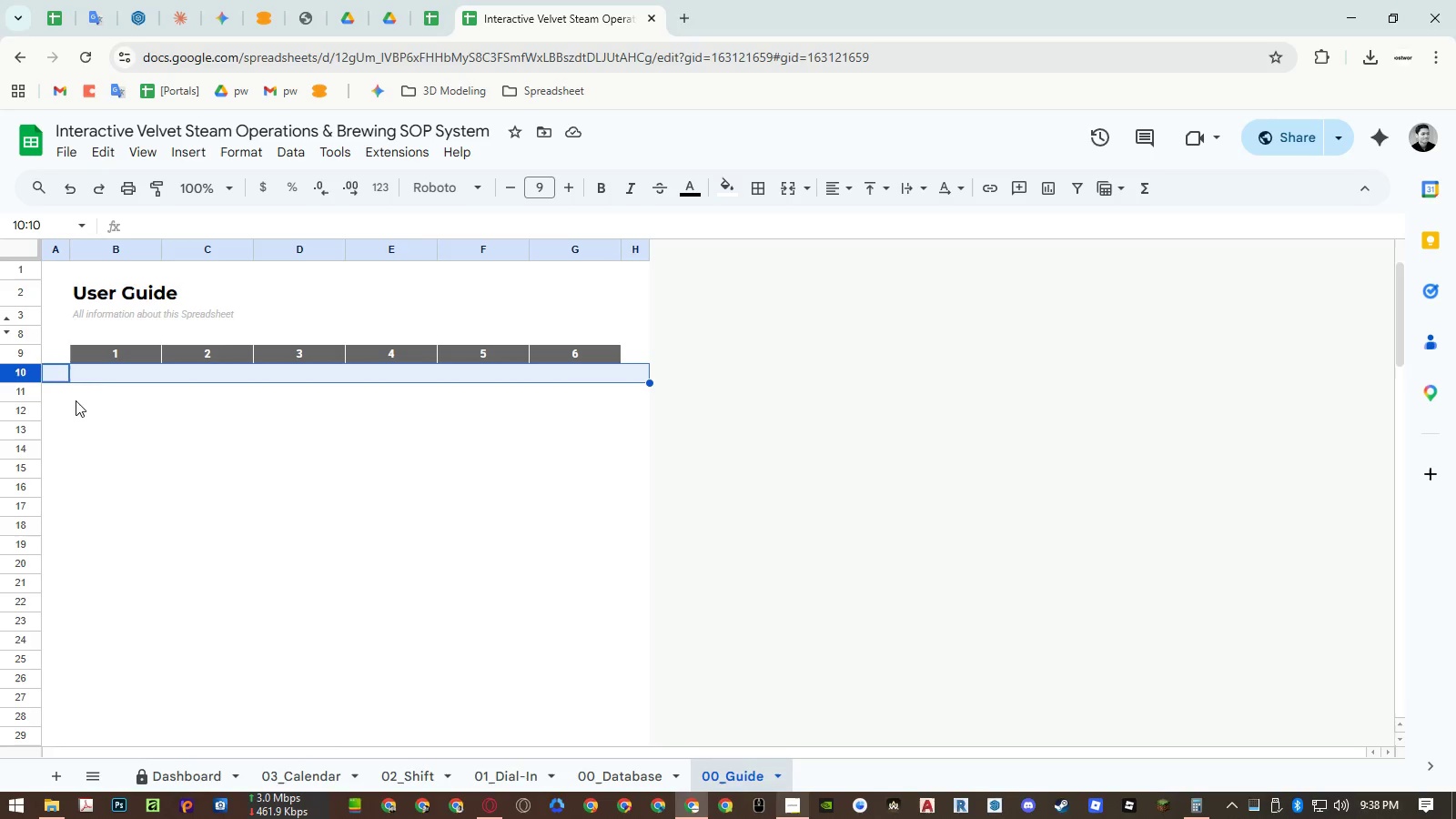 
key(Control+C)
 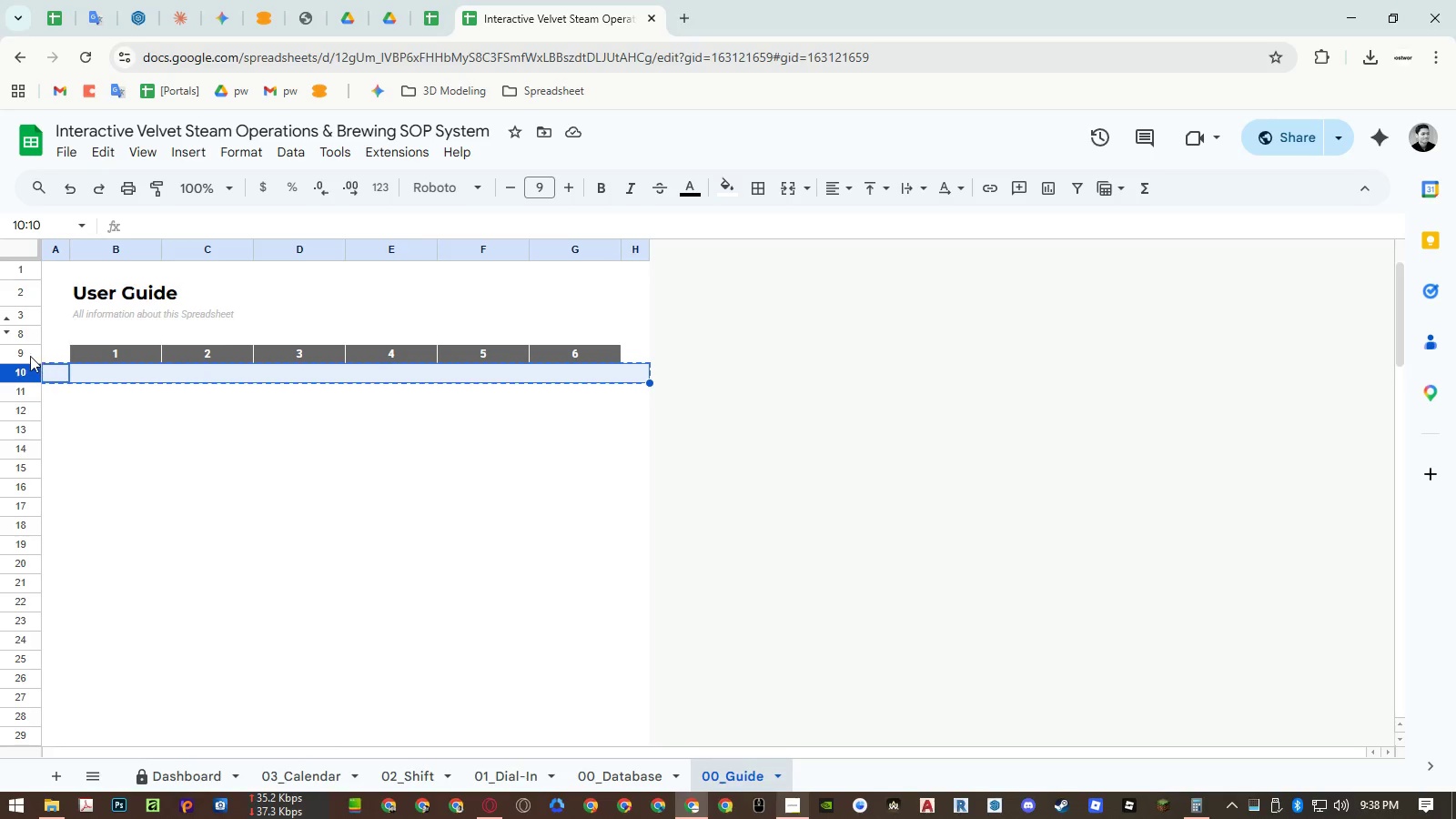 
left_click([22, 354])
 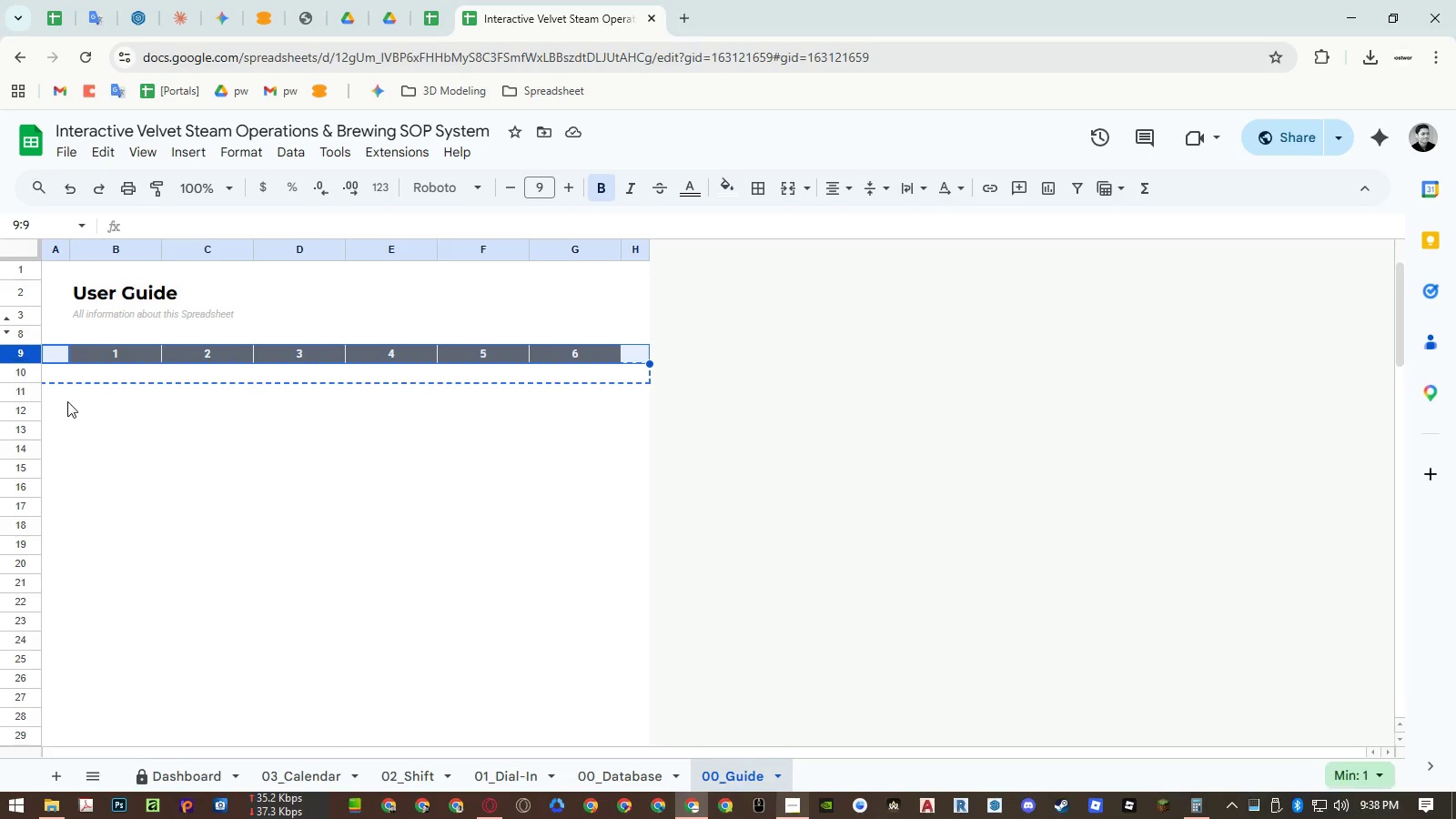 
key(Control+ControlLeft)
 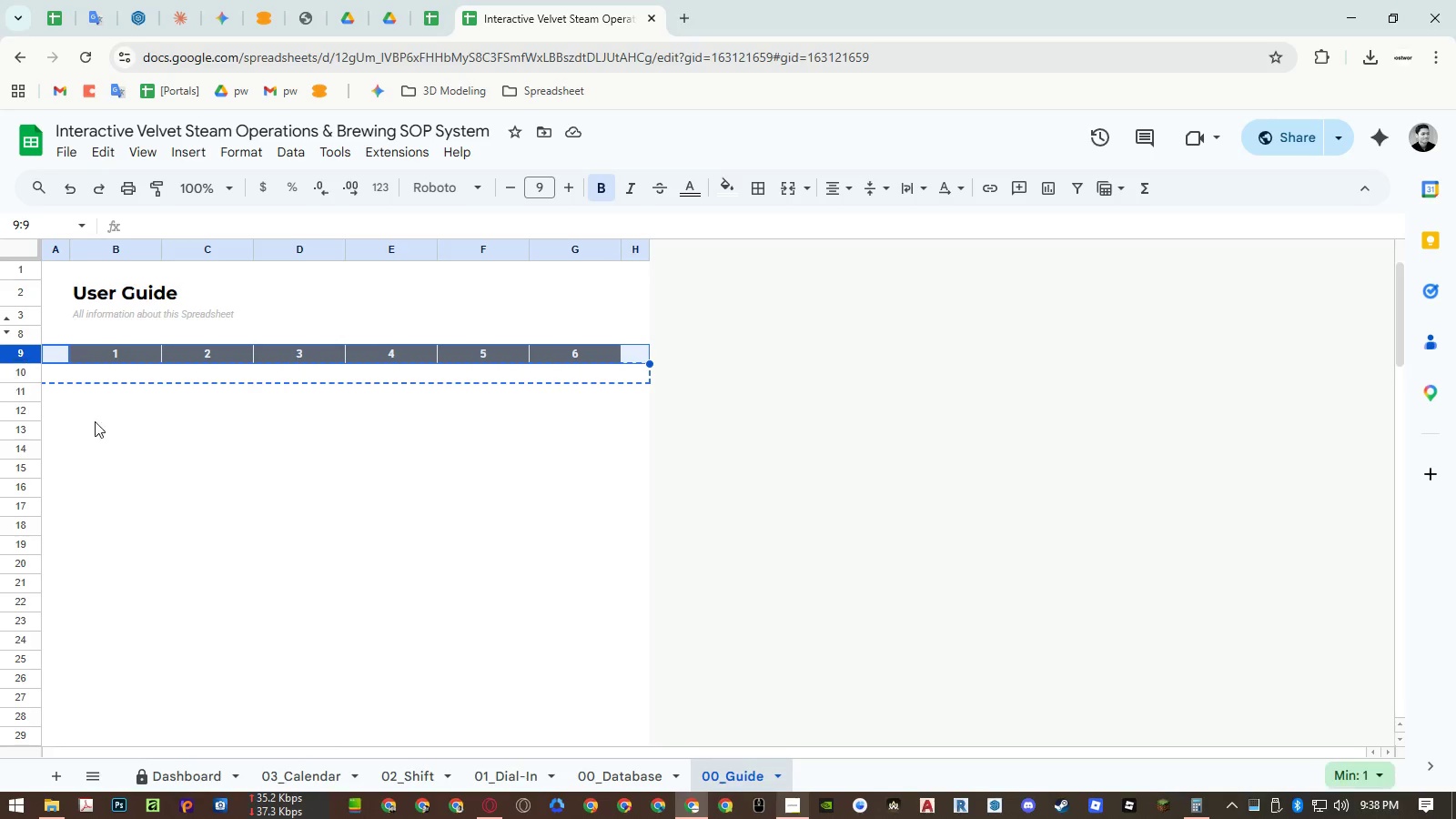 
key(Control+V)
 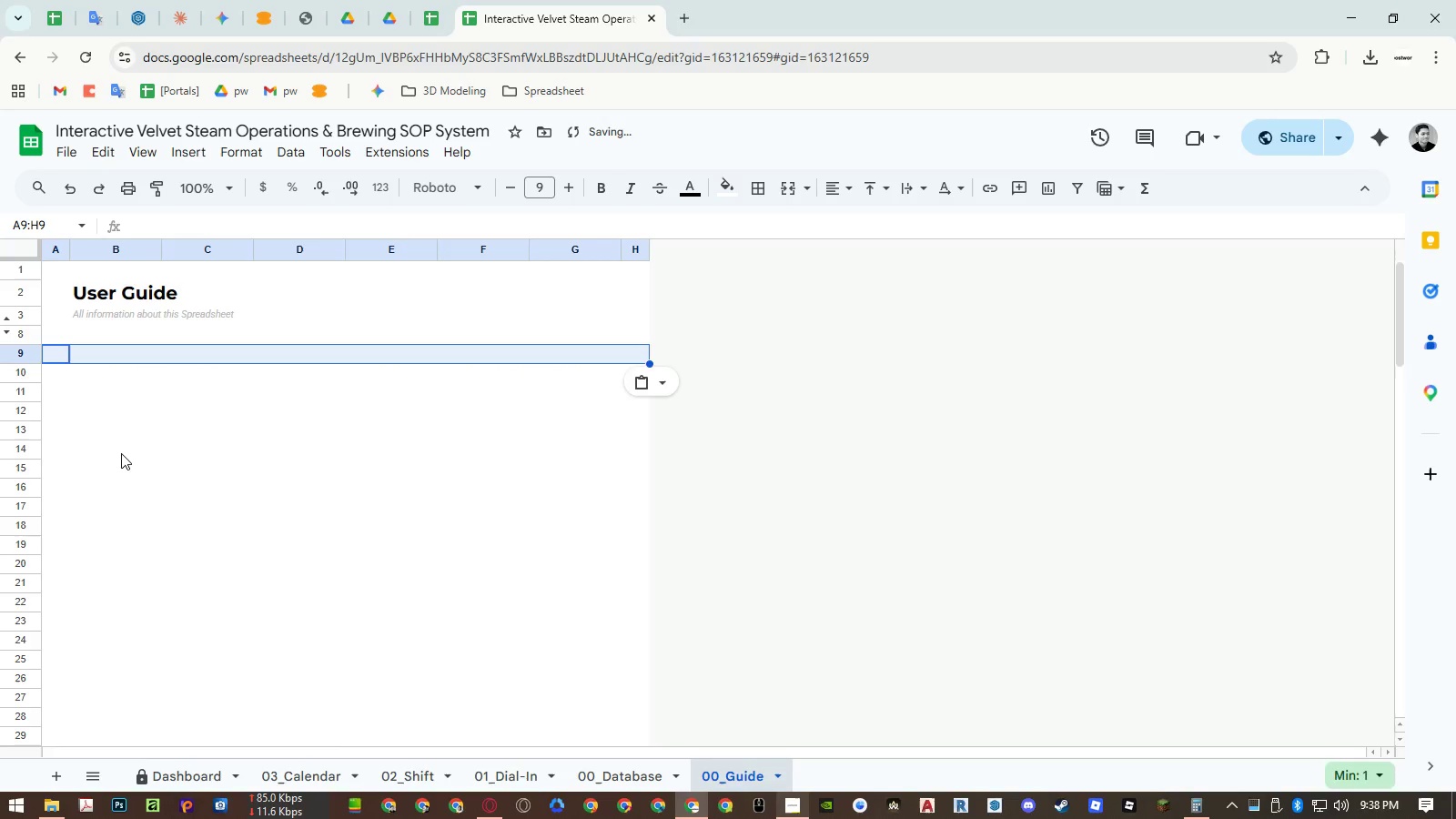 
left_click([129, 457])
 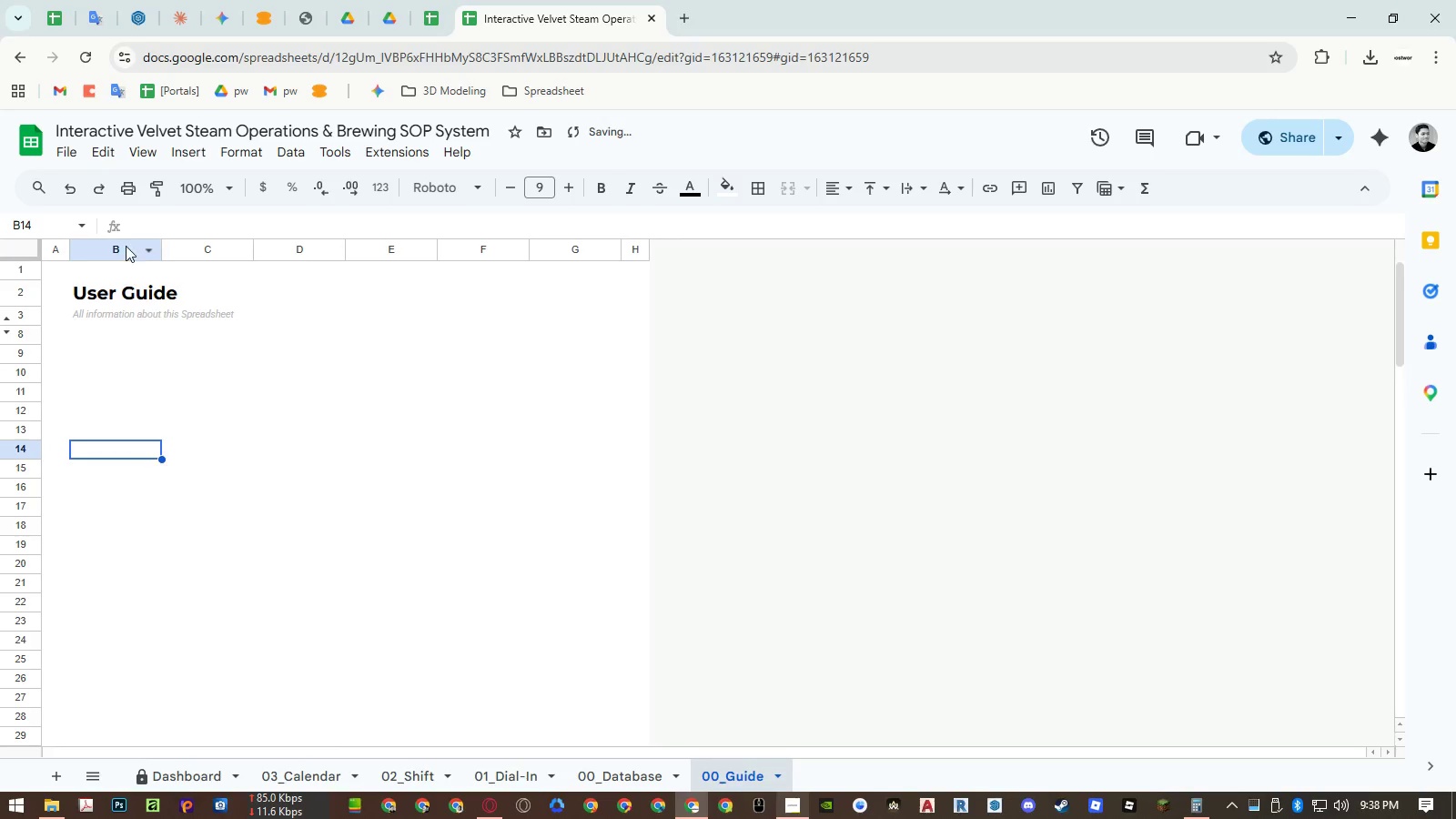 
left_click_drag(start_coordinate=[126, 245], to_coordinate=[187, 248])
 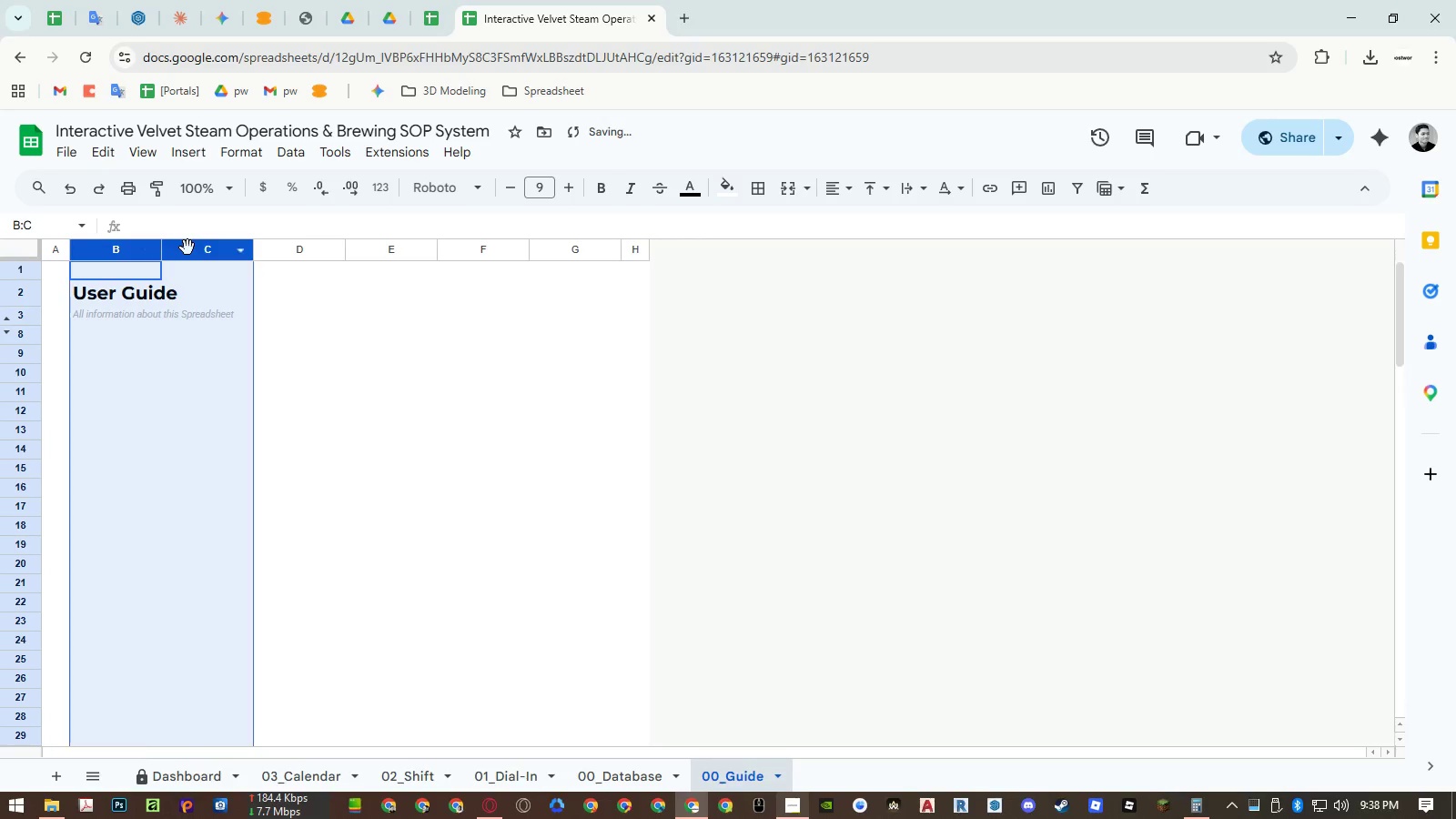 
right_click([187, 248])
 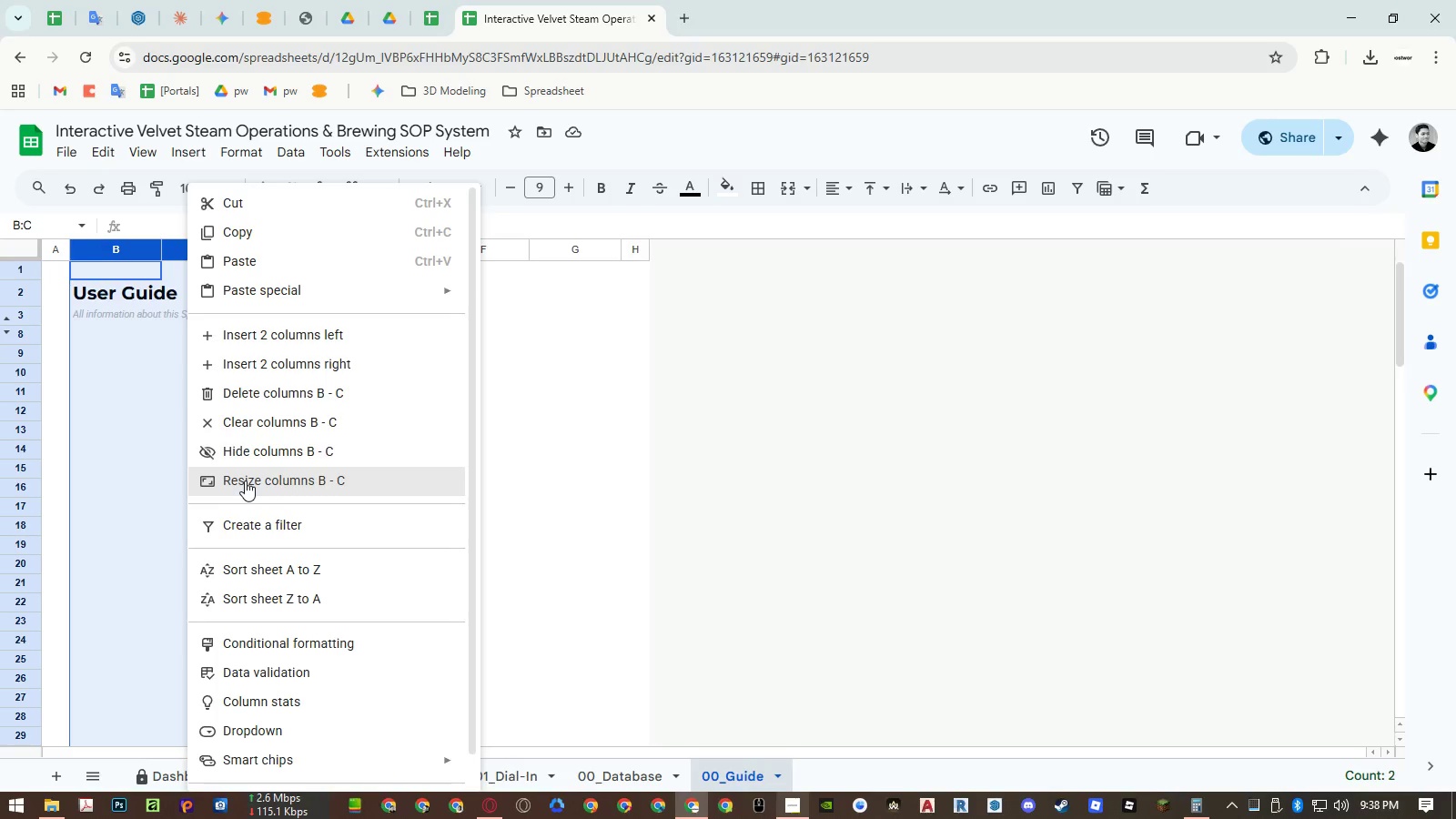 
wait(12.0)
 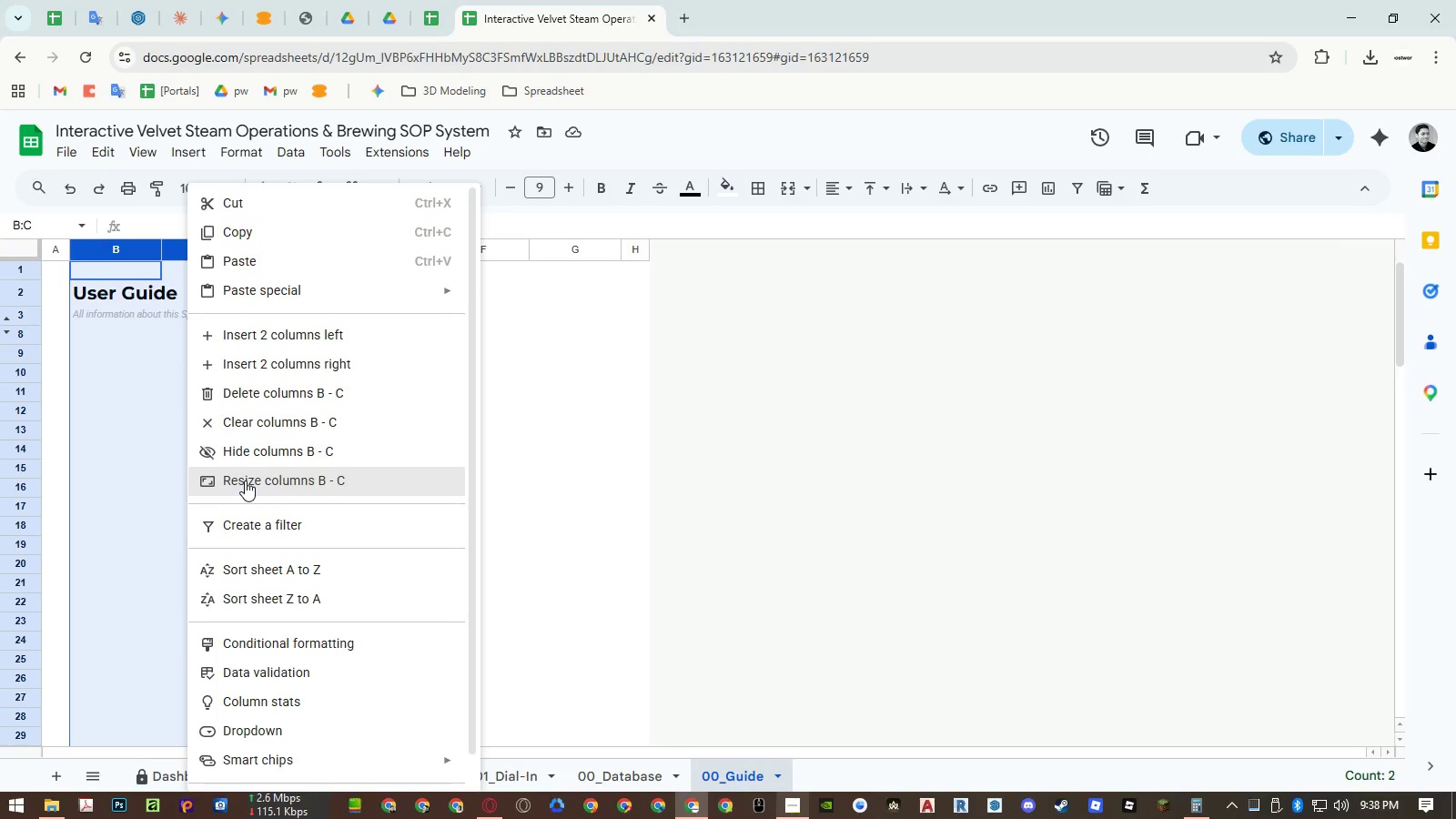 
left_click([132, 389])
 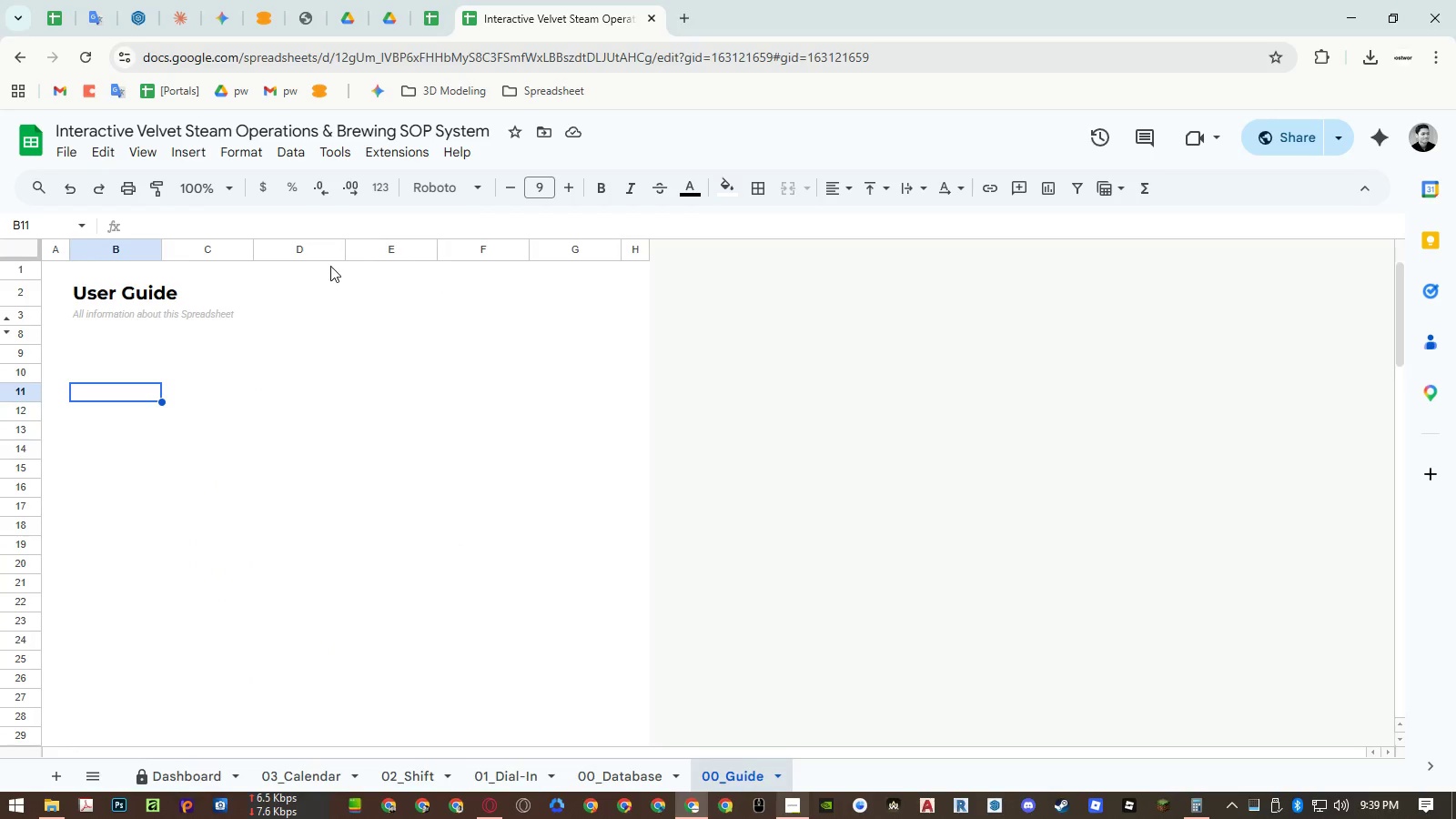 
left_click_drag(start_coordinate=[365, 251], to_coordinate=[122, 244])
 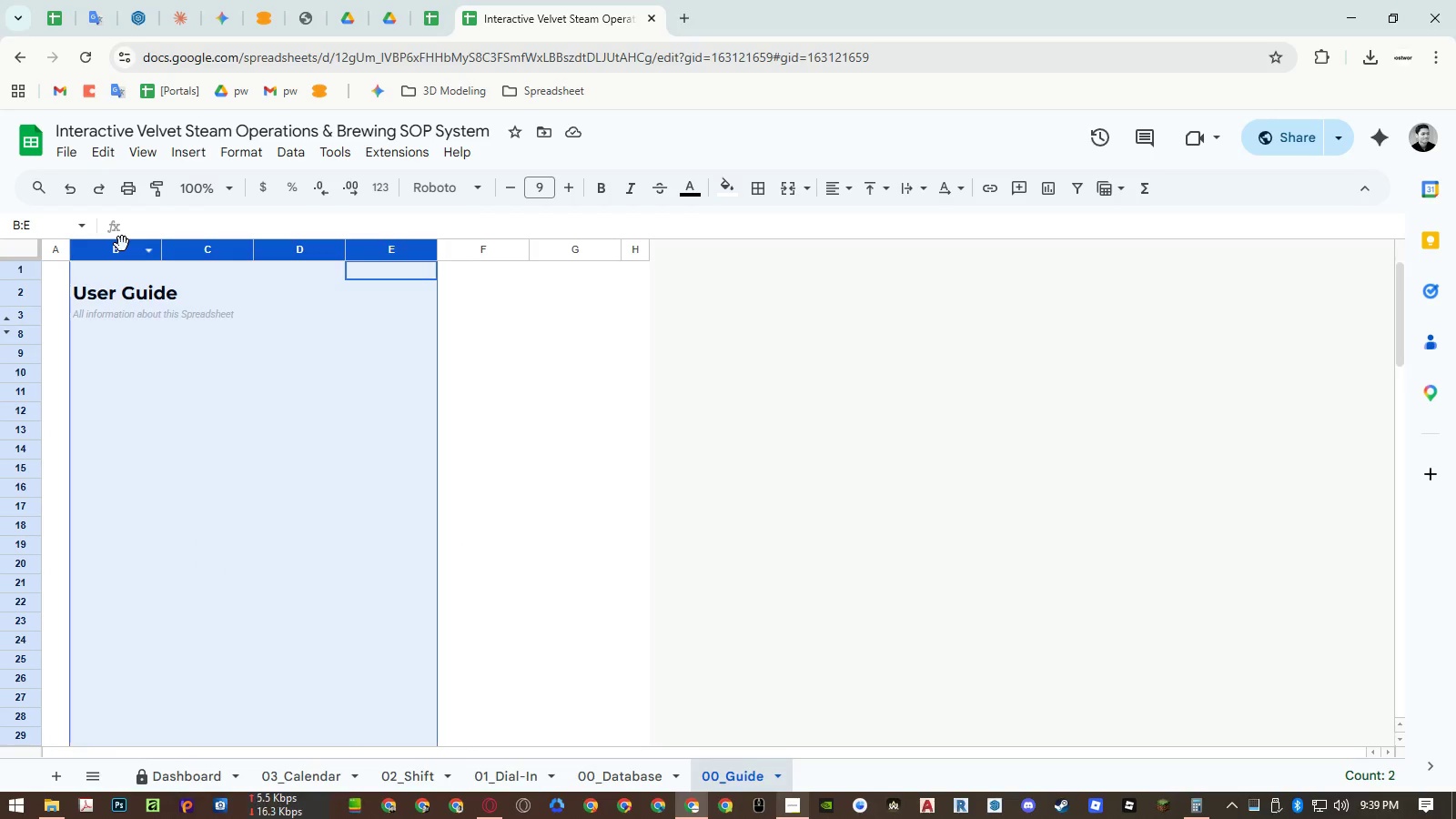 
right_click([122, 244])
 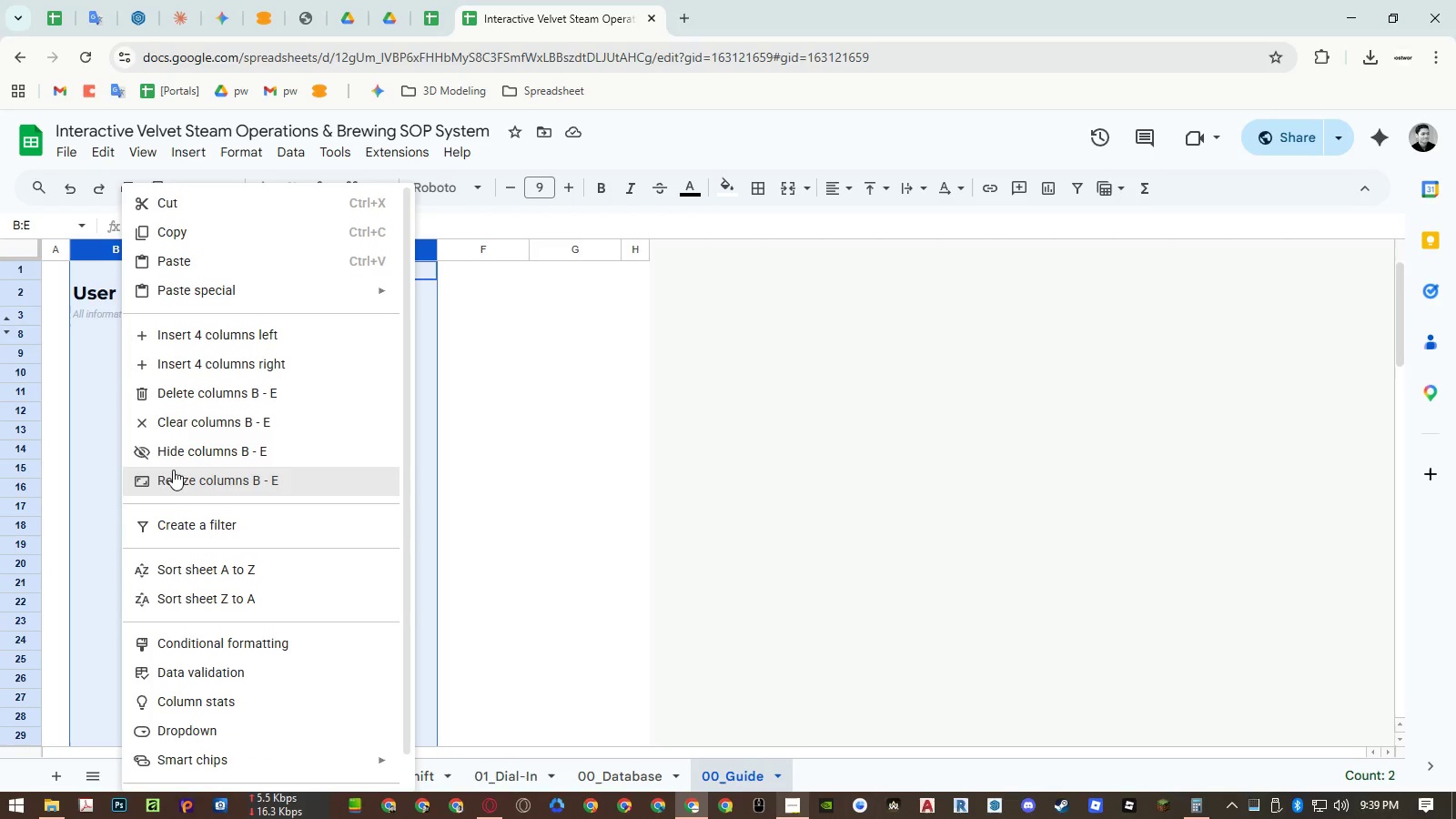 
left_click([173, 480])
 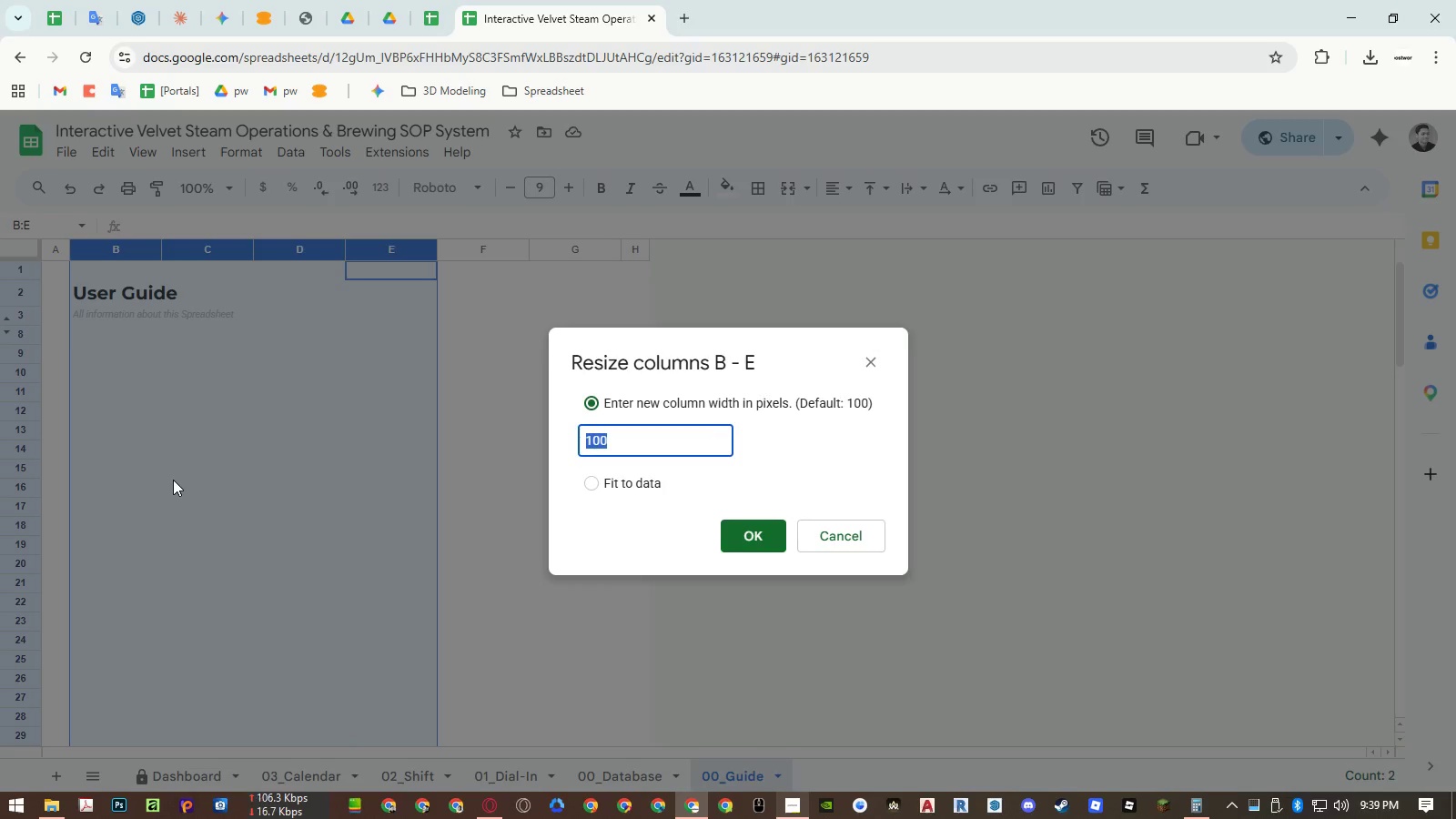 
key(Numpad3)
 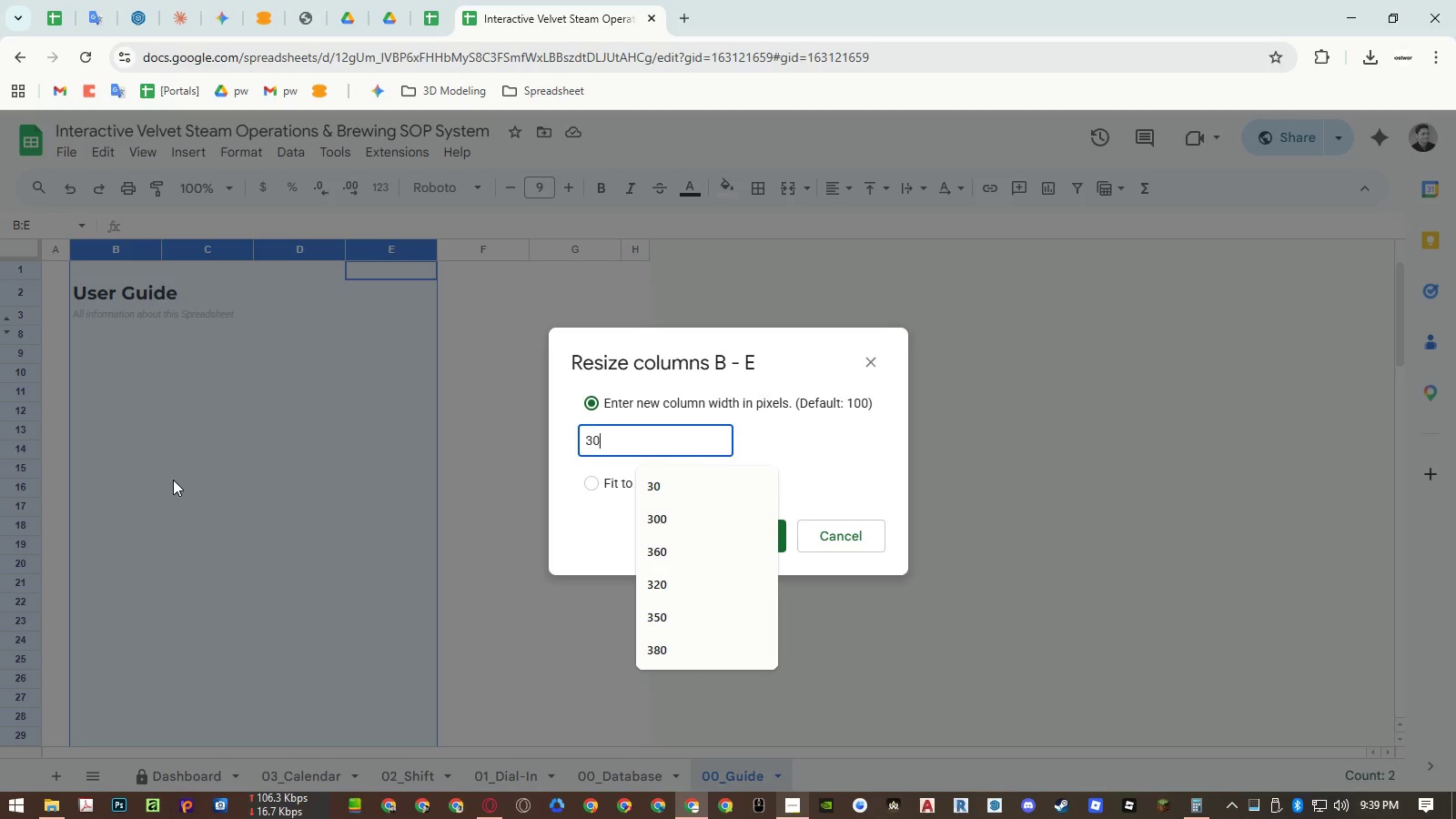 
key(Numpad0)
 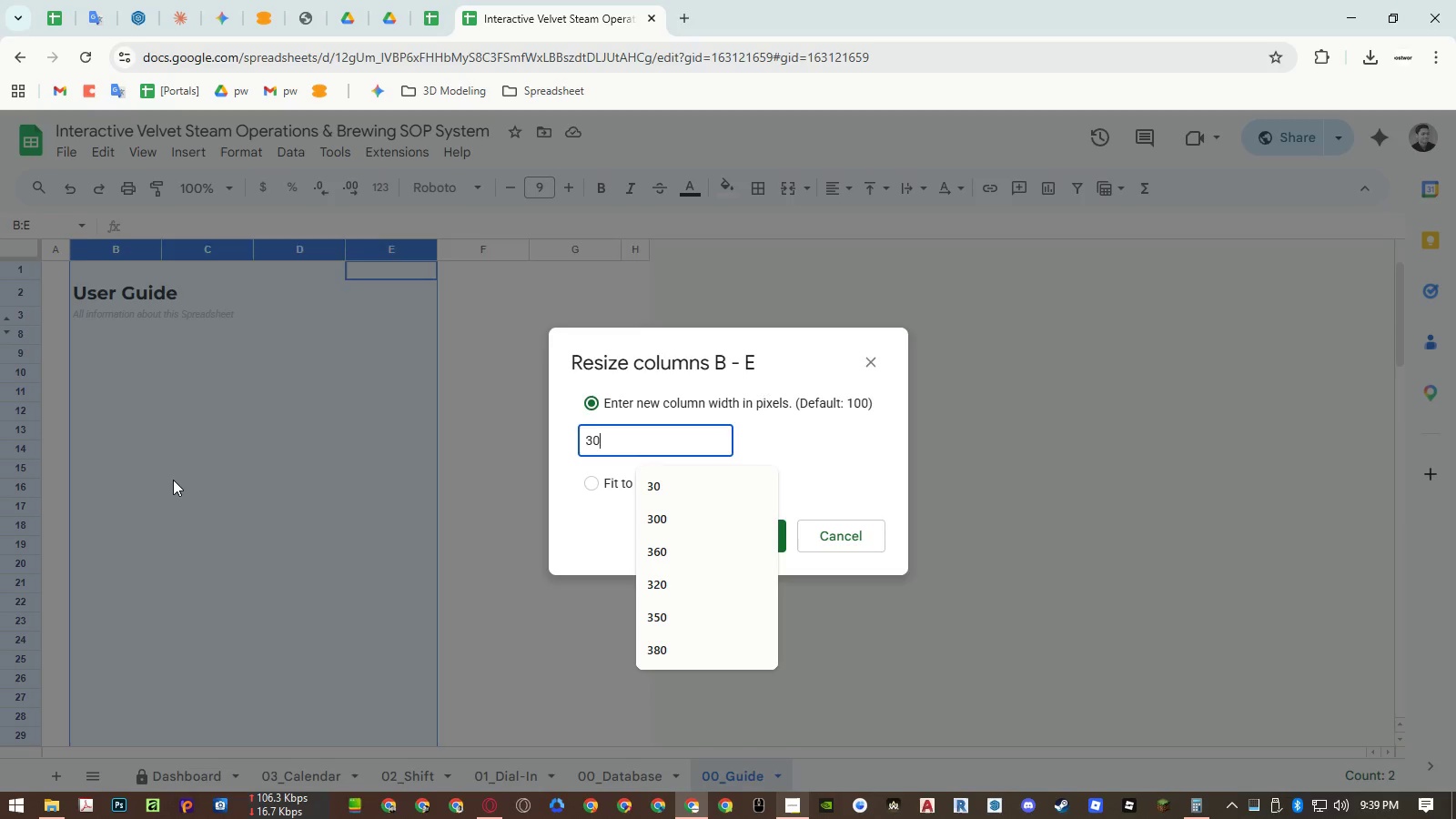 
key(NumpadEnter)
 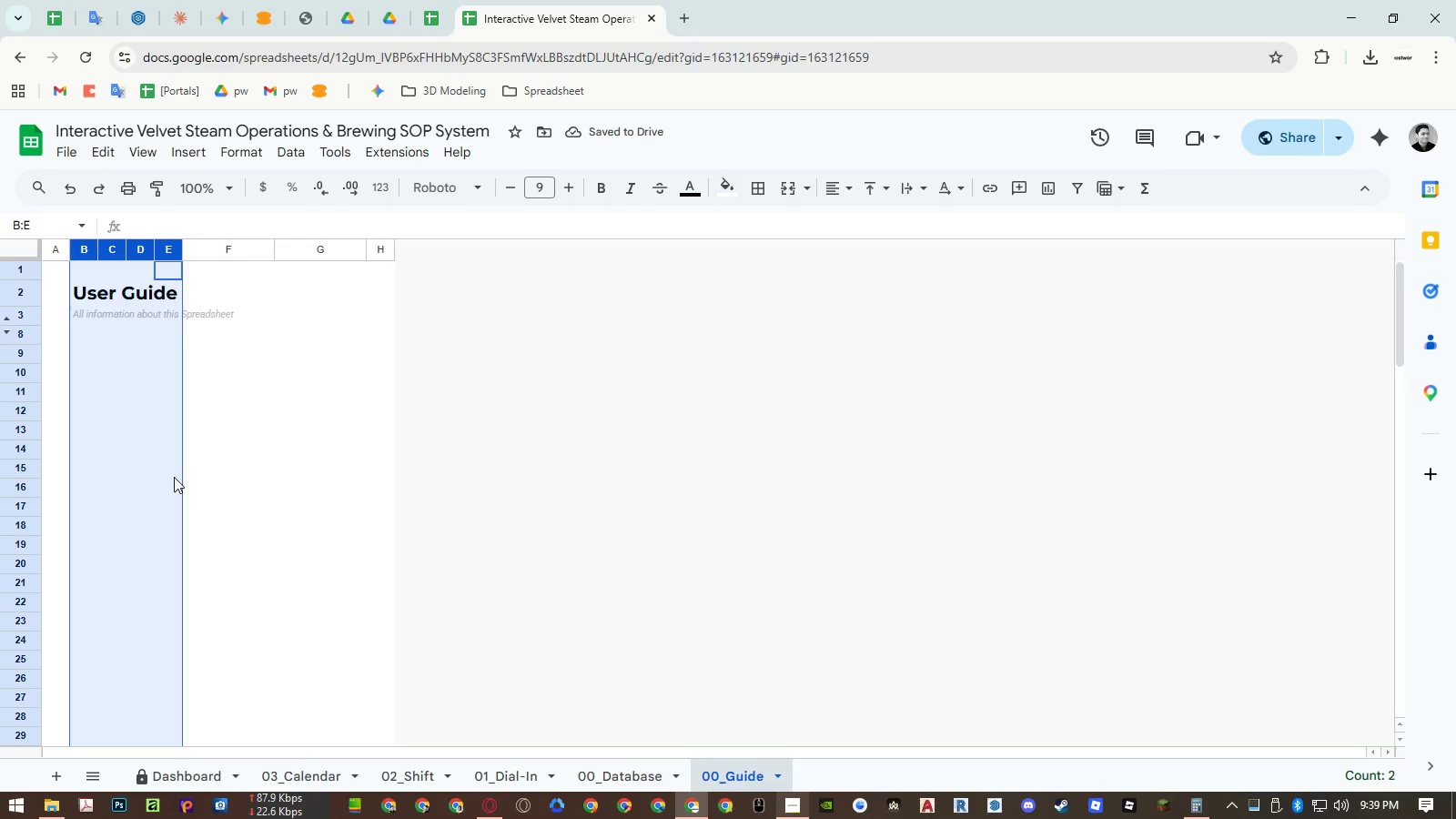 
wait(8.36)
 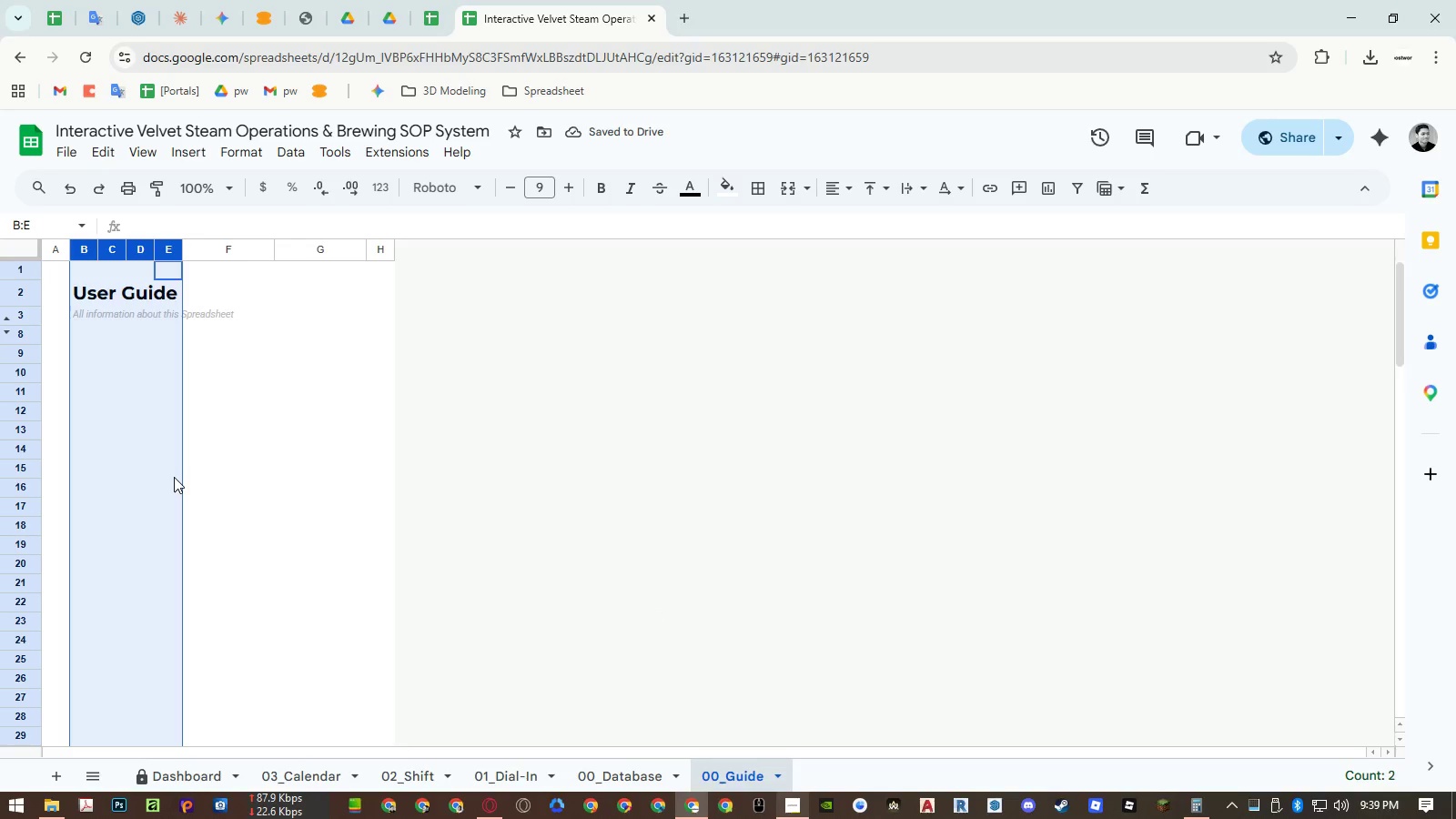 
right_click([232, 242])
 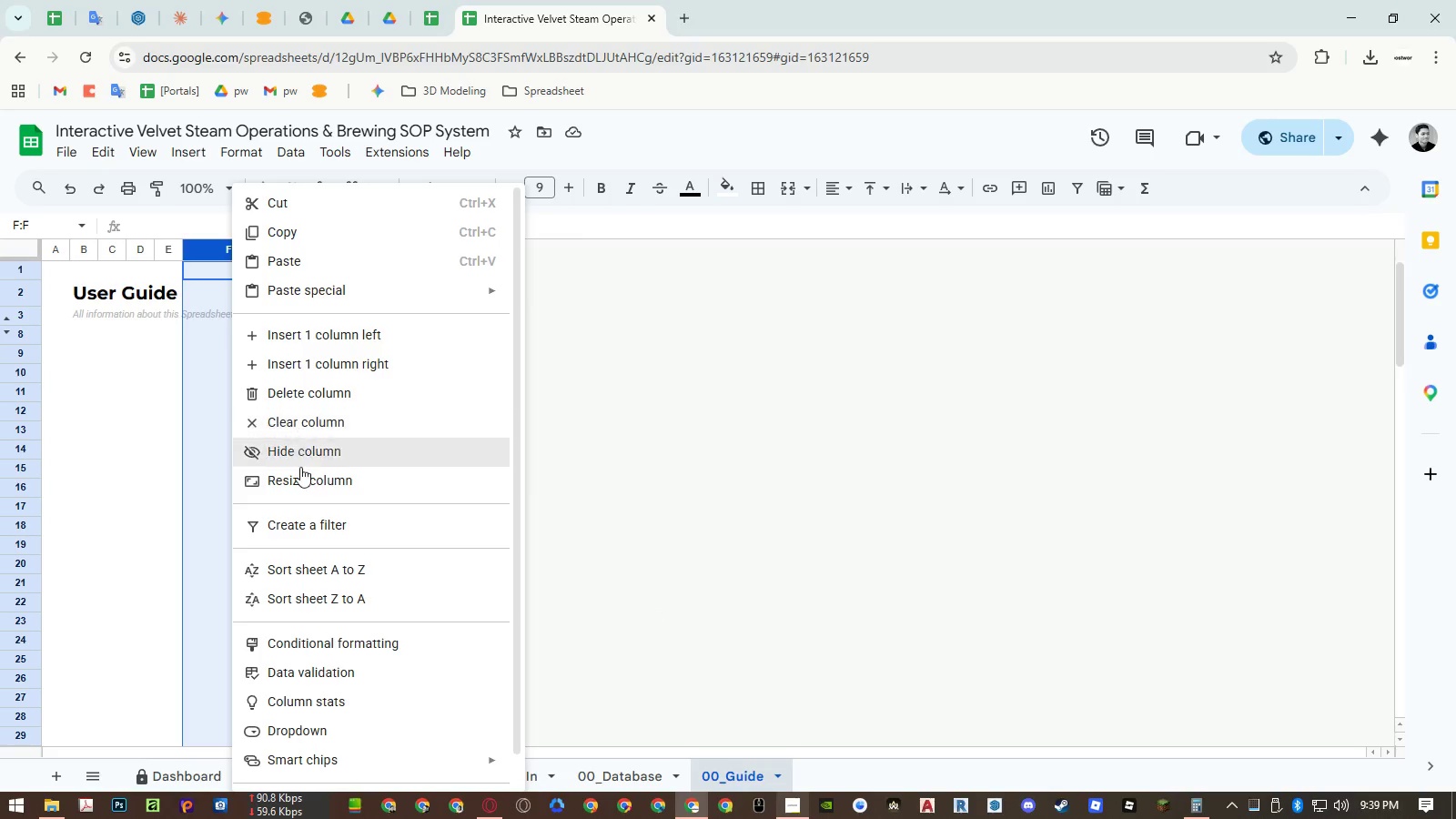 
left_click([301, 470])
 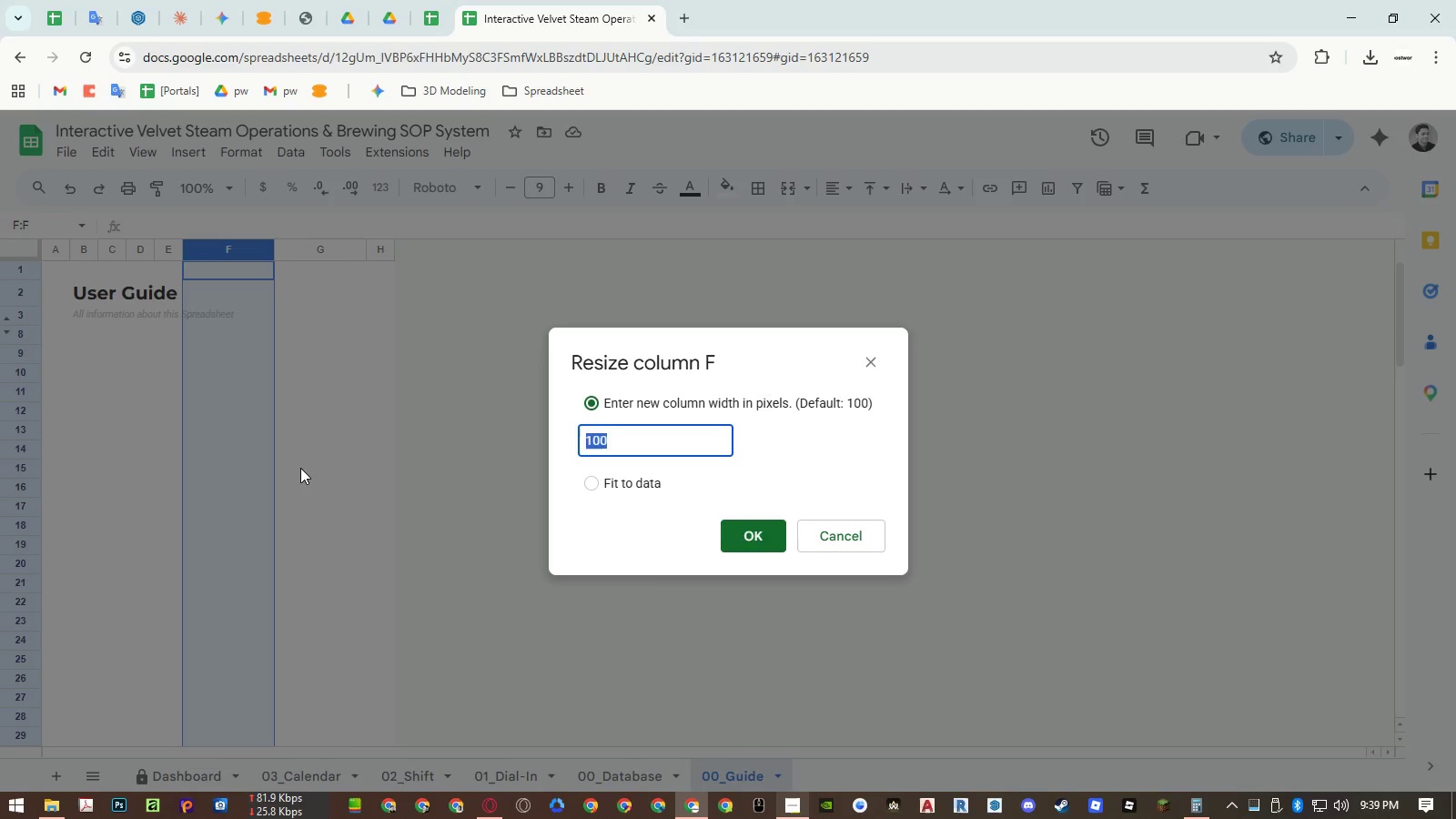 
key(Numpad8)
 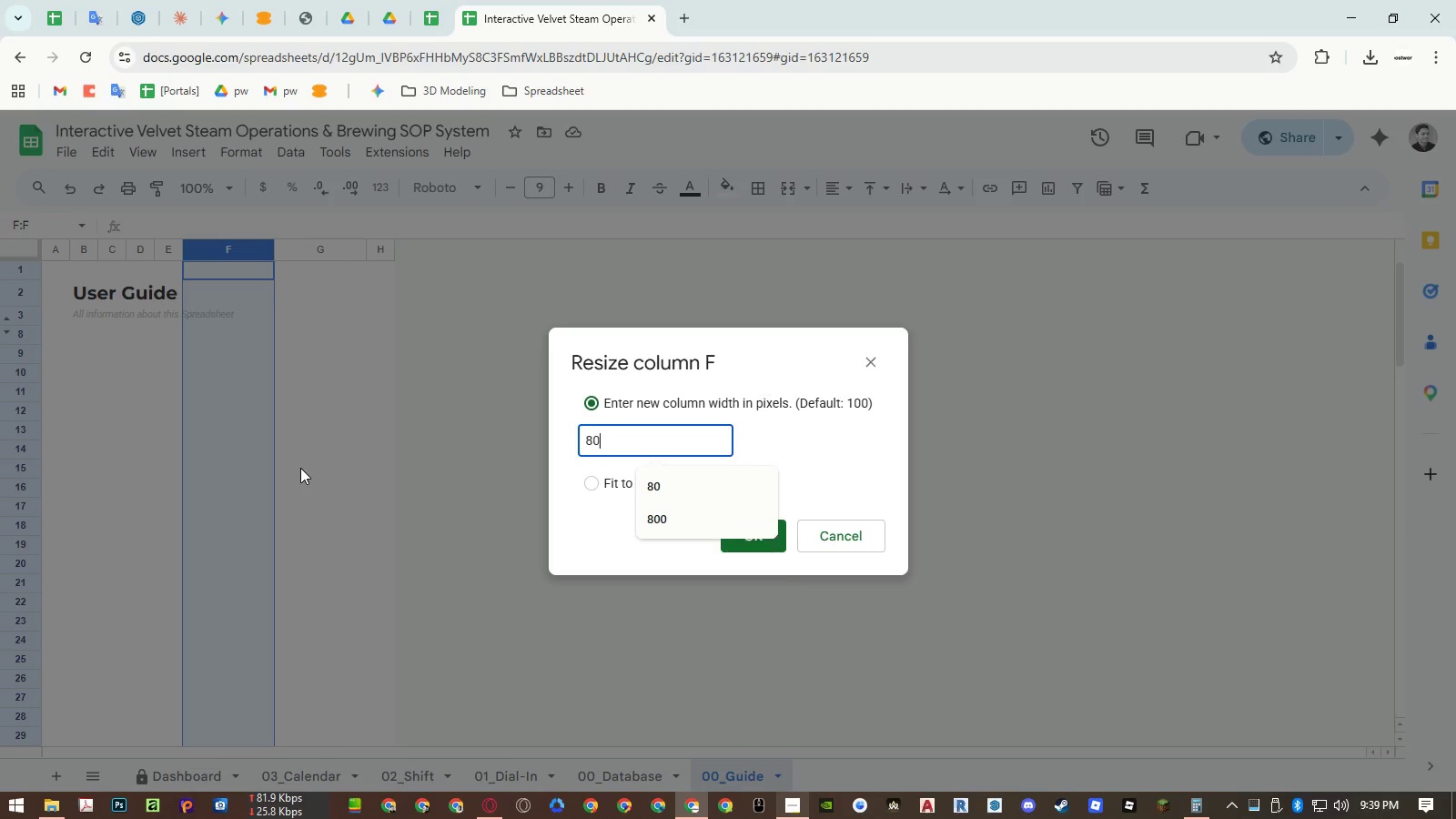 
key(Numpad0)
 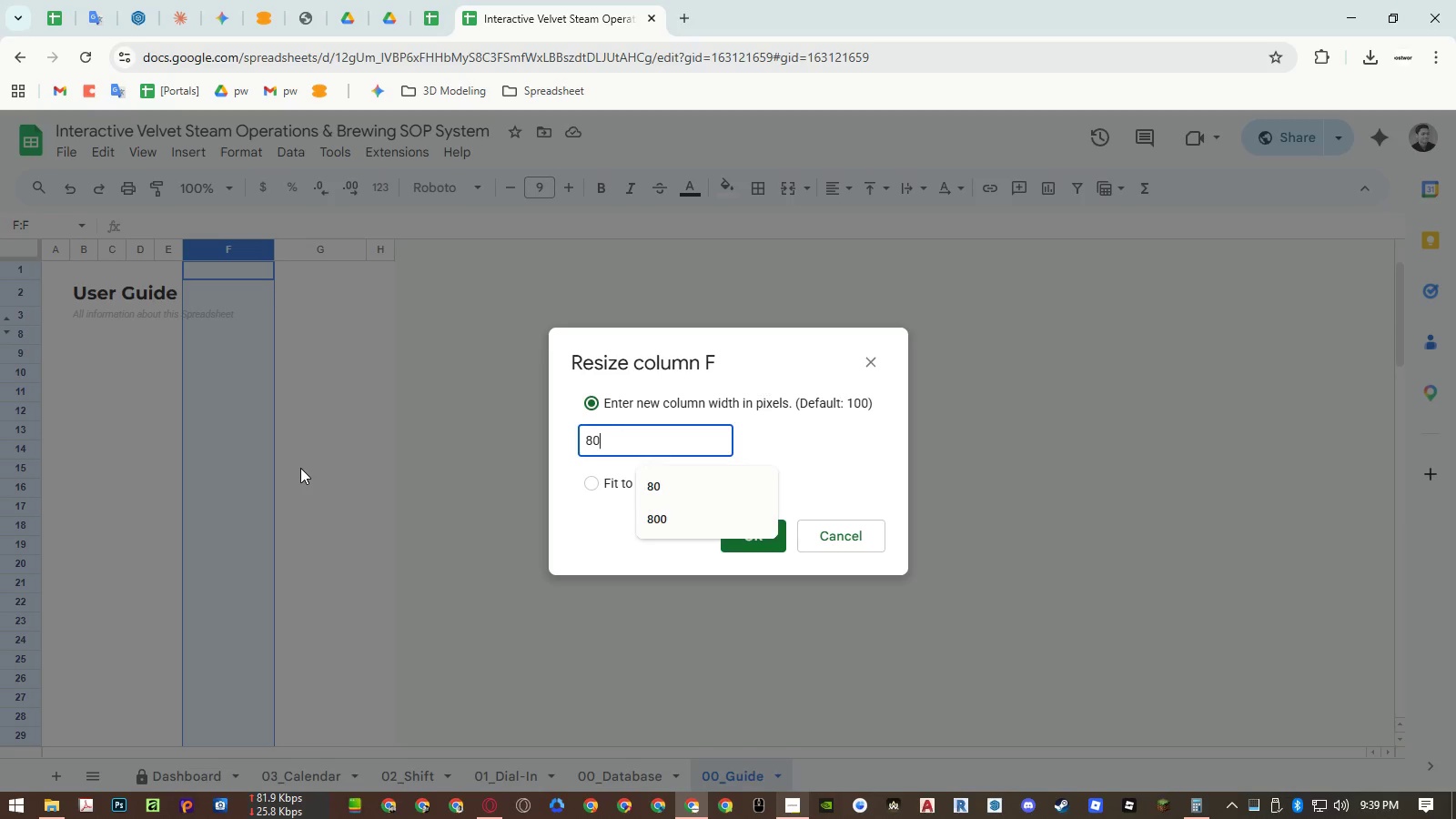 
key(Numpad0)
 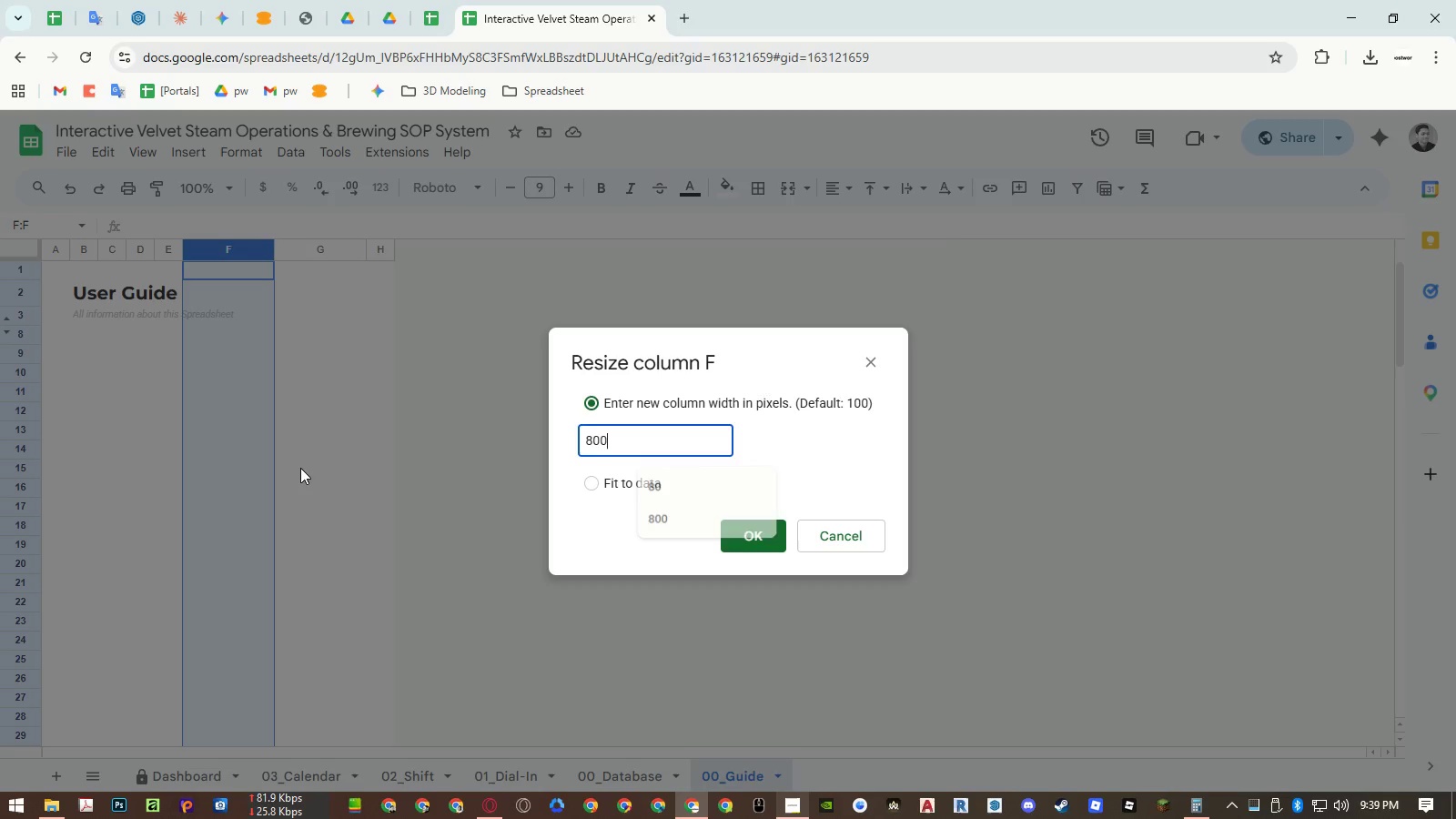 
key(NumpadEnter)
 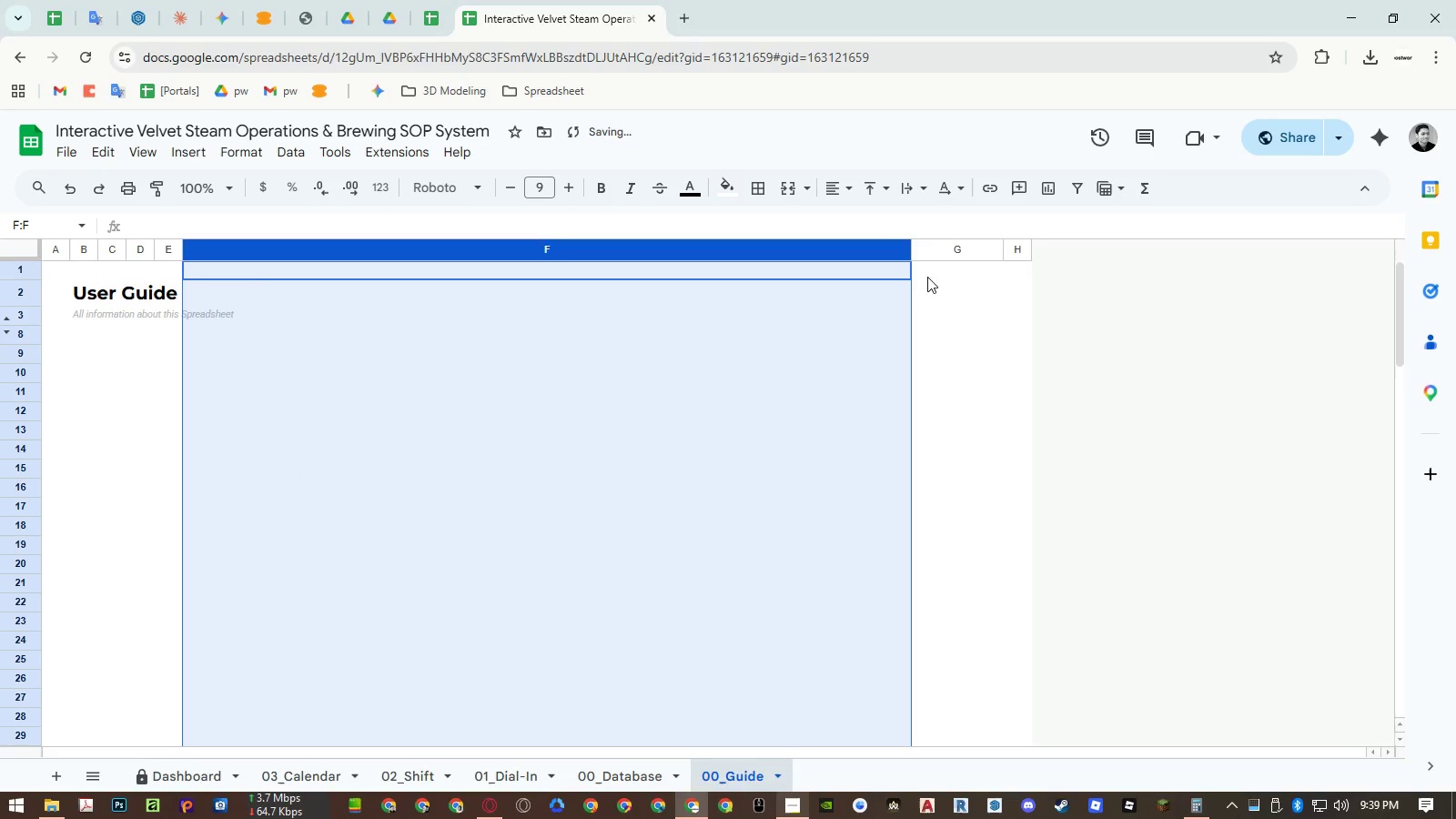 
right_click([936, 253])
 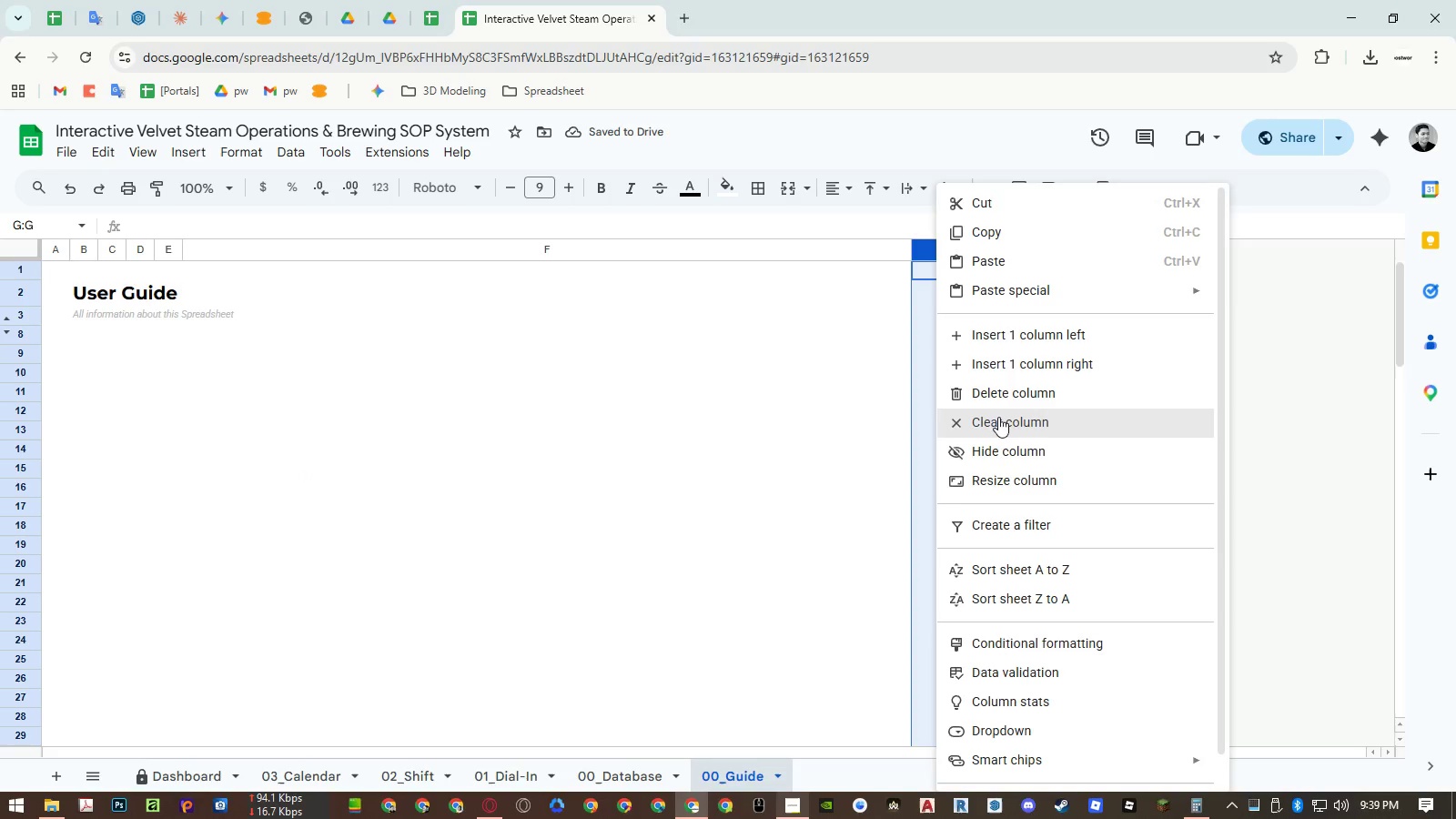 
left_click([998, 393])
 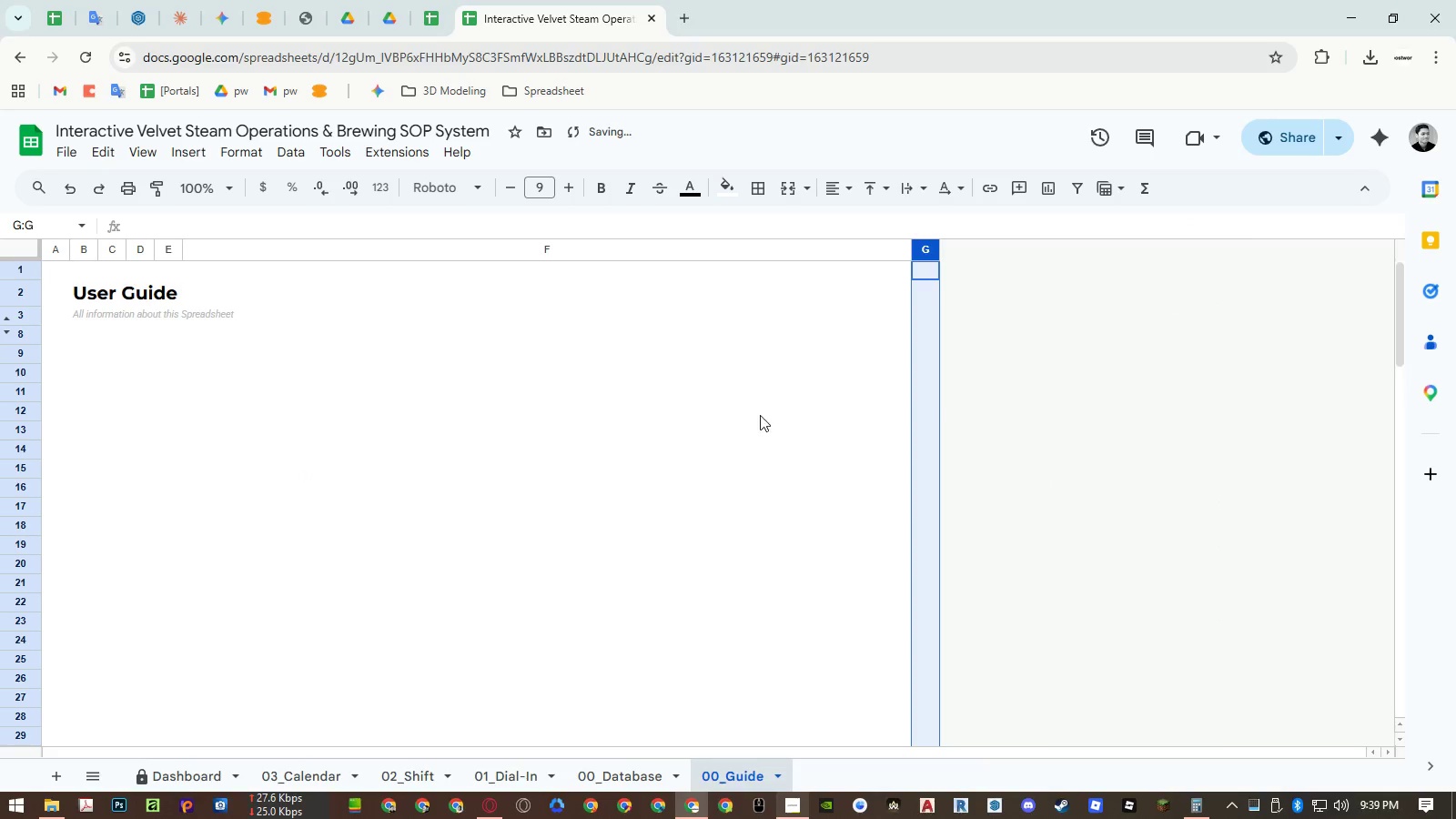 
double_click([640, 410])
 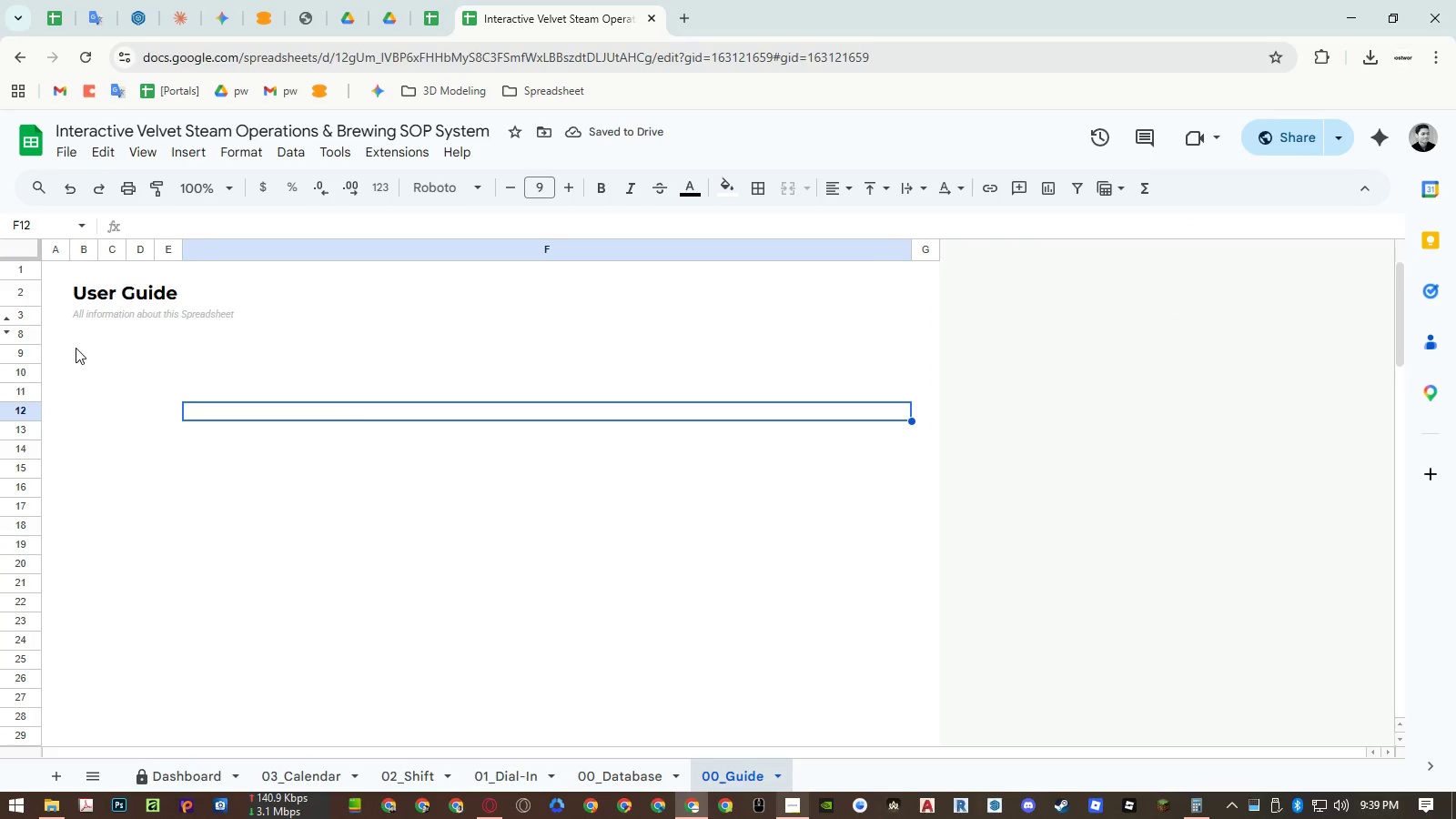 
left_click([78, 349])
 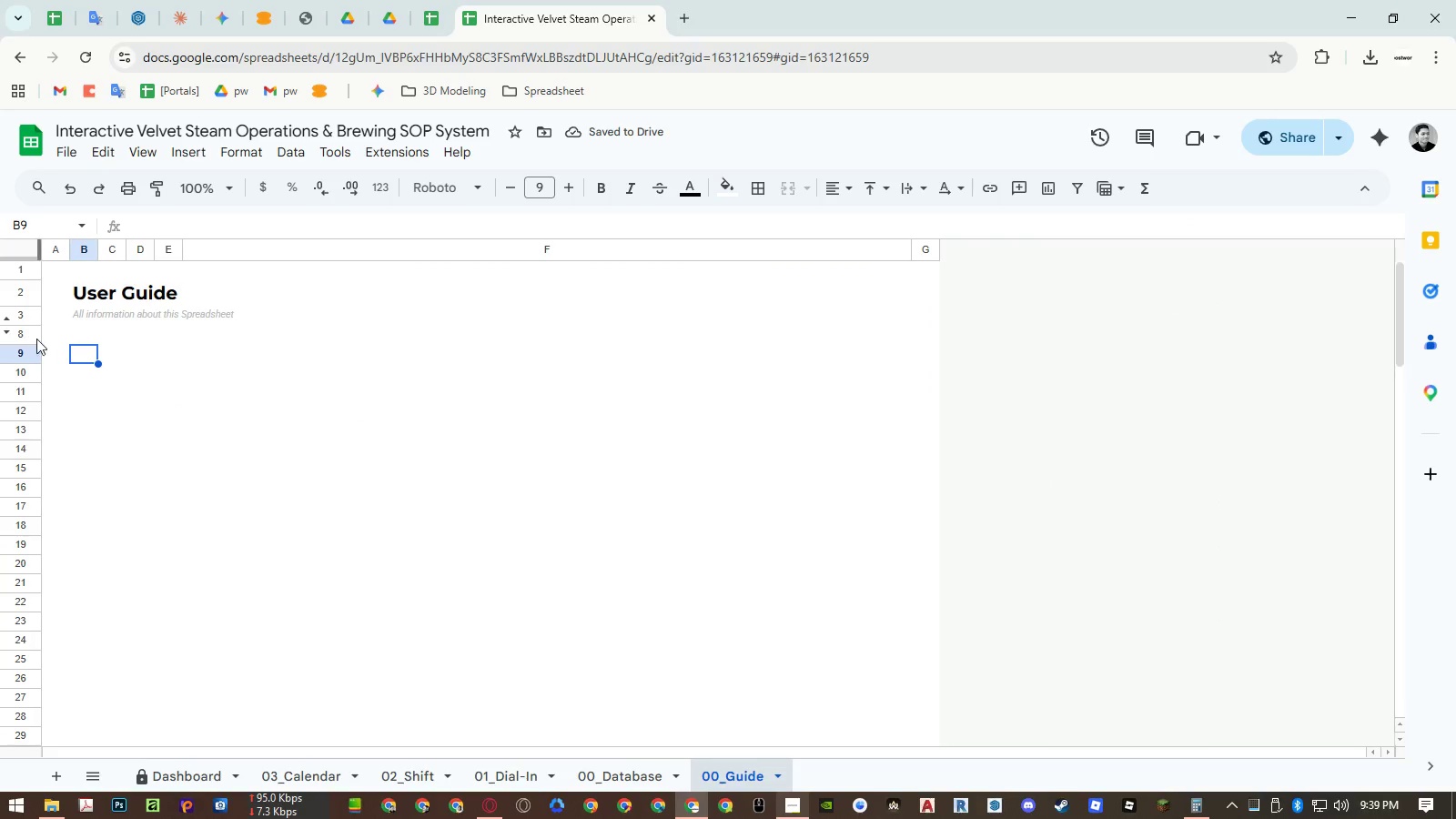 
left_click([34, 336])
 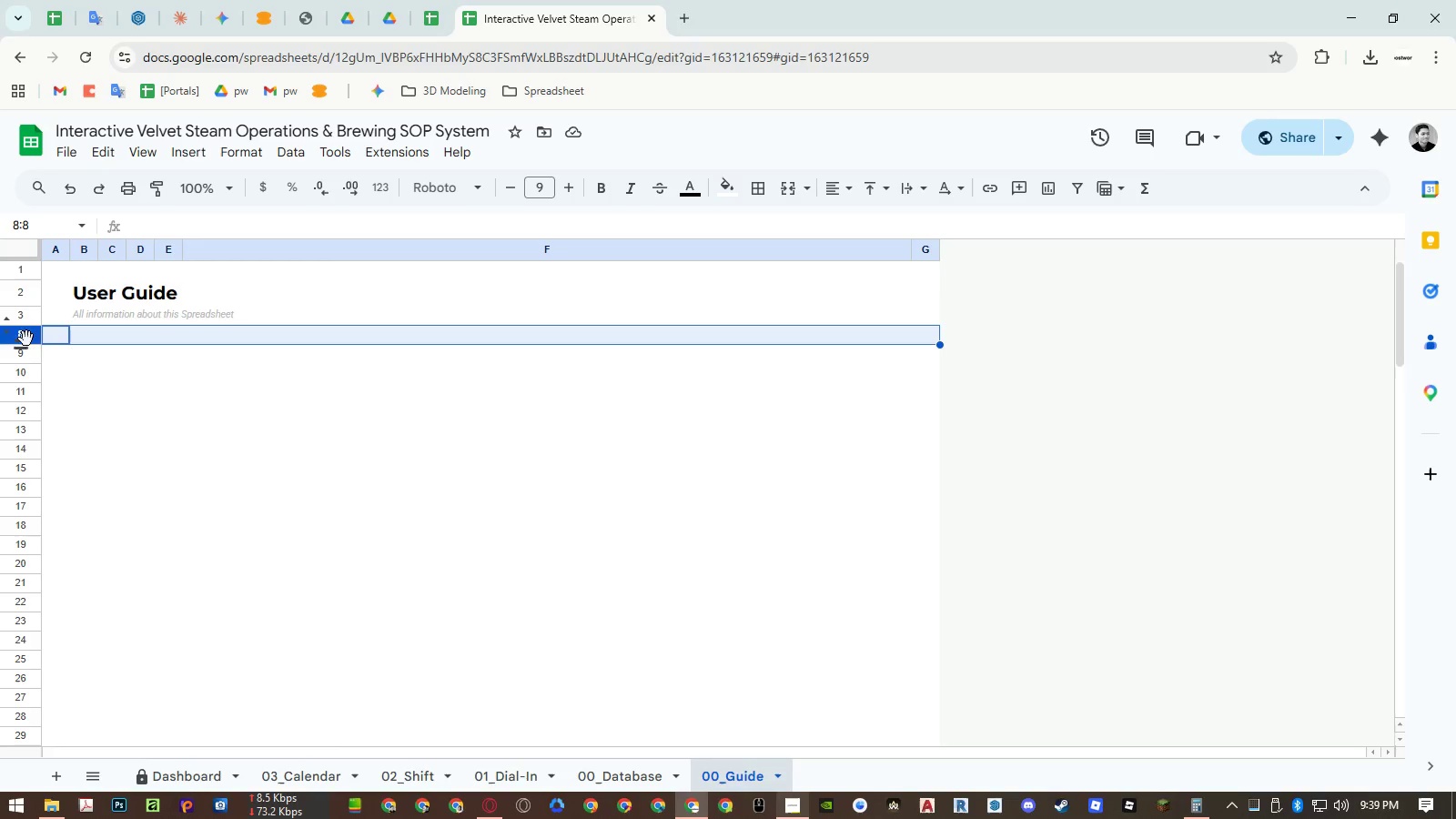 
left_click([77, 366])
 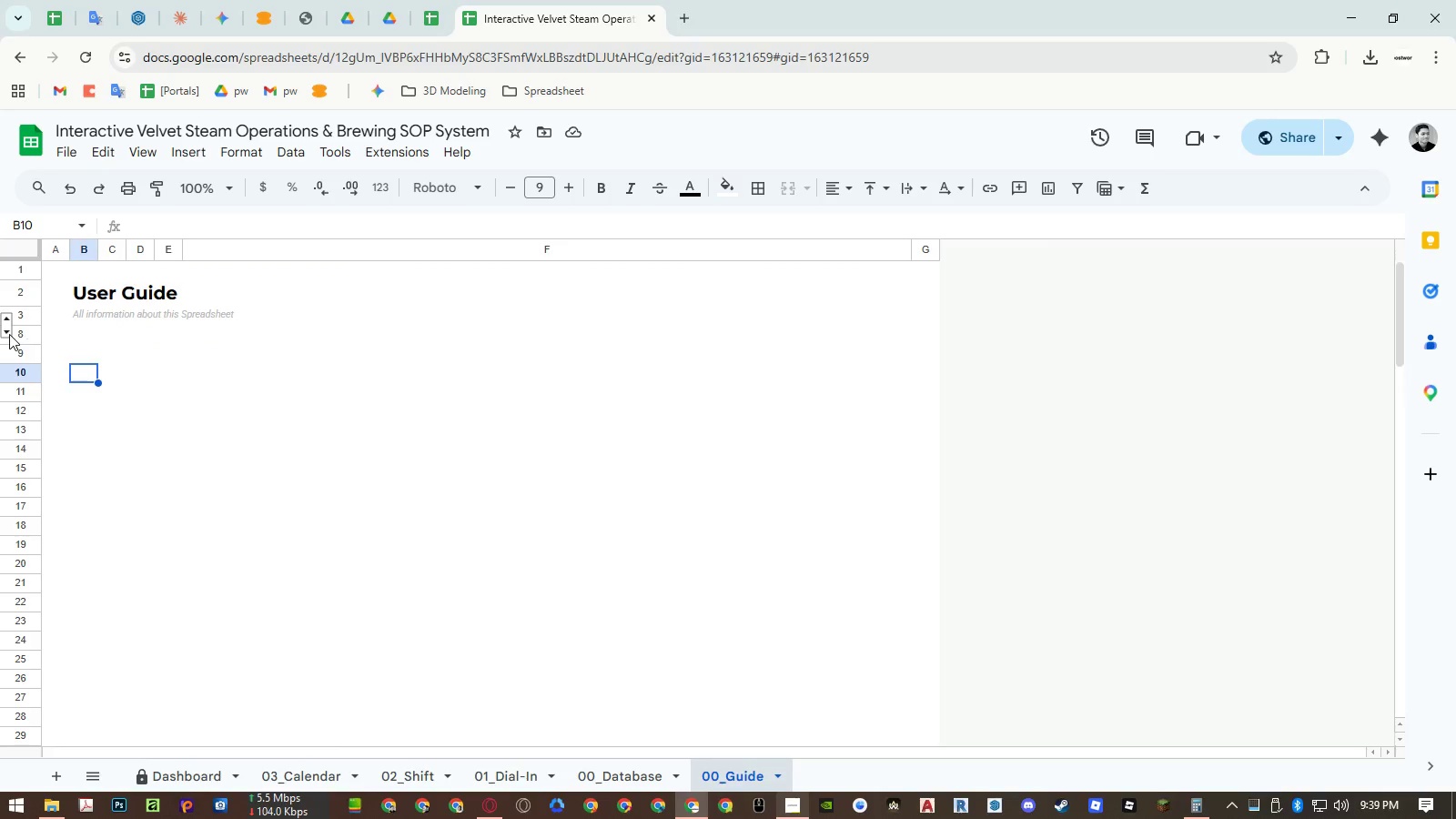 
left_click([9, 334])
 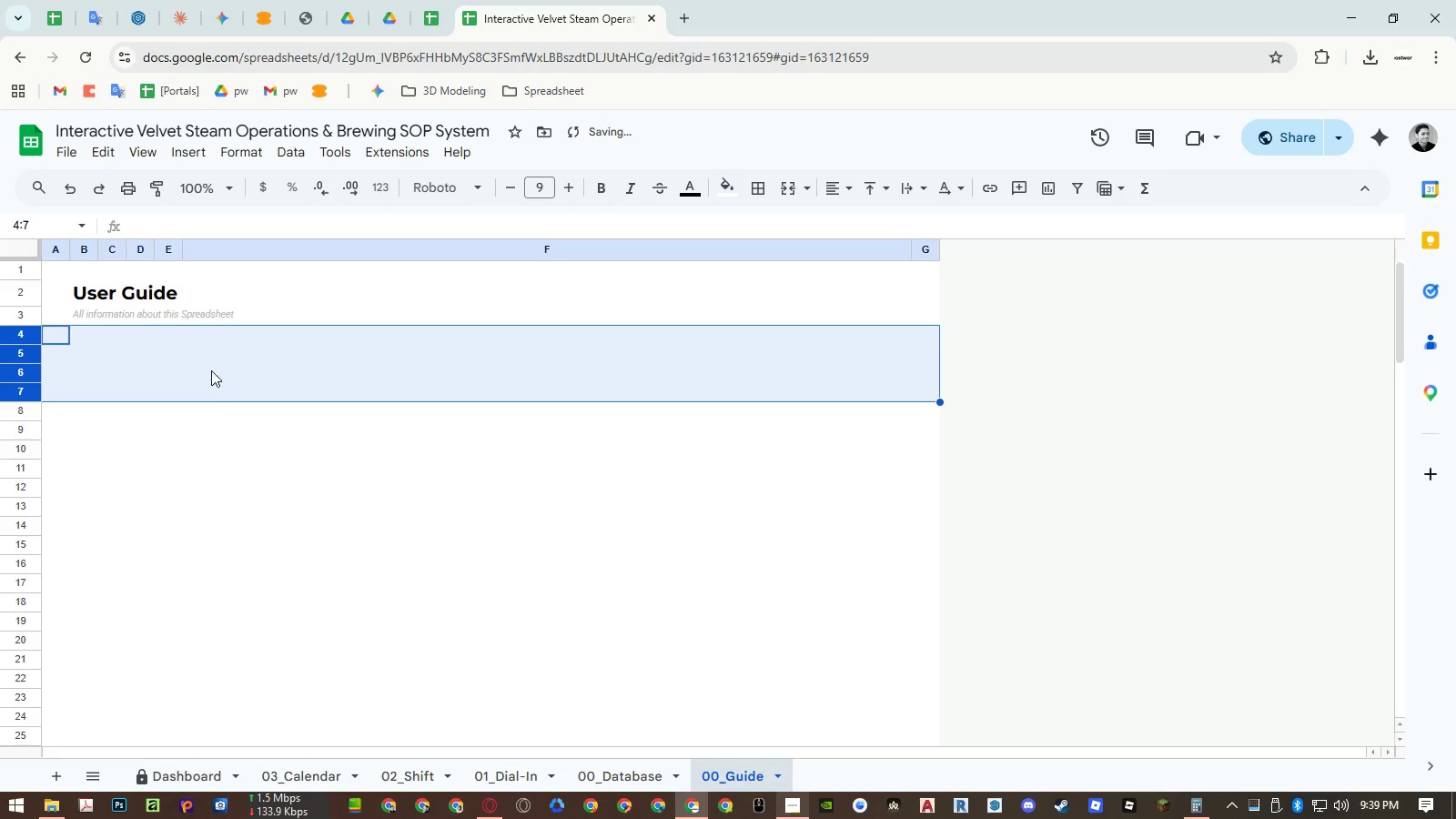 
left_click([211, 370])
 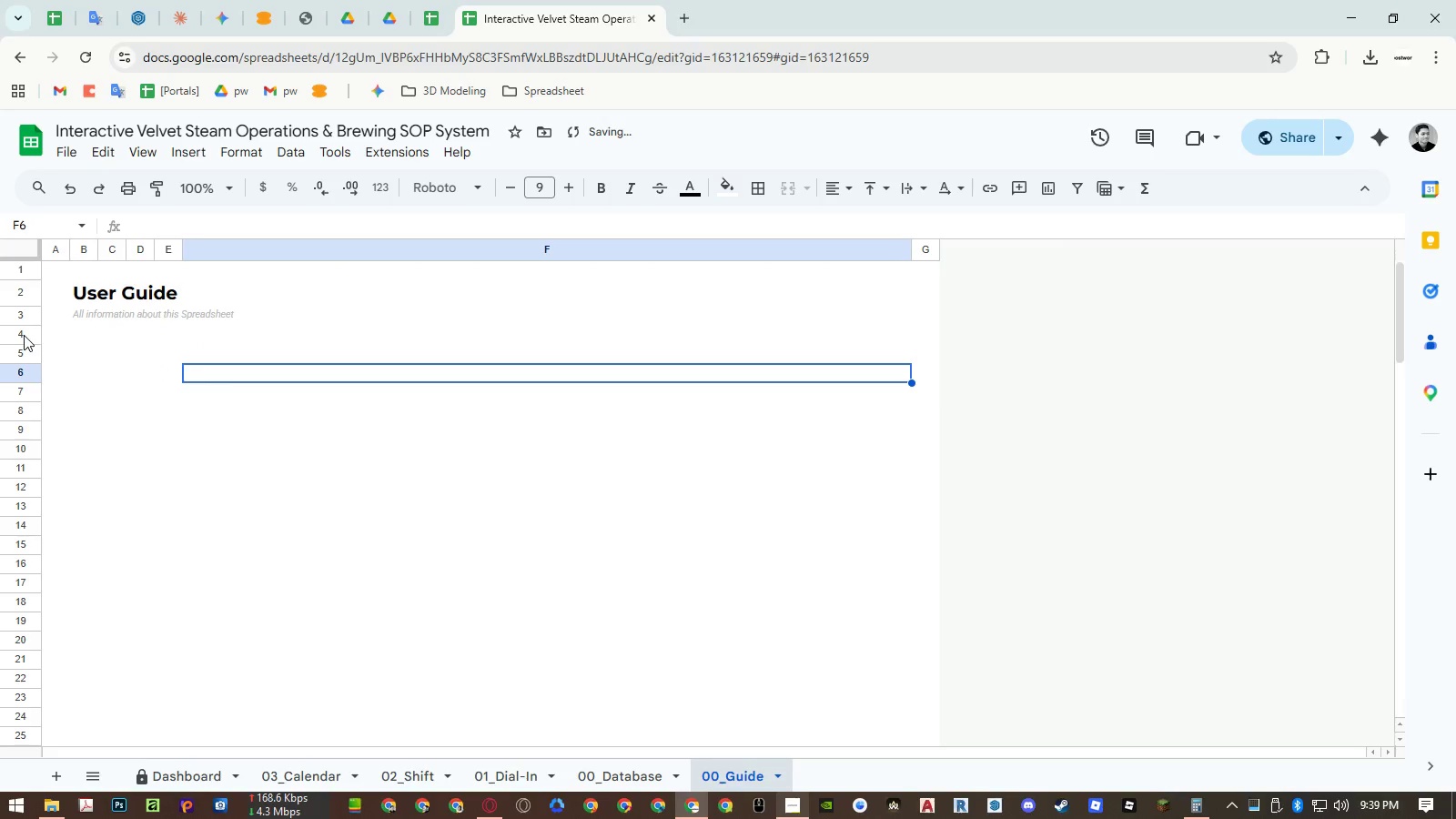 
left_click([24, 335])
 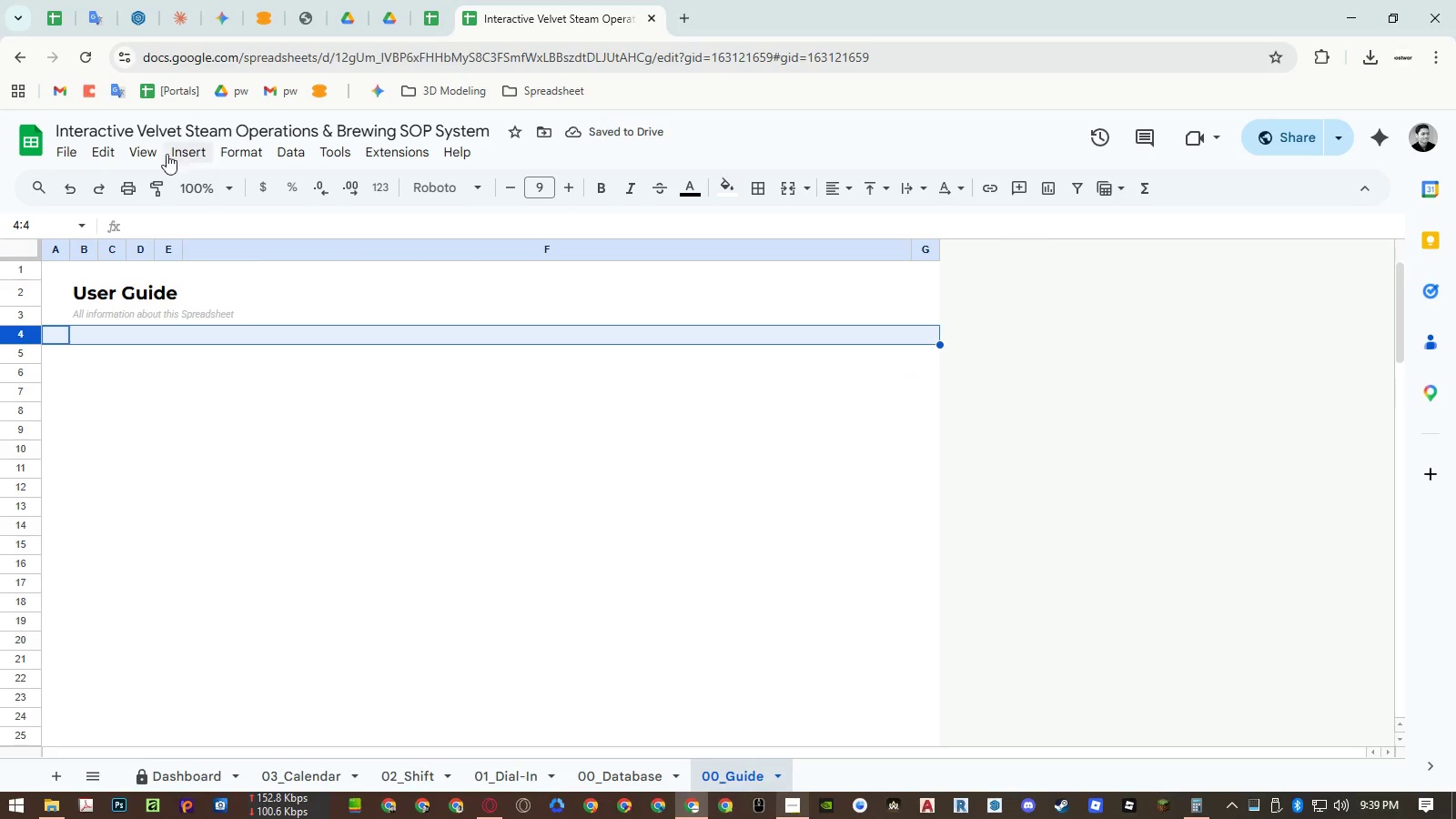 
left_click([150, 153])
 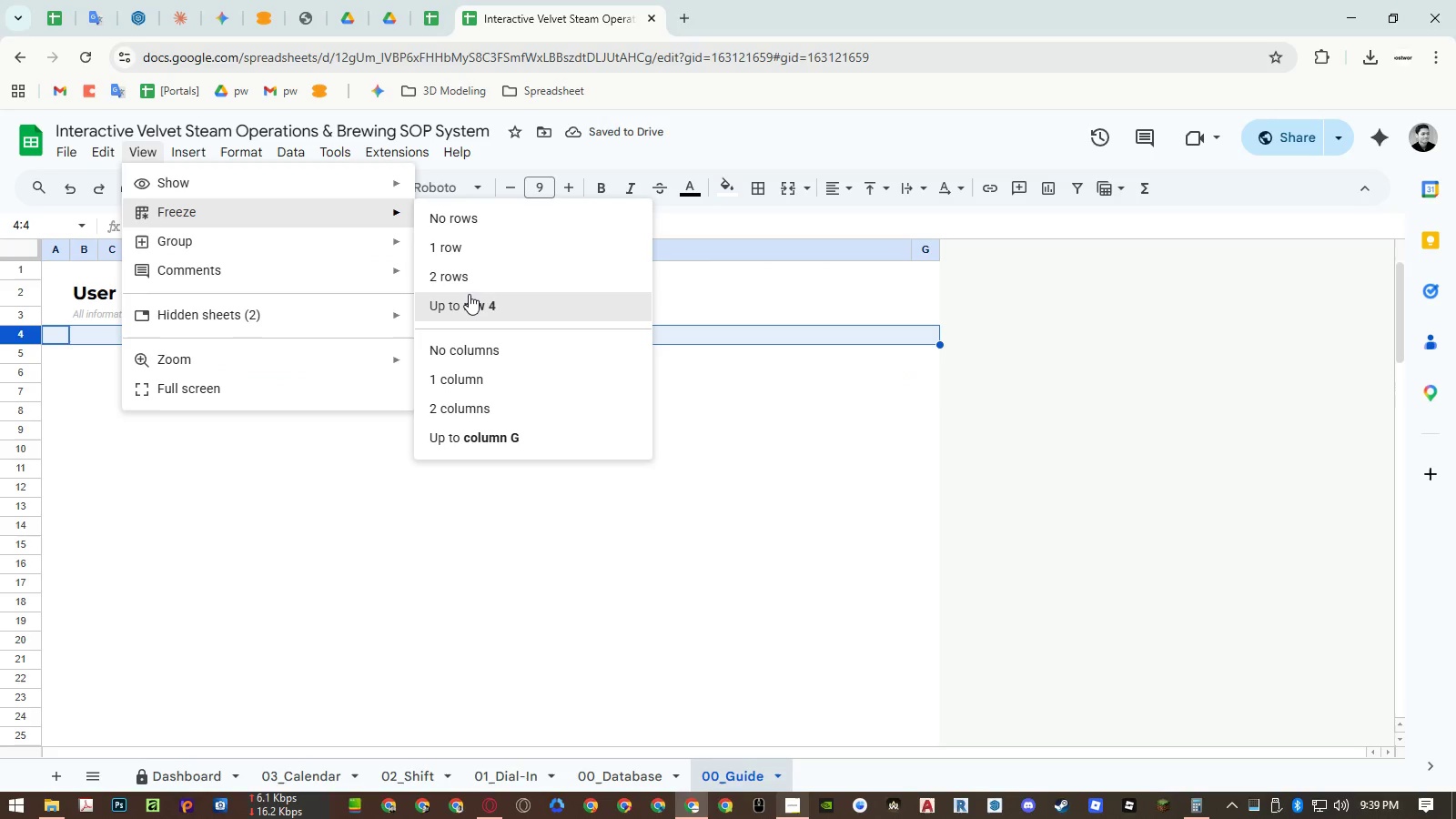 
double_click([193, 429])
 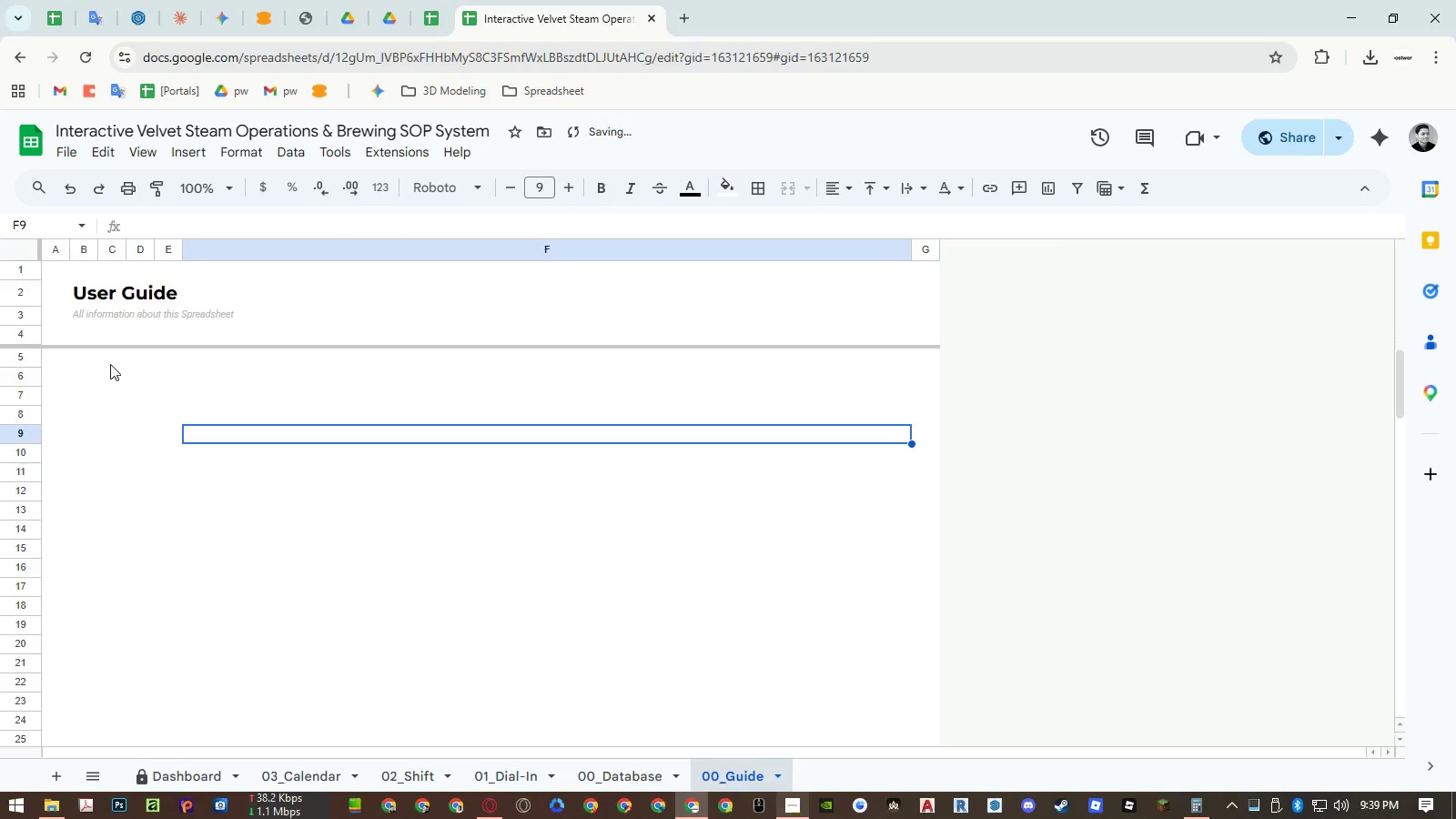 
left_click([93, 360])
 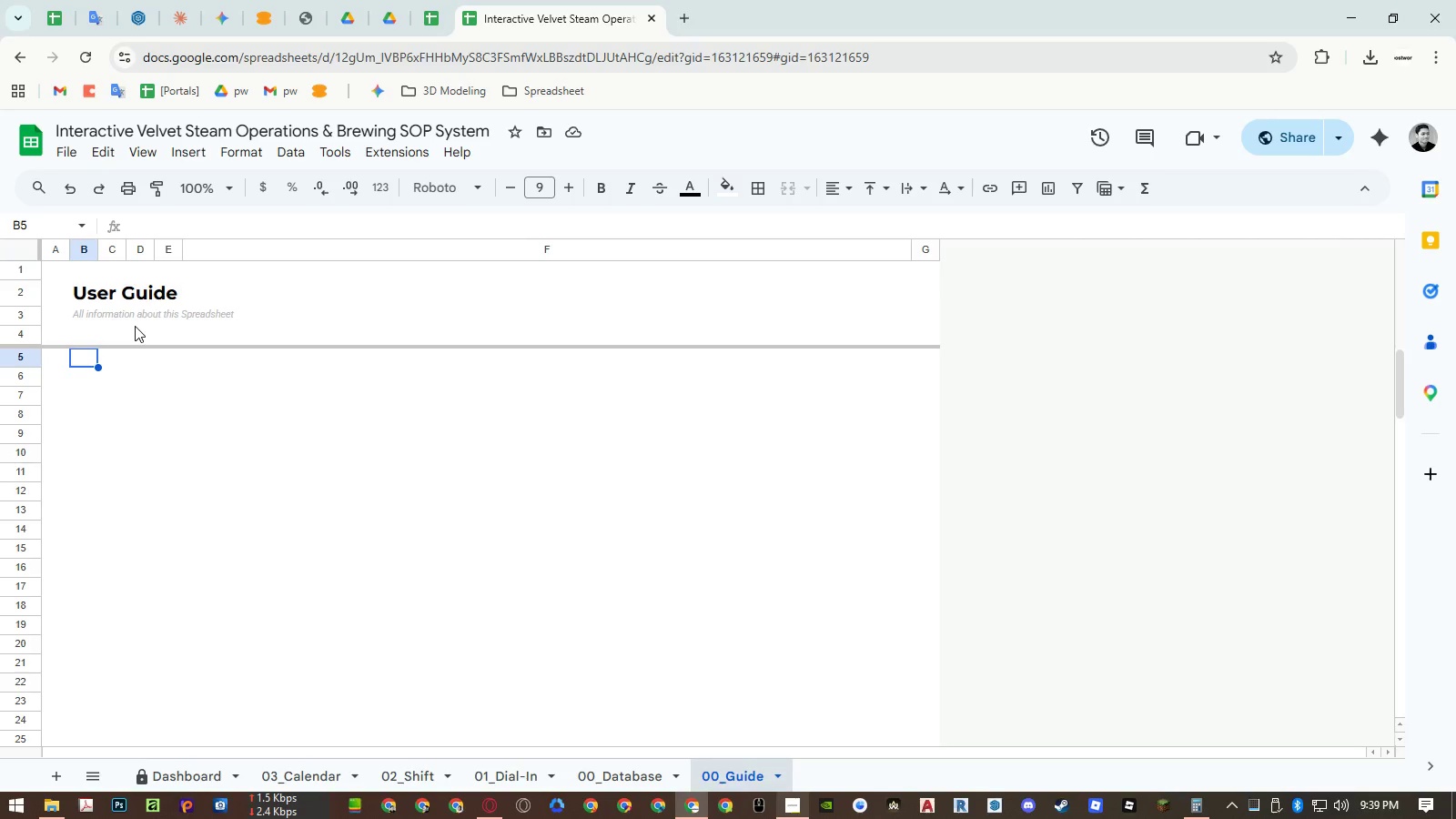 
wait(11.44)
 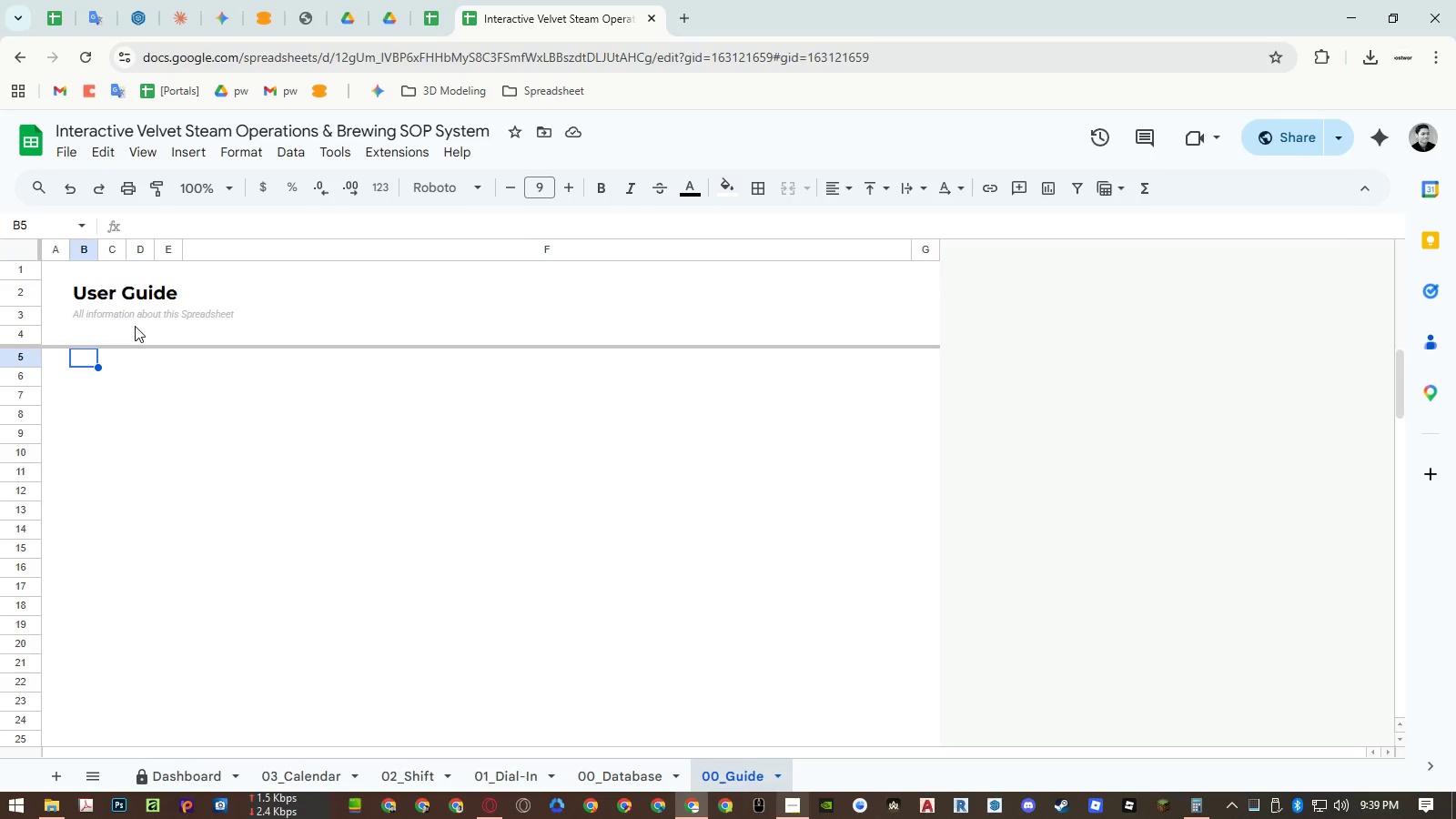 
type(Welcome to the Velvet Steam Dashboard!)
 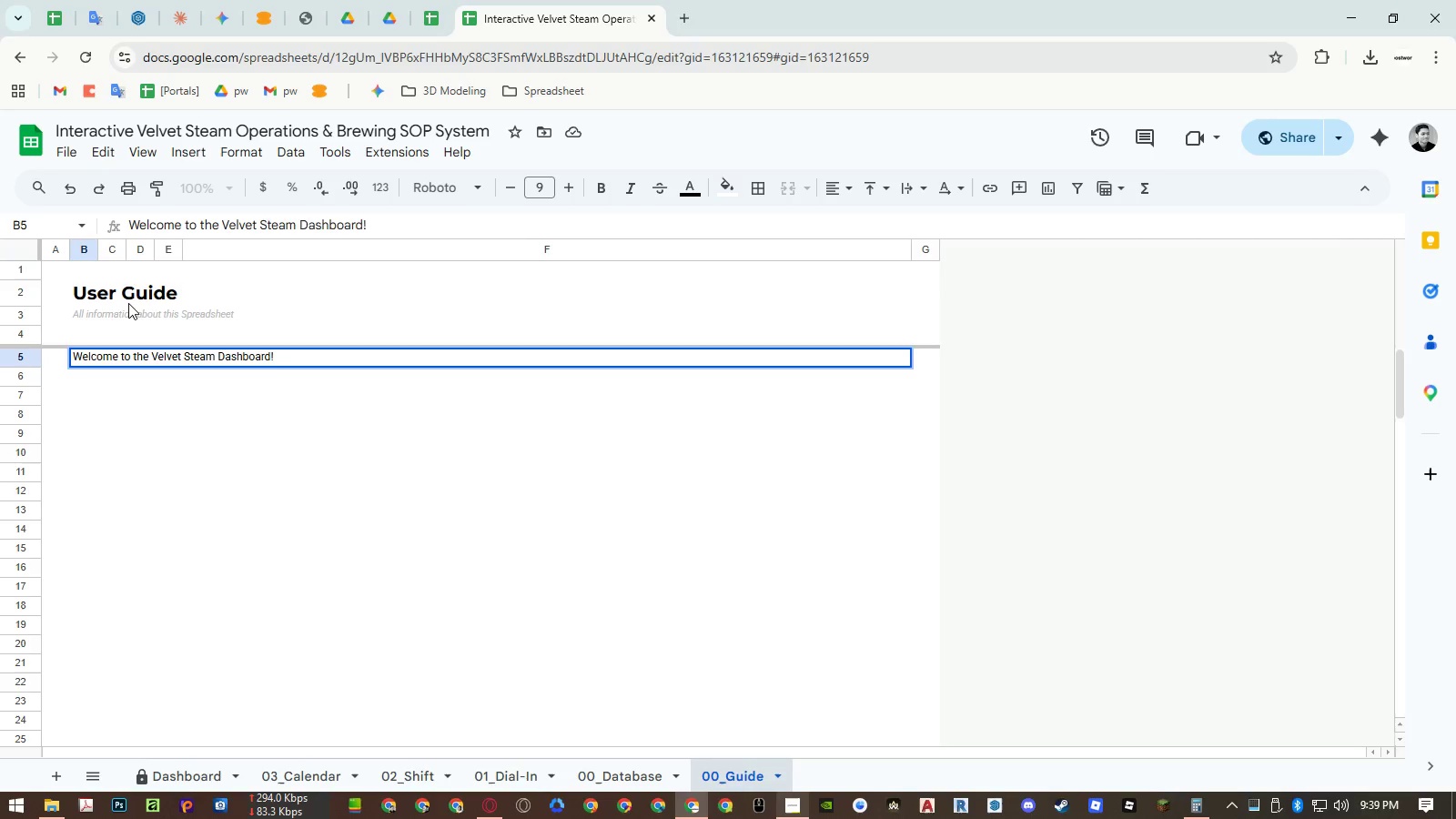 
key(Enter)
 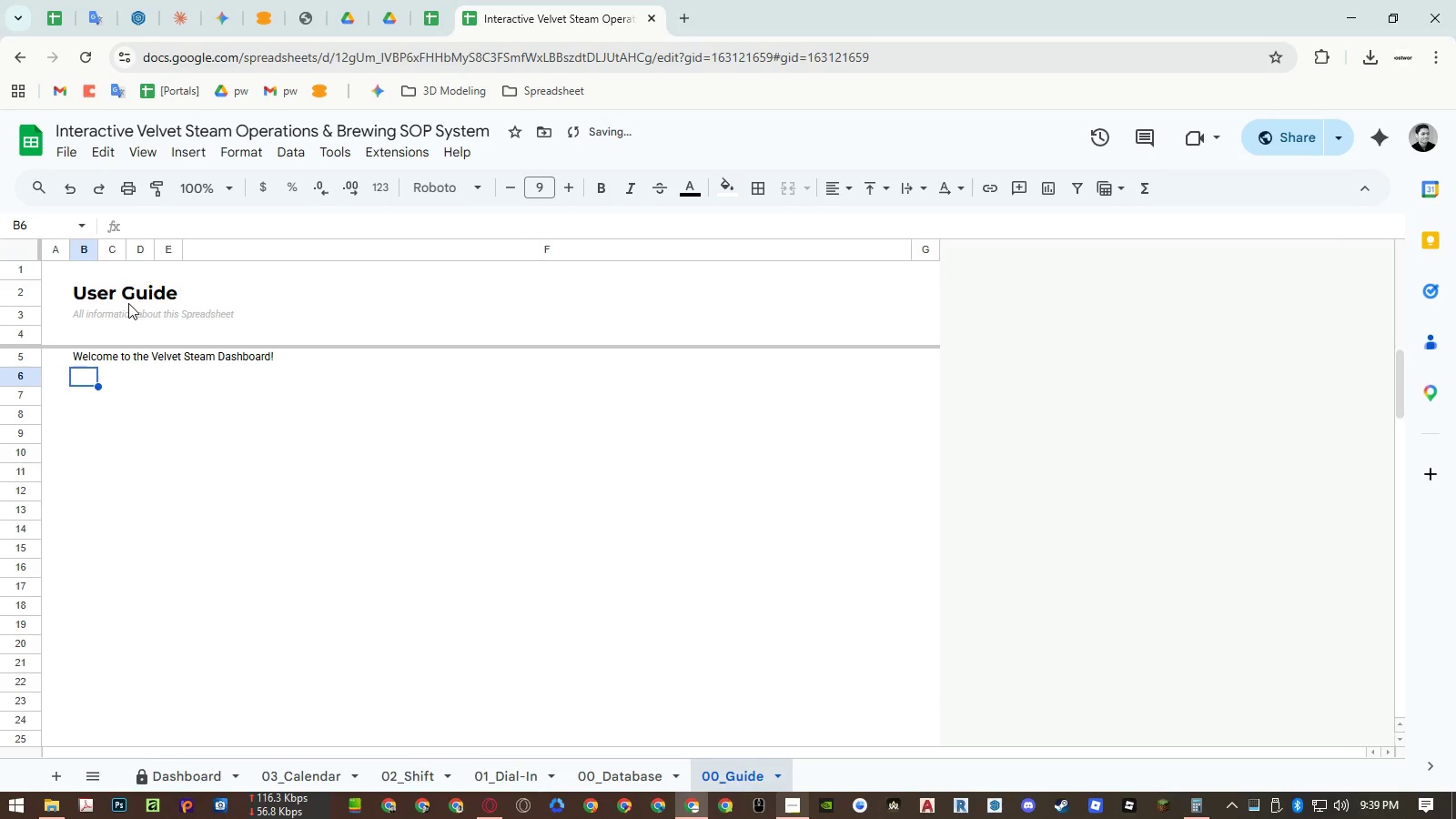 
key(Enter)
 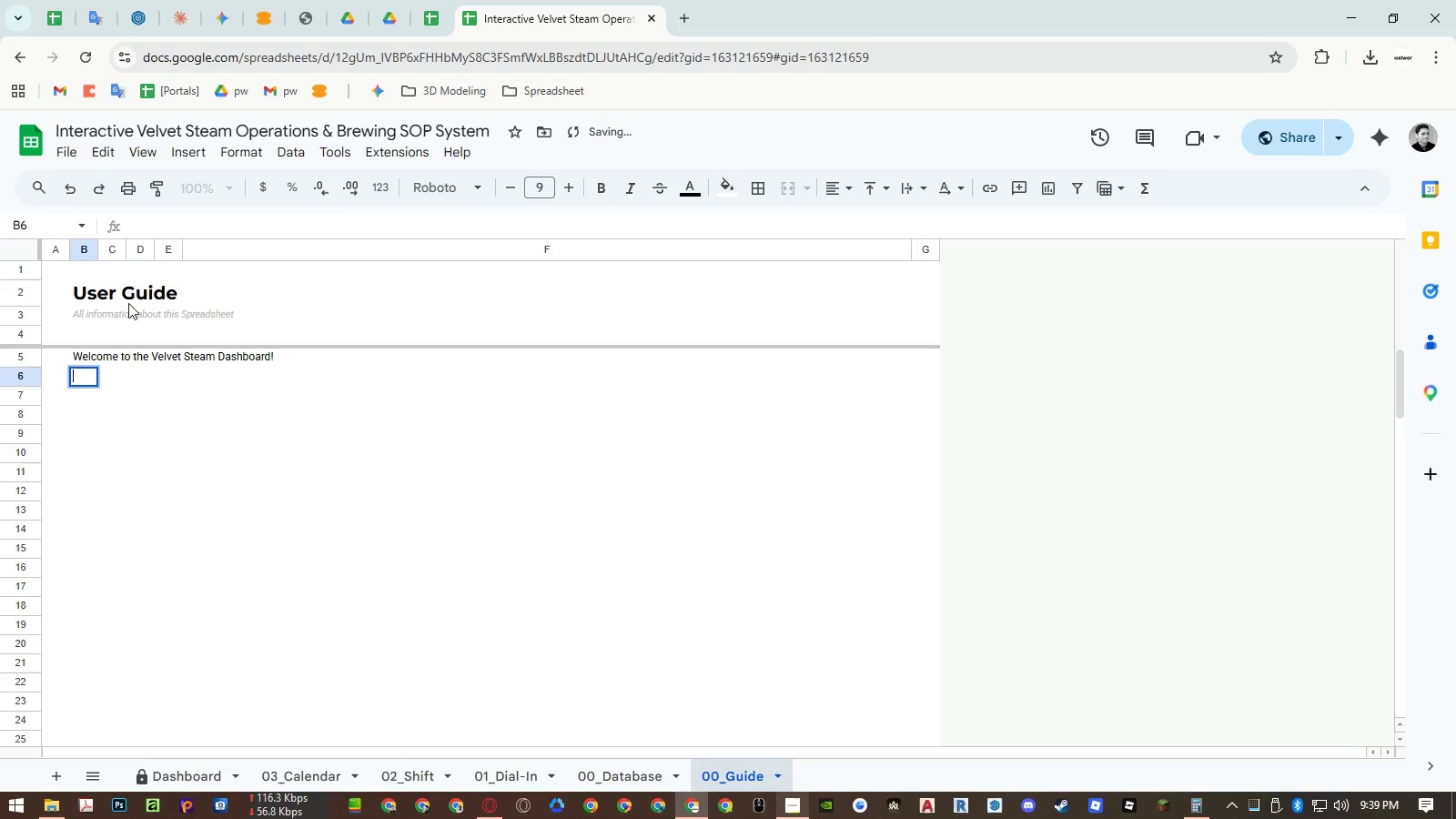 
type(As we )
 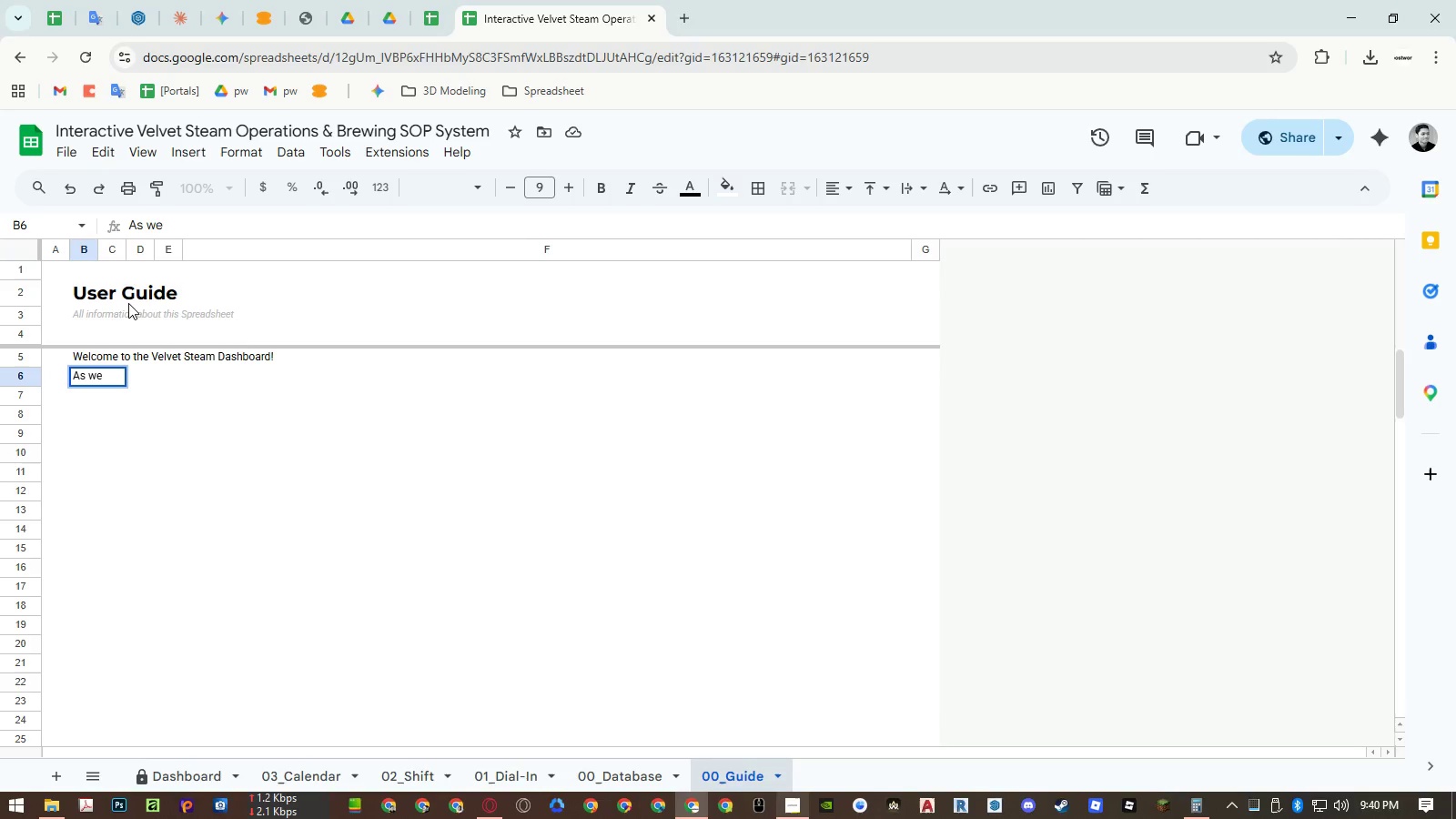 
wait(5.22)
 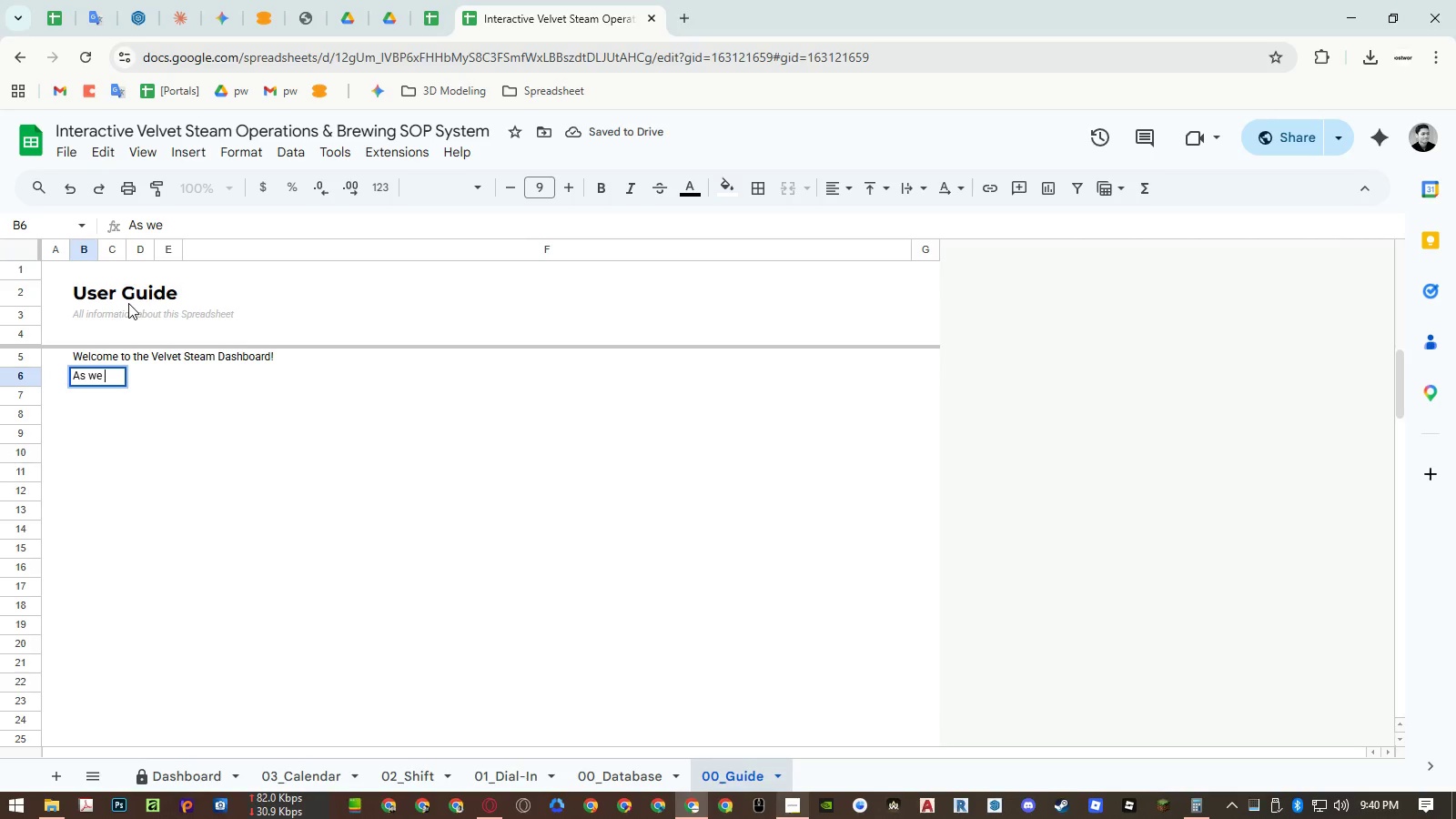 
type(expand to a)
key(Backspace)
type(our second location, consistency is v)
key(Backspace)
type(everything. Whete)
key(Backspace)
type(fer)
key(Backspace)
key(Backspace)
key(Backspace)
type(her a customer orders a Panama Geisha V60 at our original lab or our new site, it need to taste exactly h)
key(Backspace)
type(the same. This interactive dash )
key(Backspace)
type(boar)
 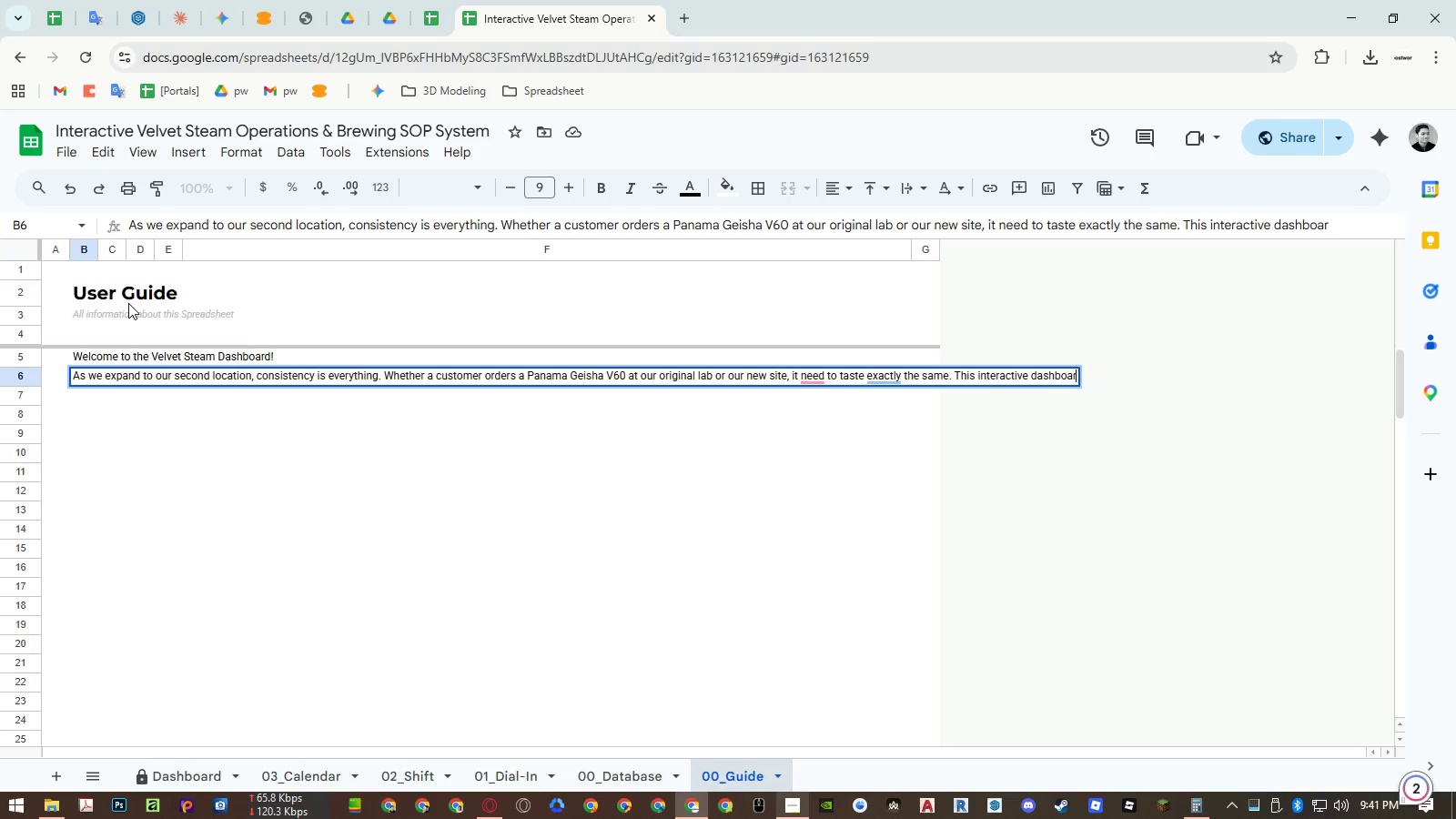 
type(d is your daily)
 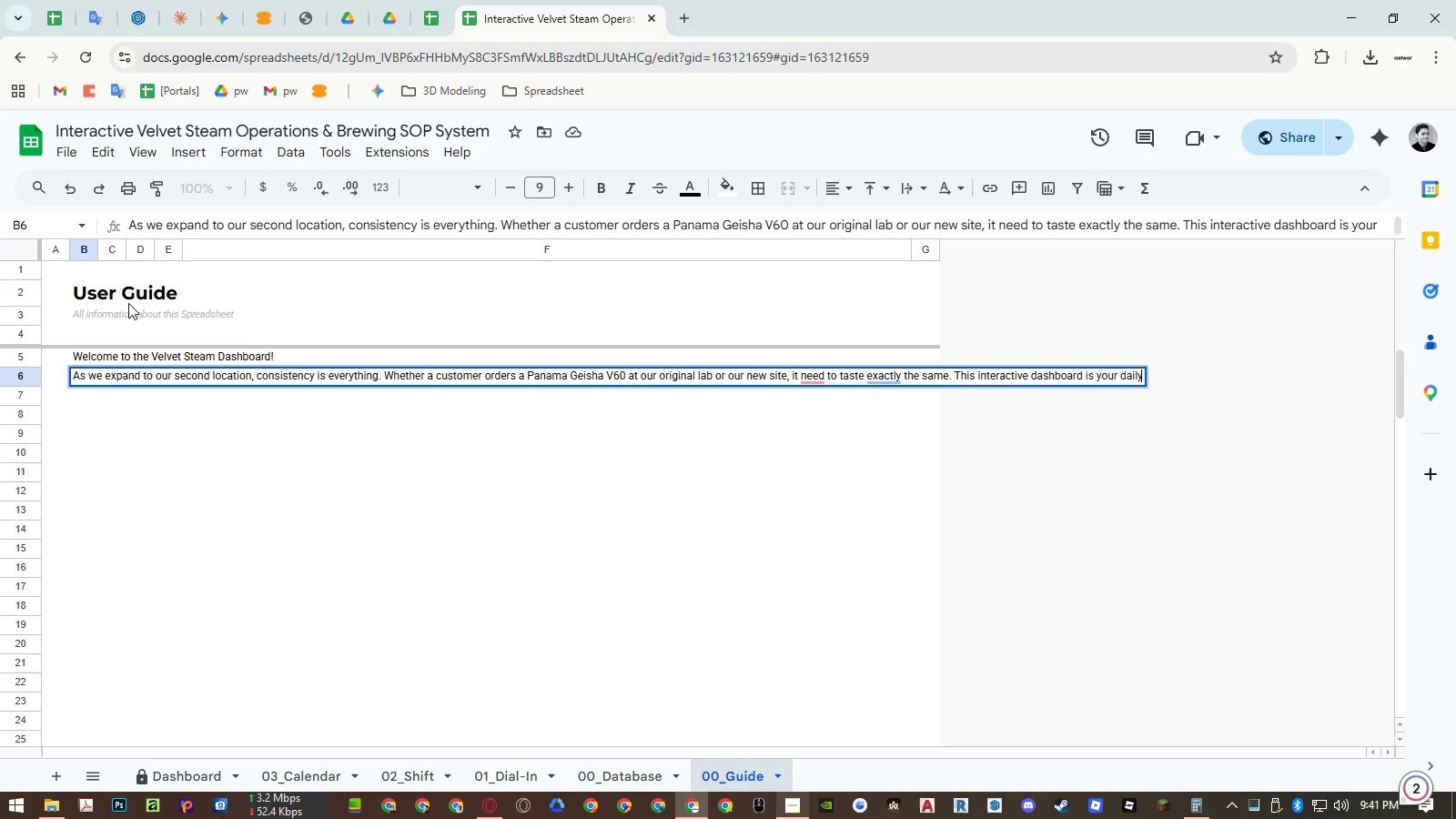 
wait(6.16)
 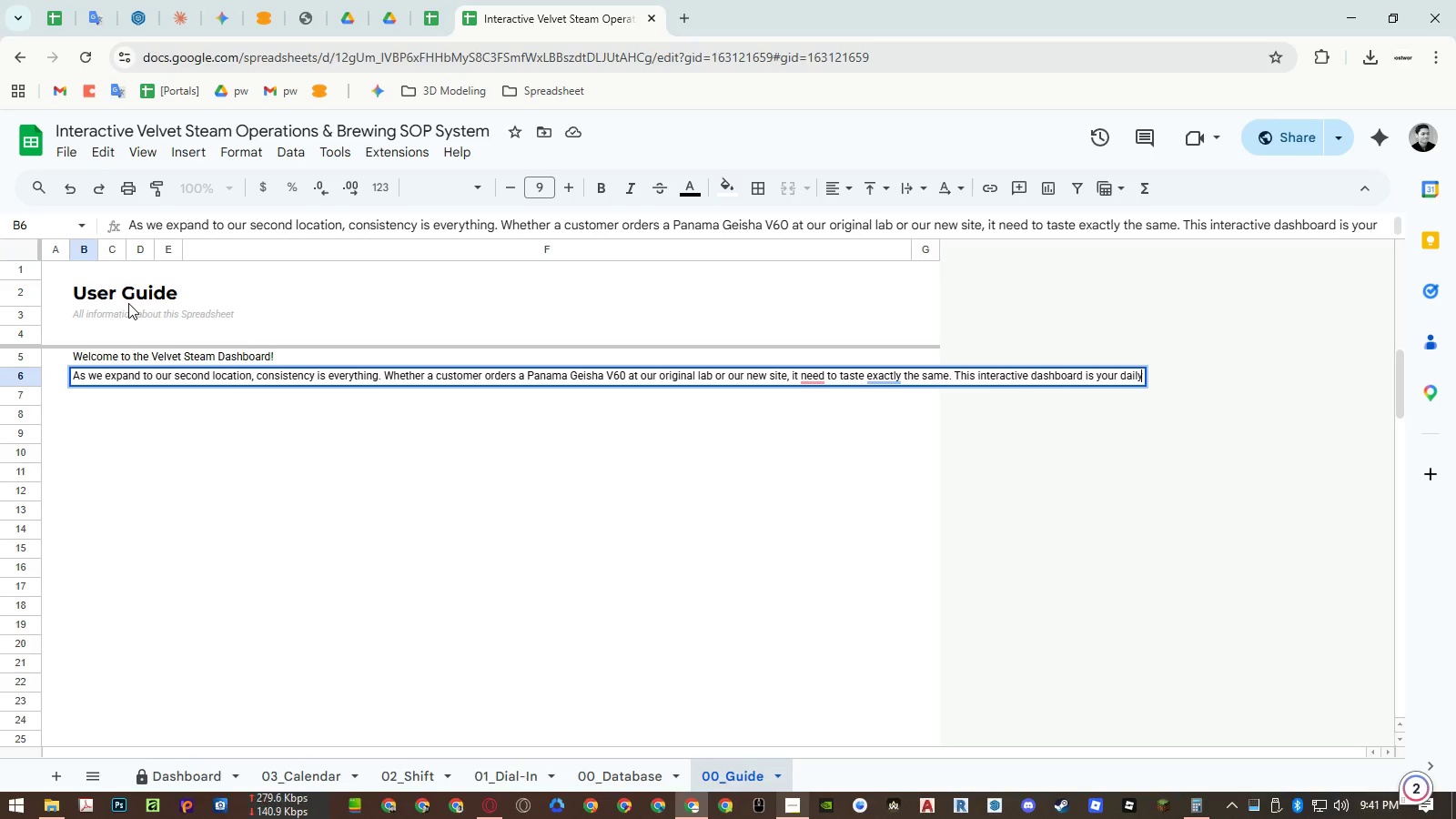 
type( companion for dialing in coffees, tracking cleaning schedules, and managing shift duties.)
 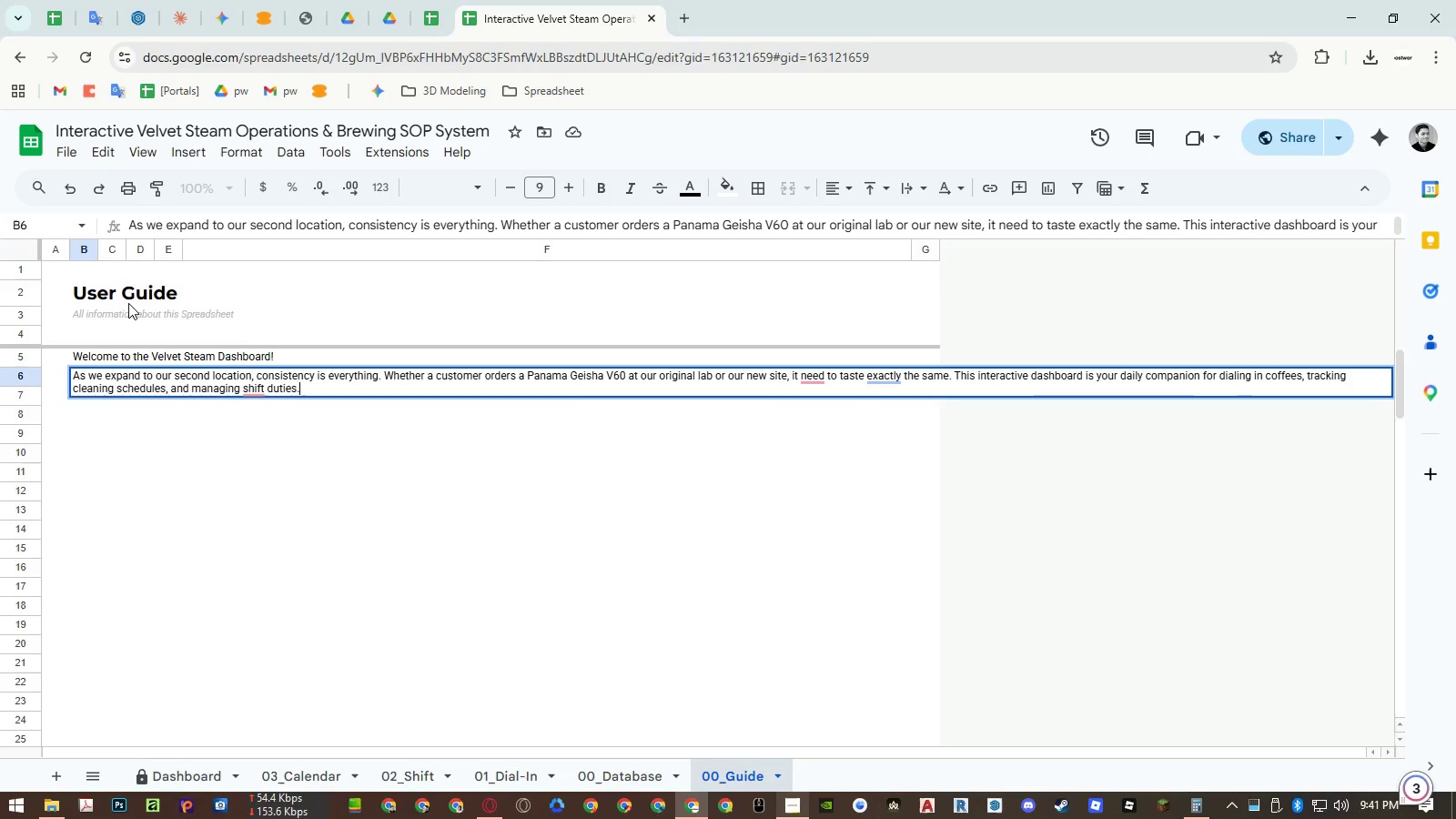 
key(Enter)
 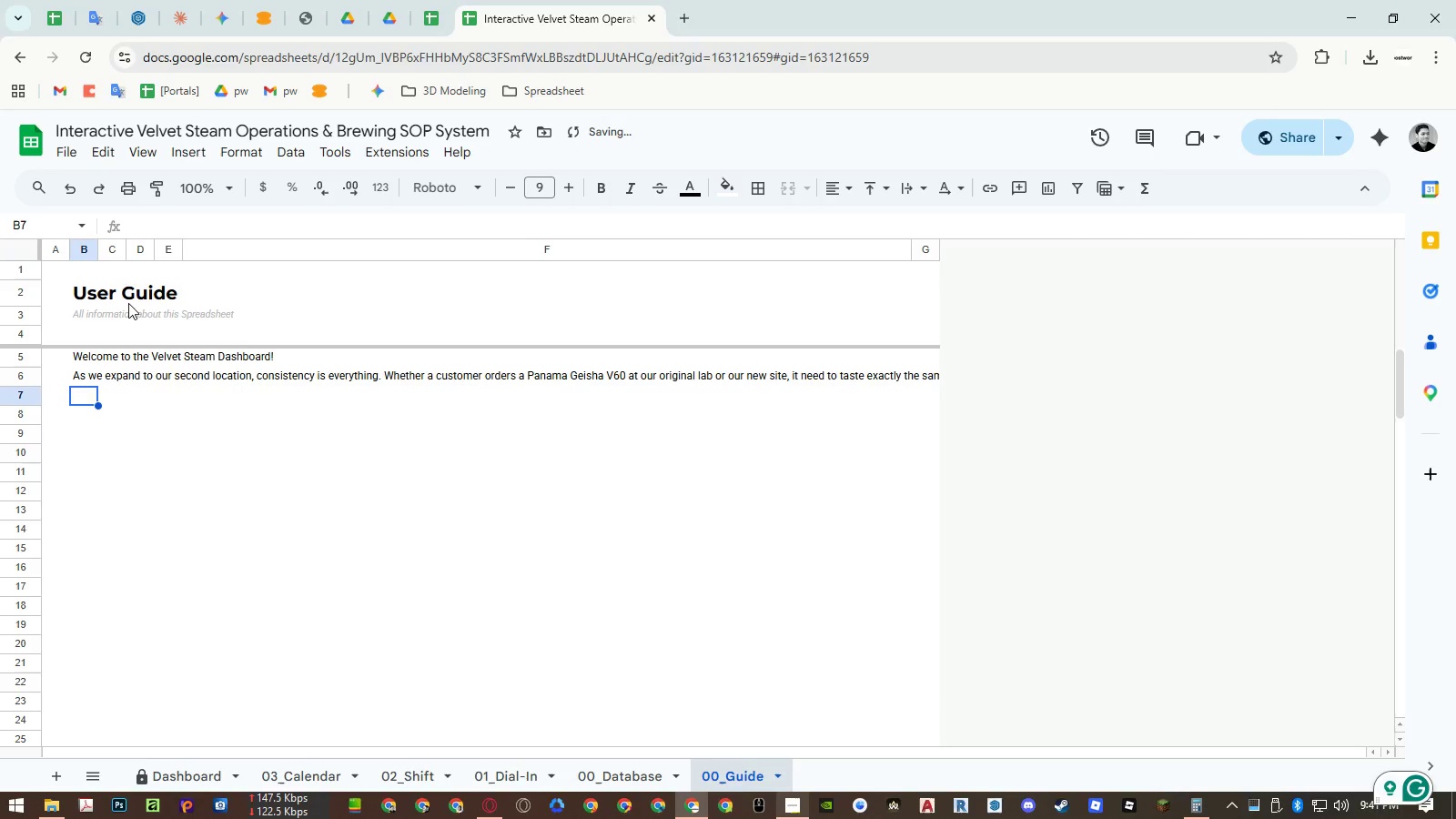 
key(Control+A)
 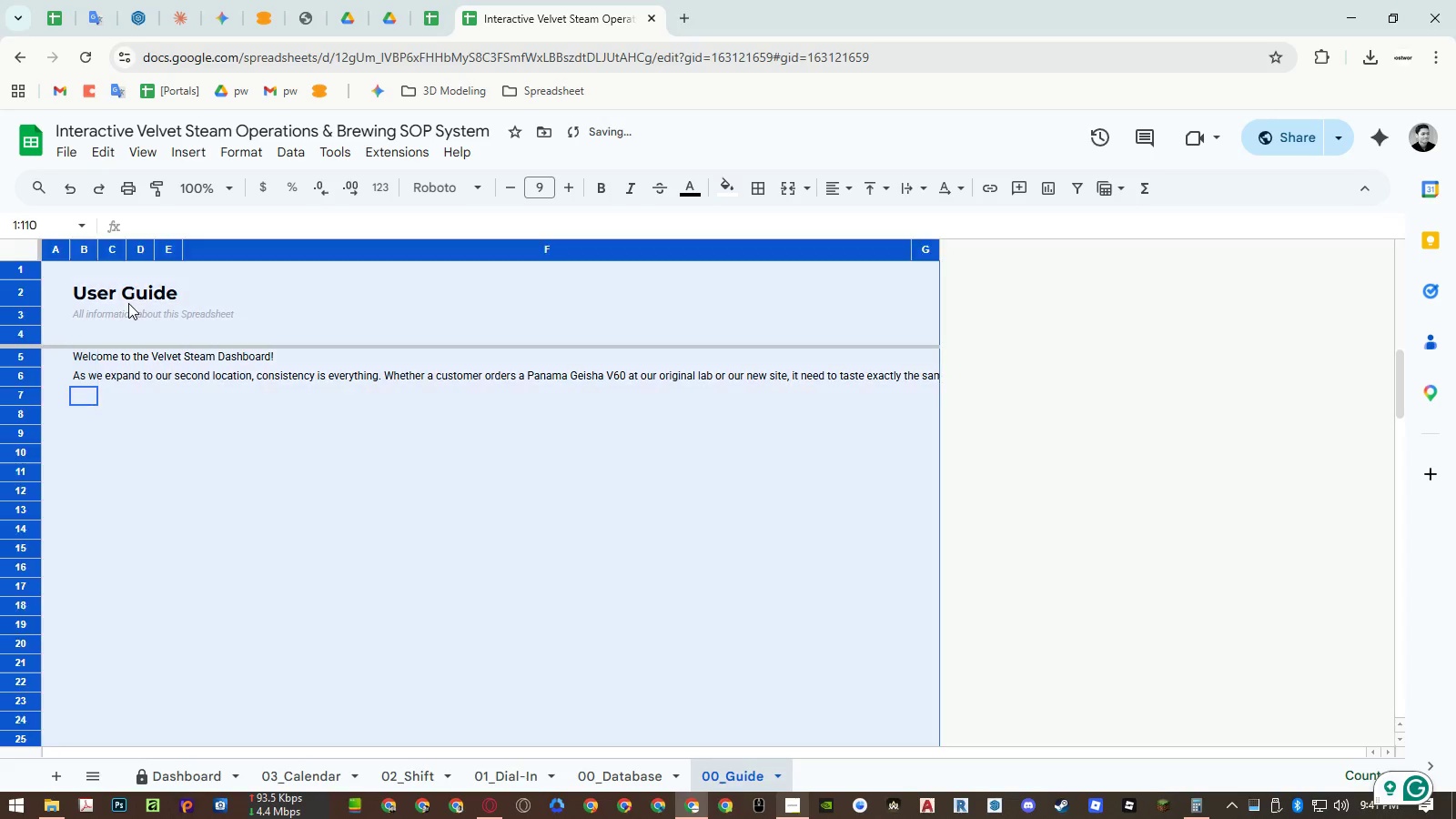 
key(Control+A)
 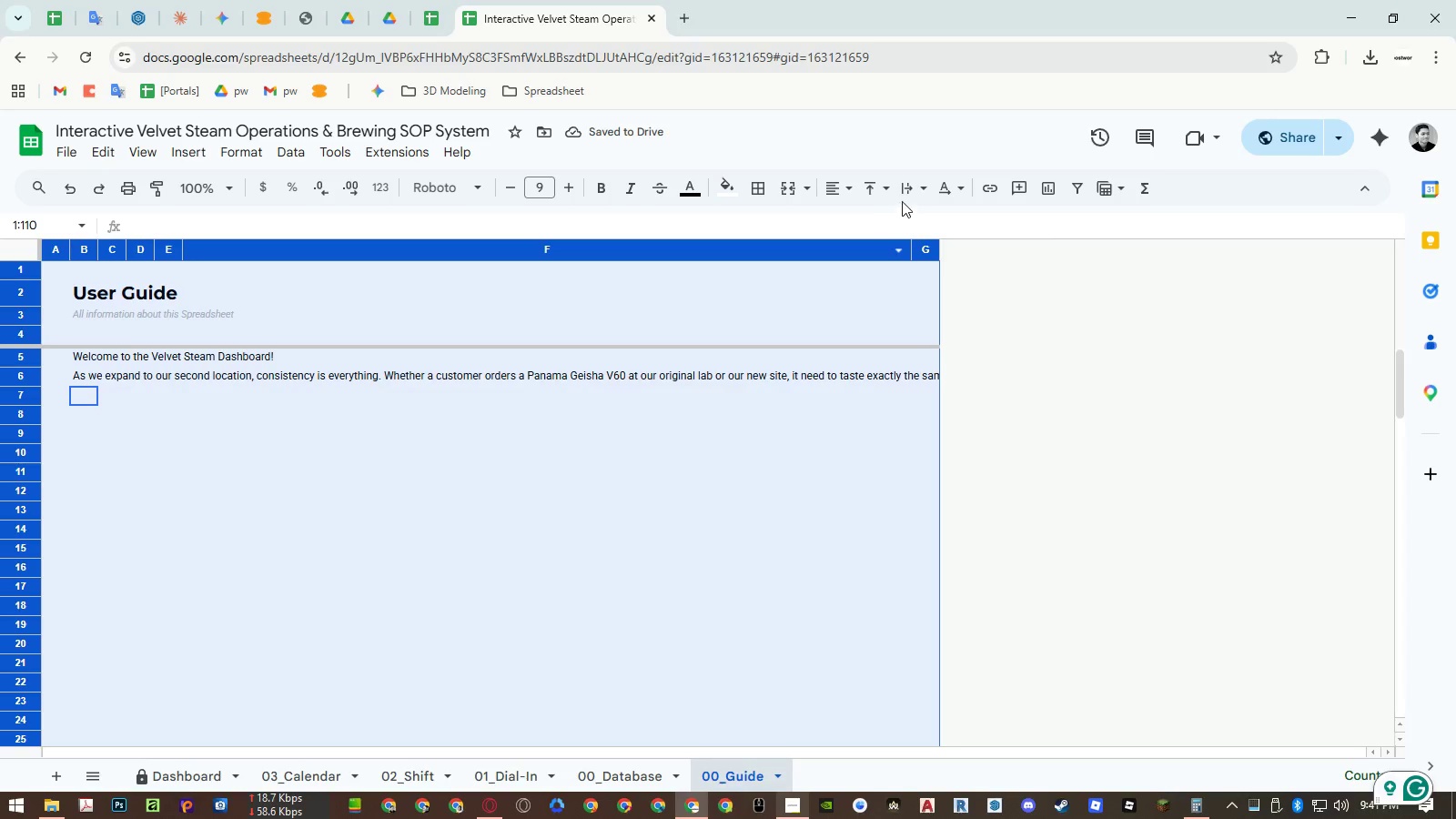 
left_click([912, 188])
 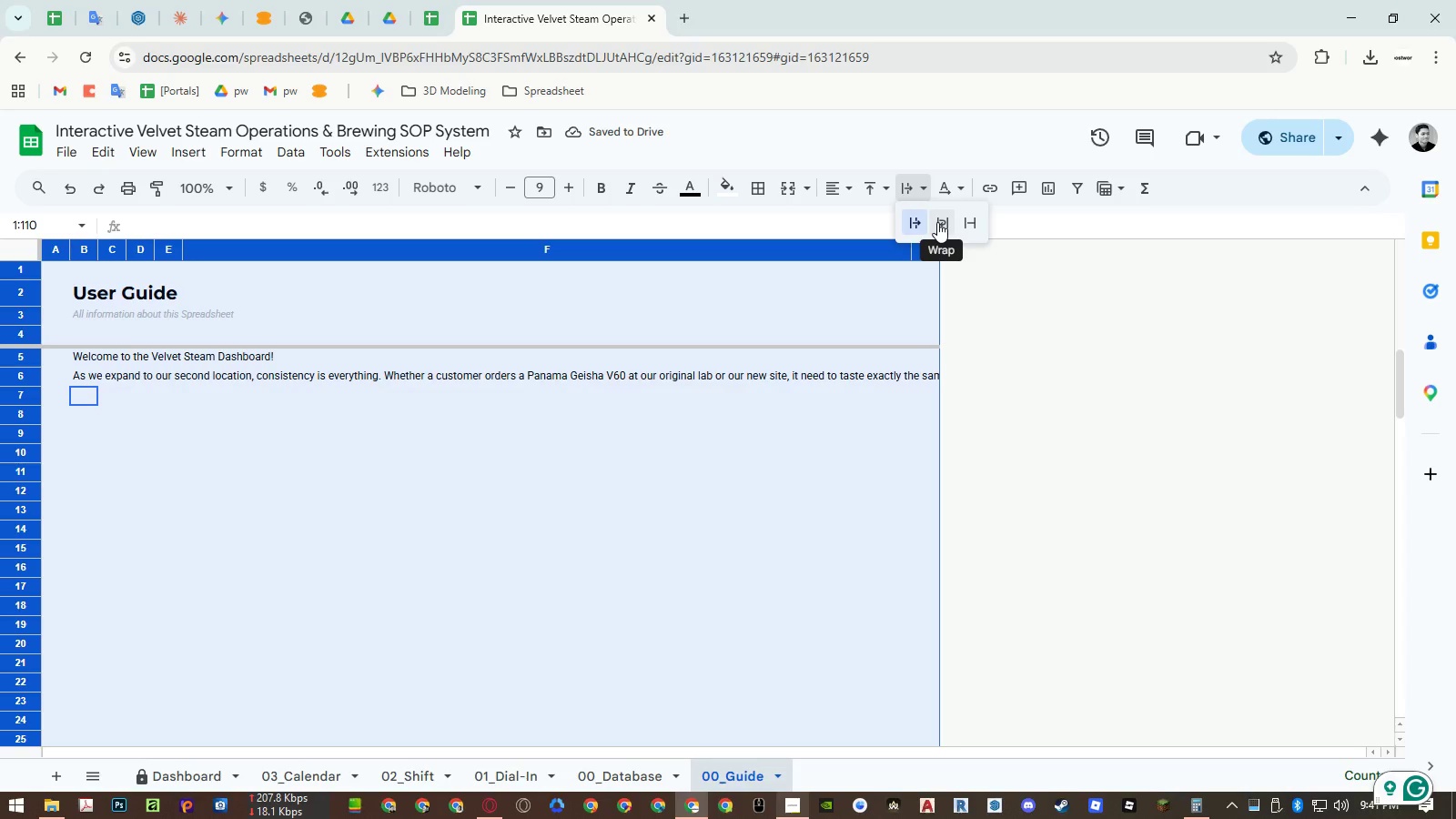 
left_click([938, 222])
 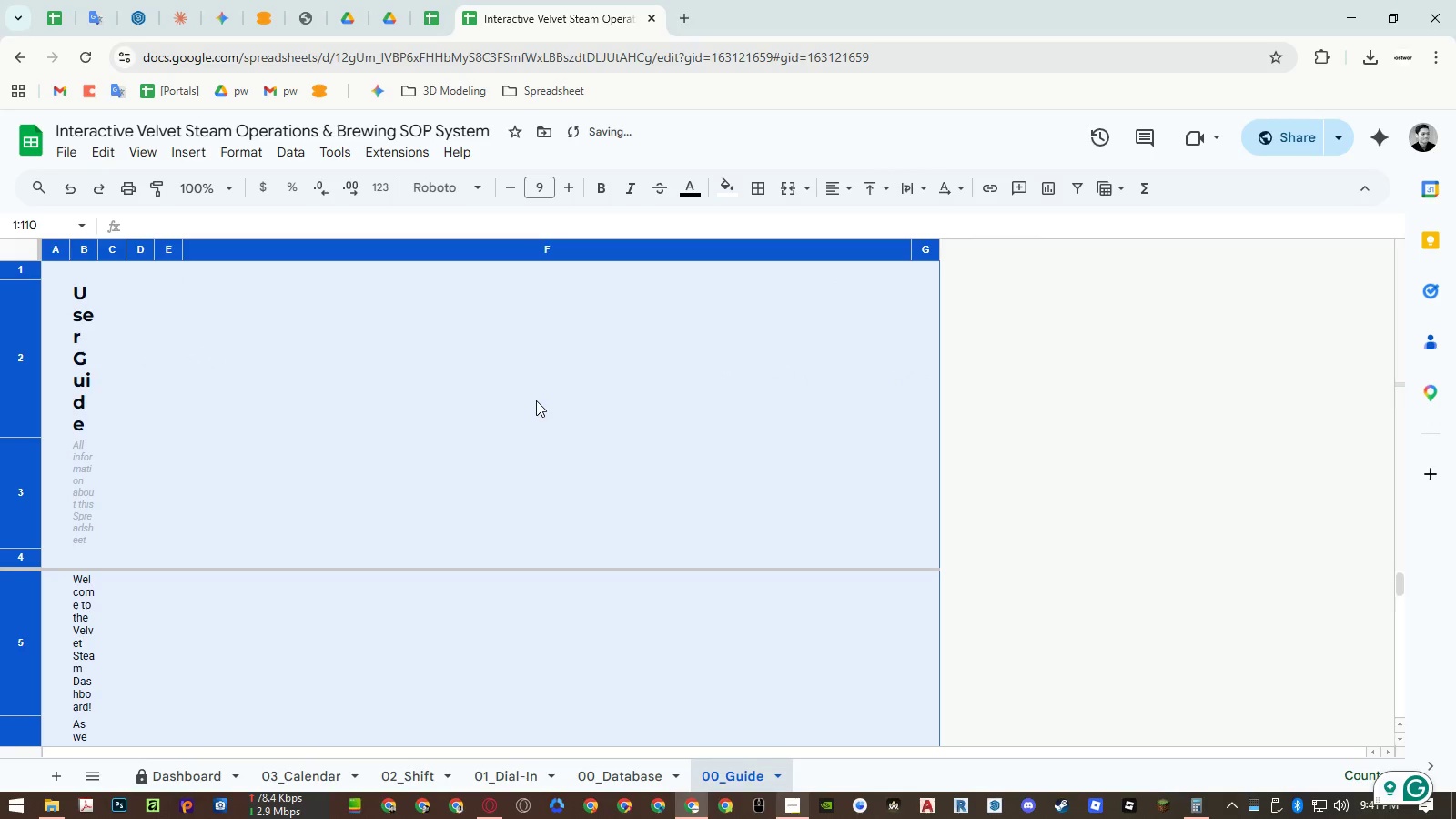 
left_click([536, 400])
 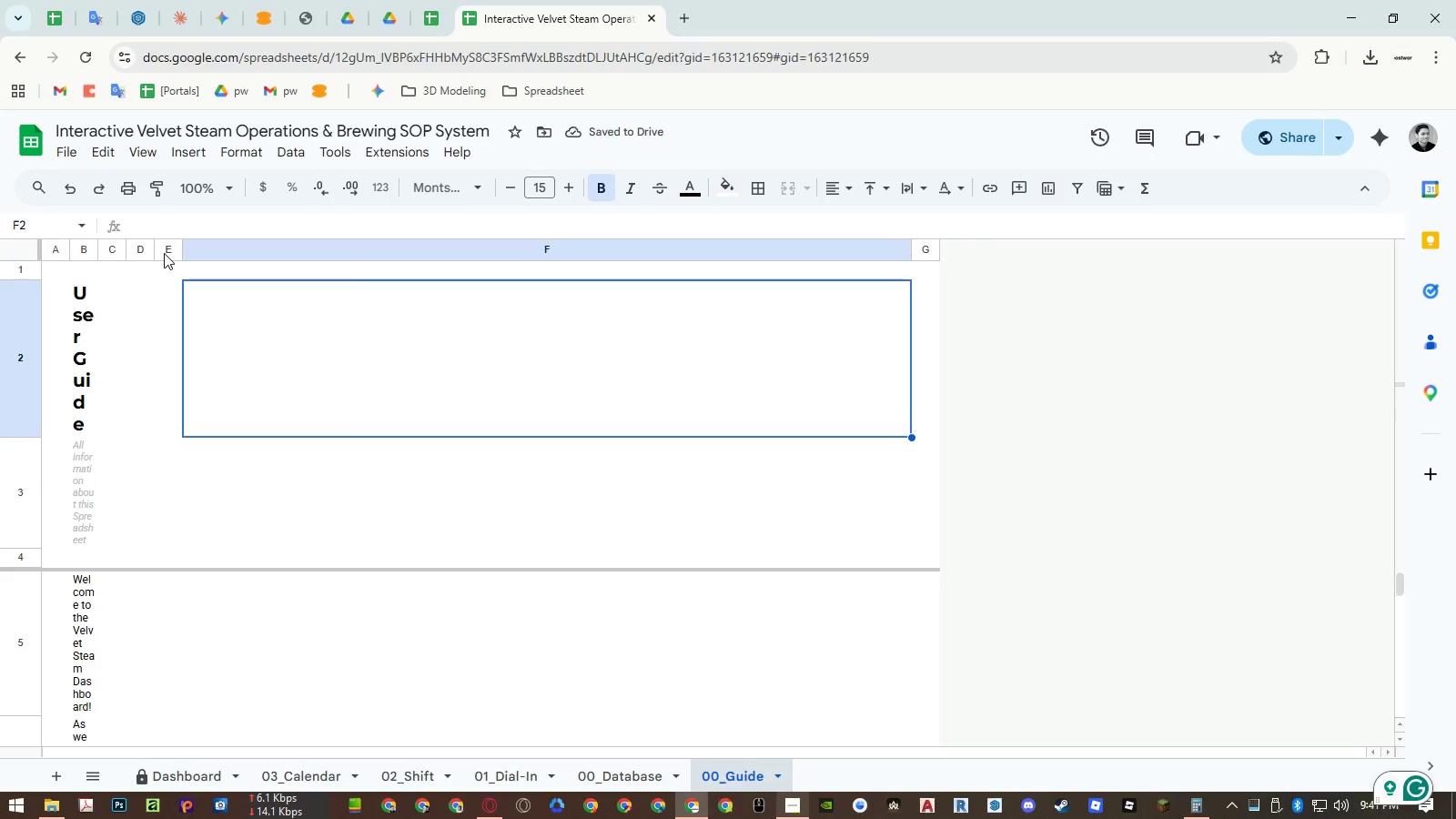 
left_click_drag(start_coordinate=[164, 253], to_coordinate=[86, 249])
 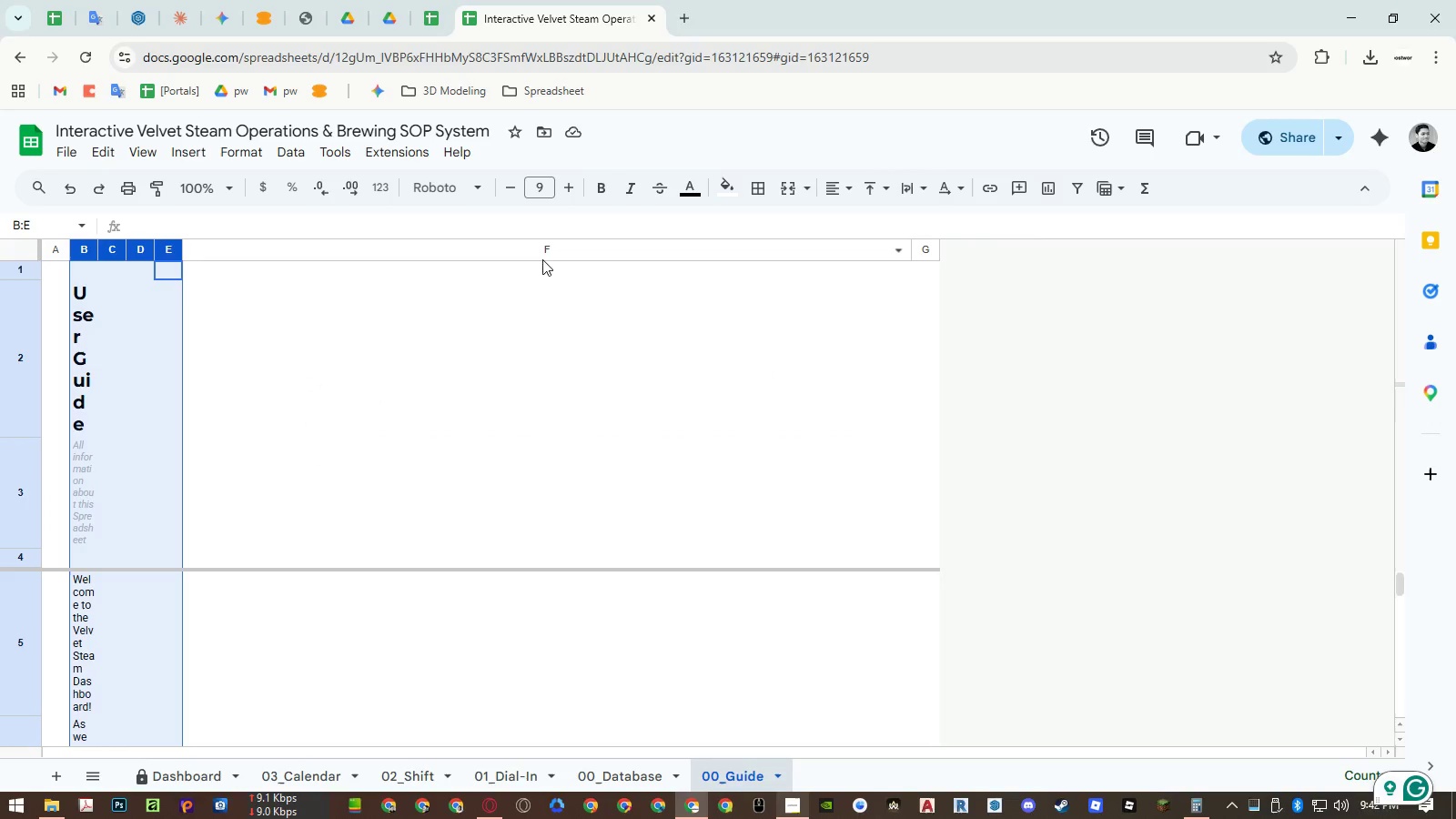 
left_click([374, 301])
 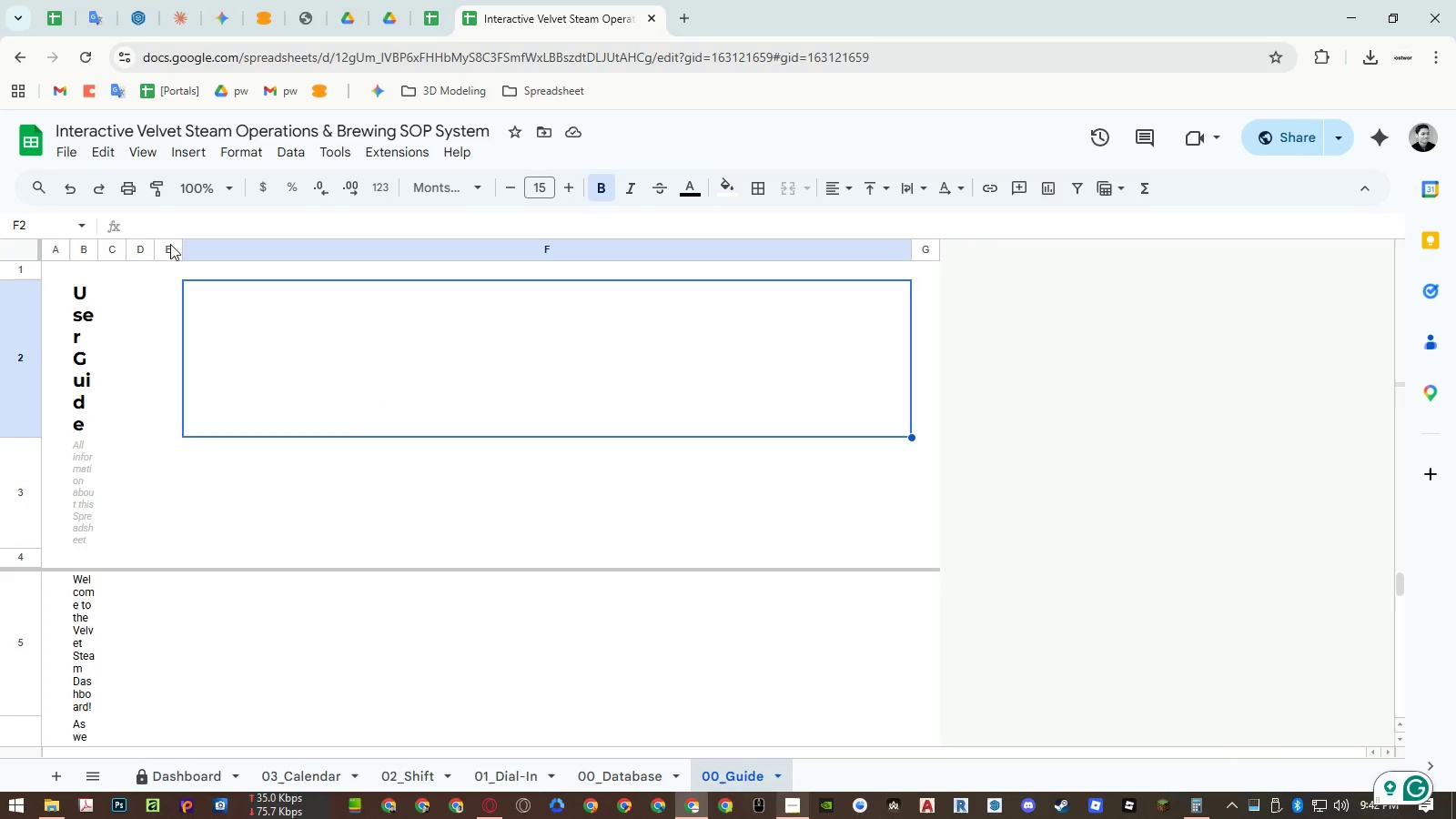 
left_click_drag(start_coordinate=[170, 244], to_coordinate=[122, 247])
 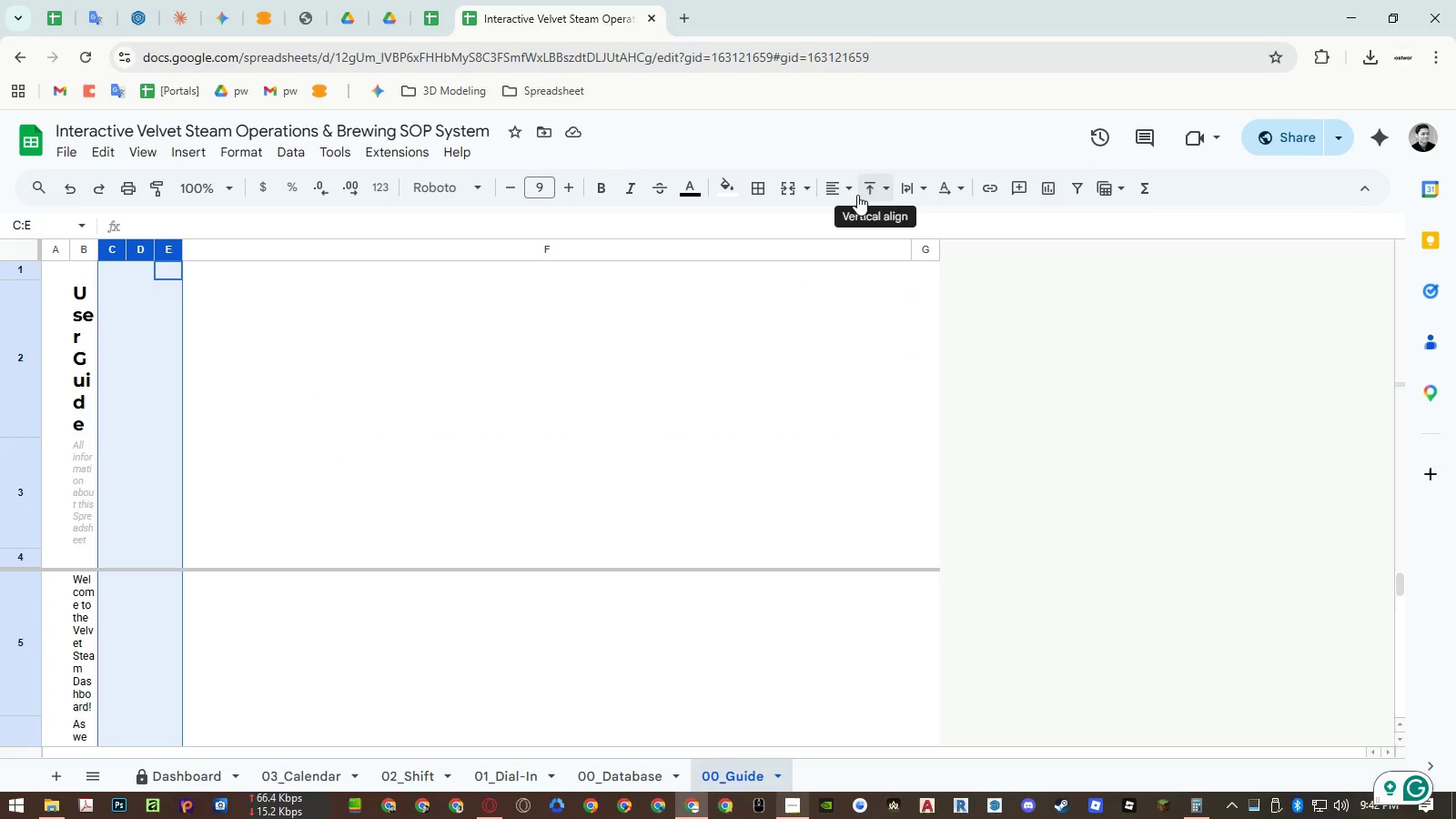 
double_click([871, 212])
 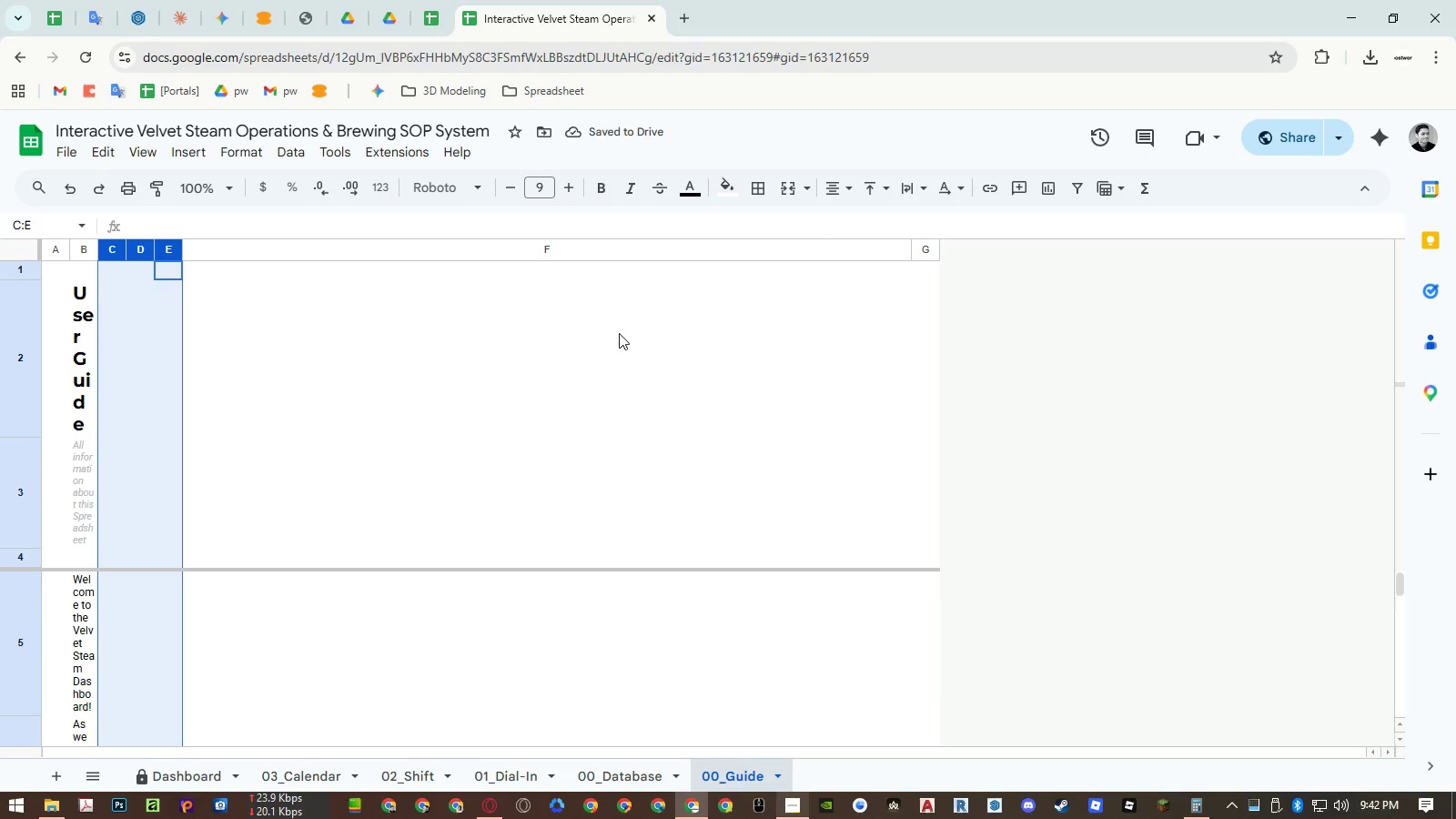 
left_click([619, 333])
 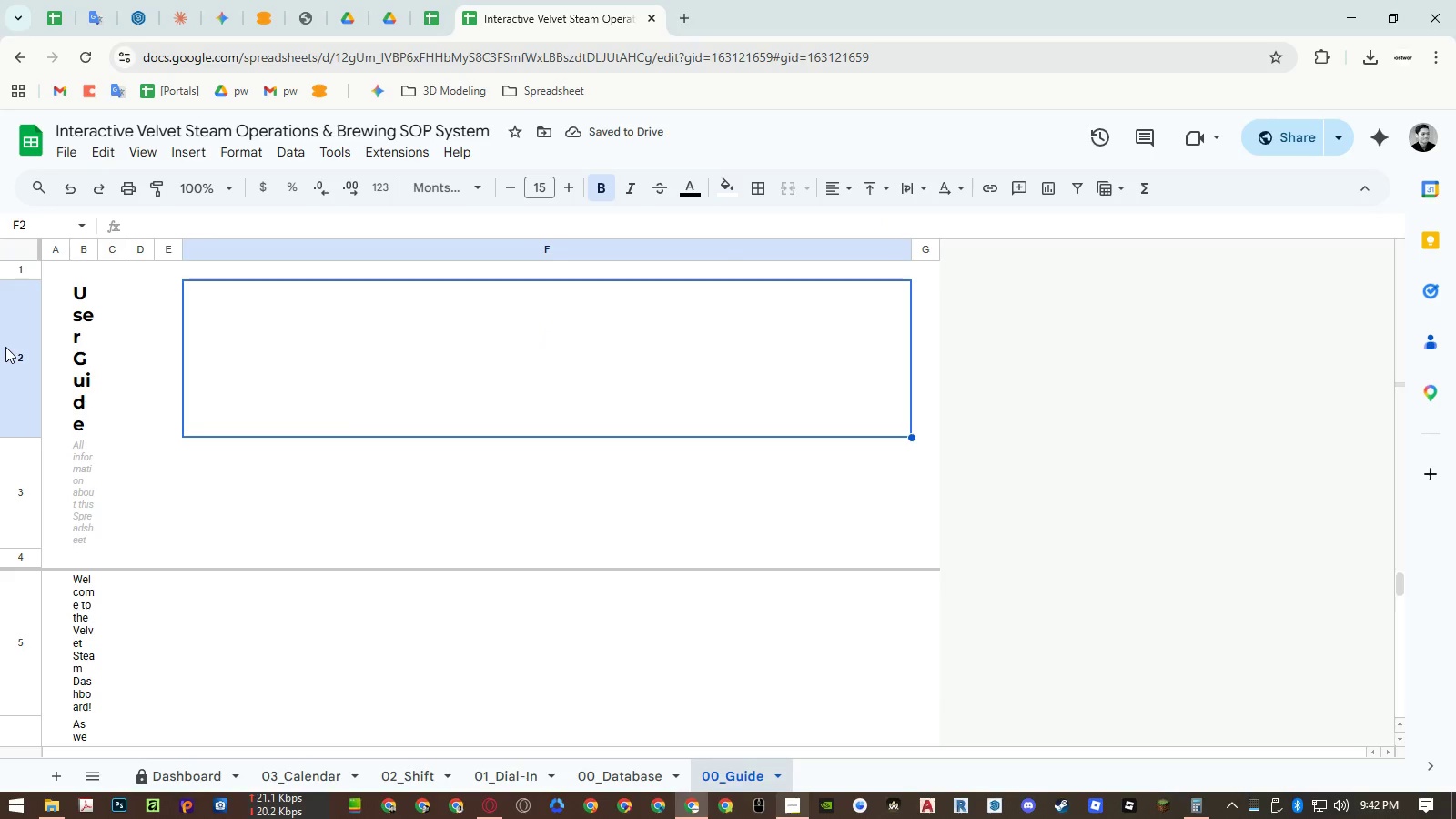 
left_click_drag(start_coordinate=[15, 351], to_coordinate=[18, 471])
 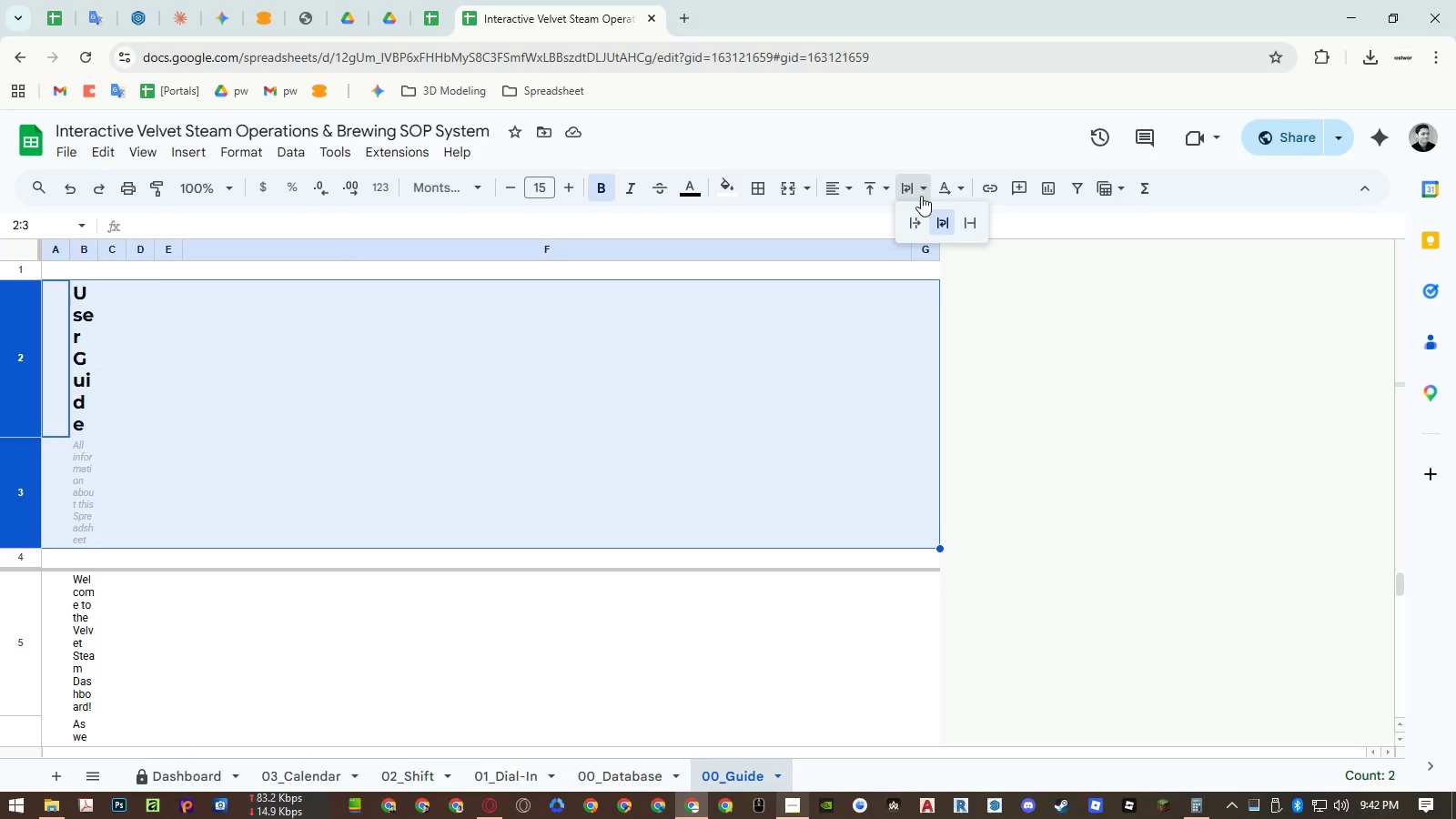 
left_click([917, 217])
 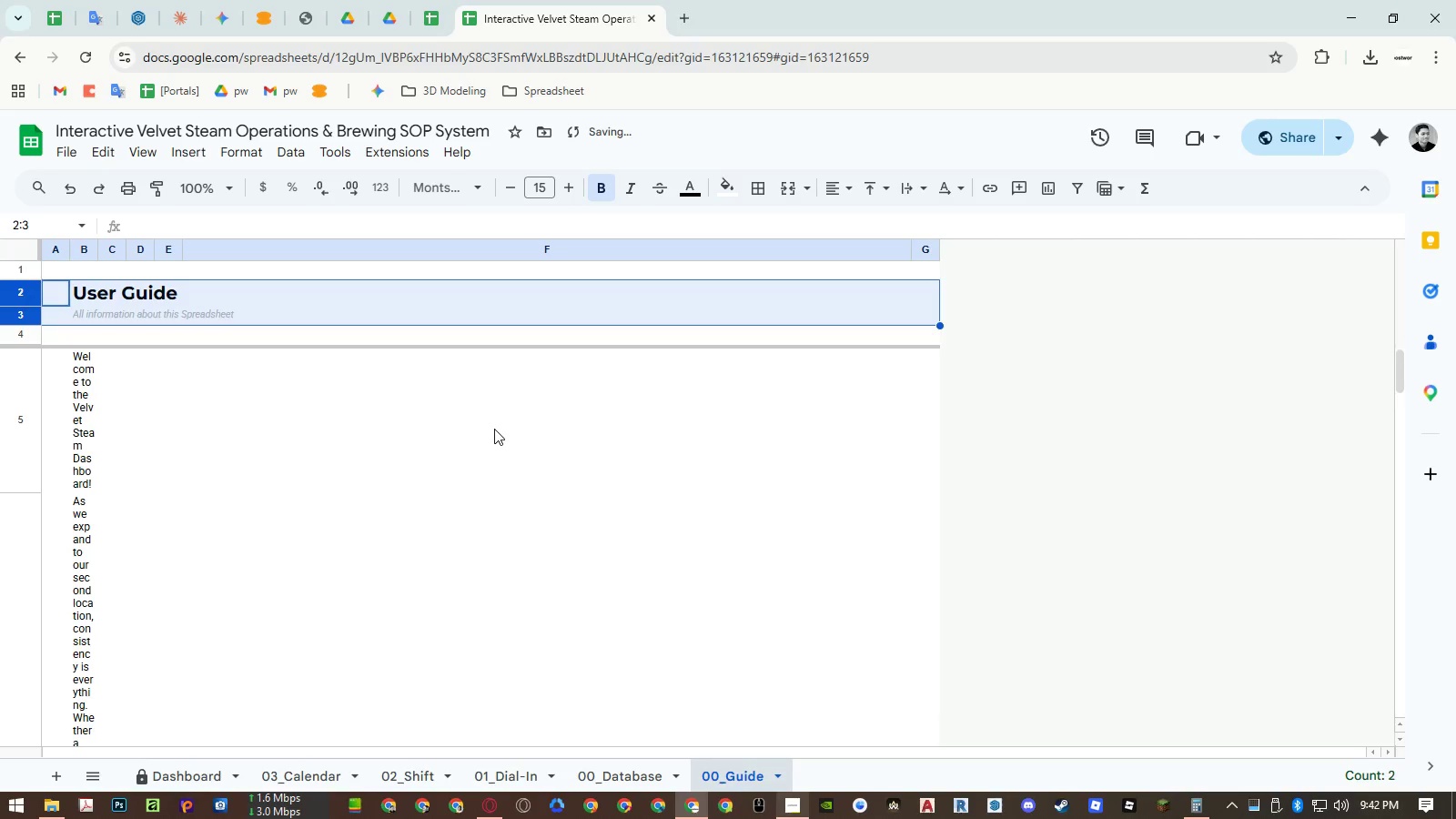 
left_click([494, 429])
 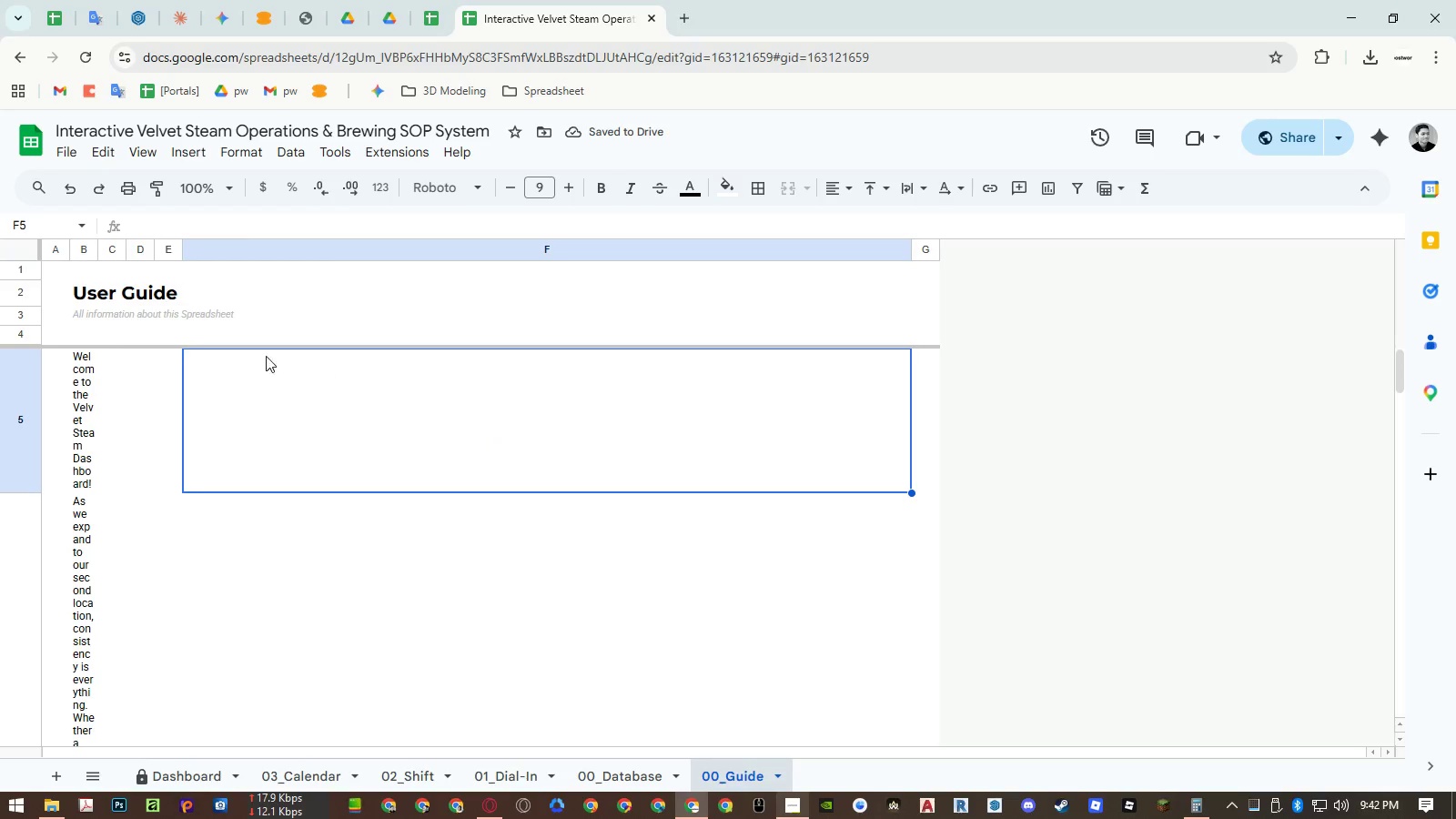 
left_click_drag(start_coordinate=[24, 291], to_coordinate=[24, 310])
 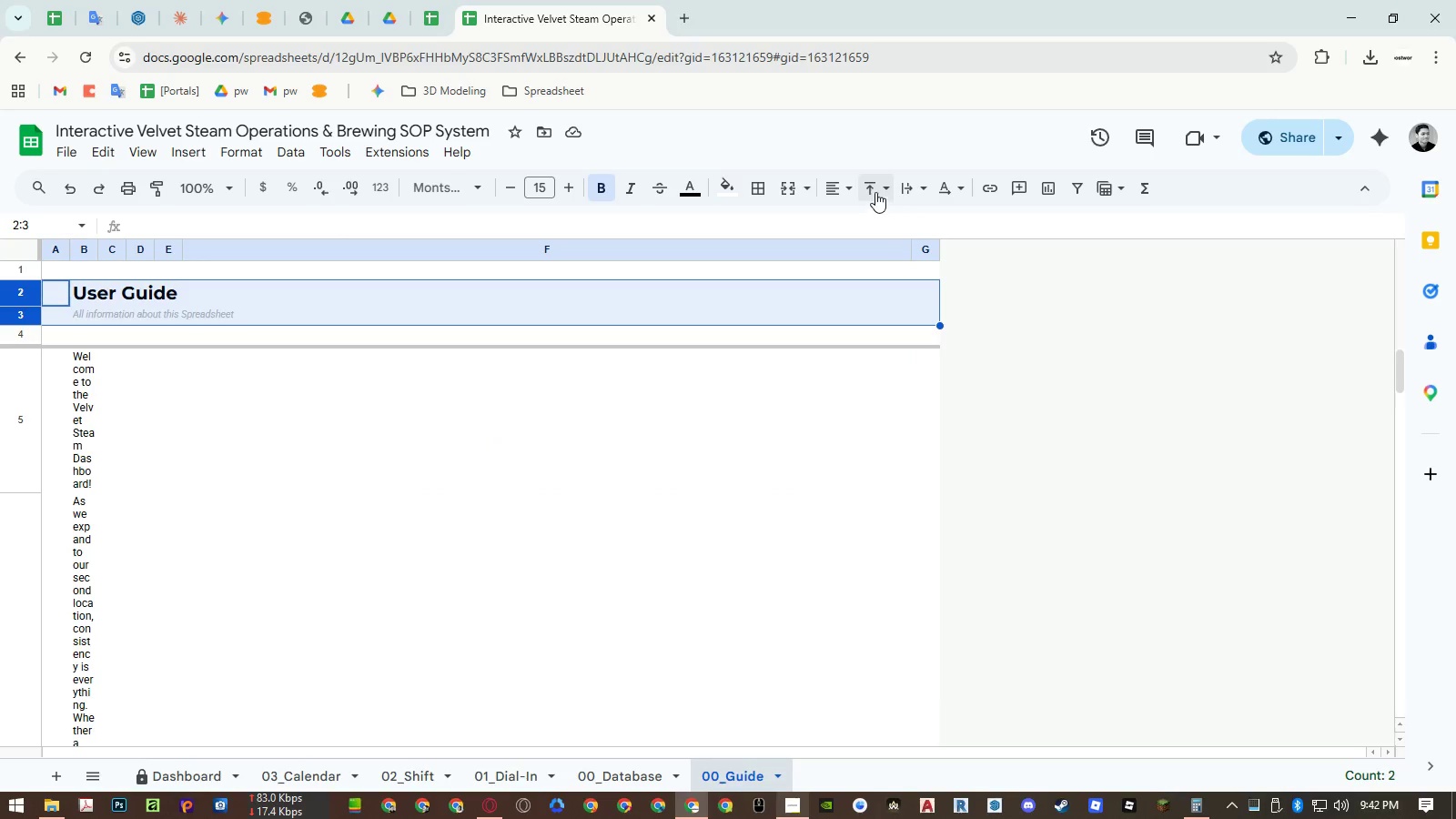 
left_click([839, 185])
 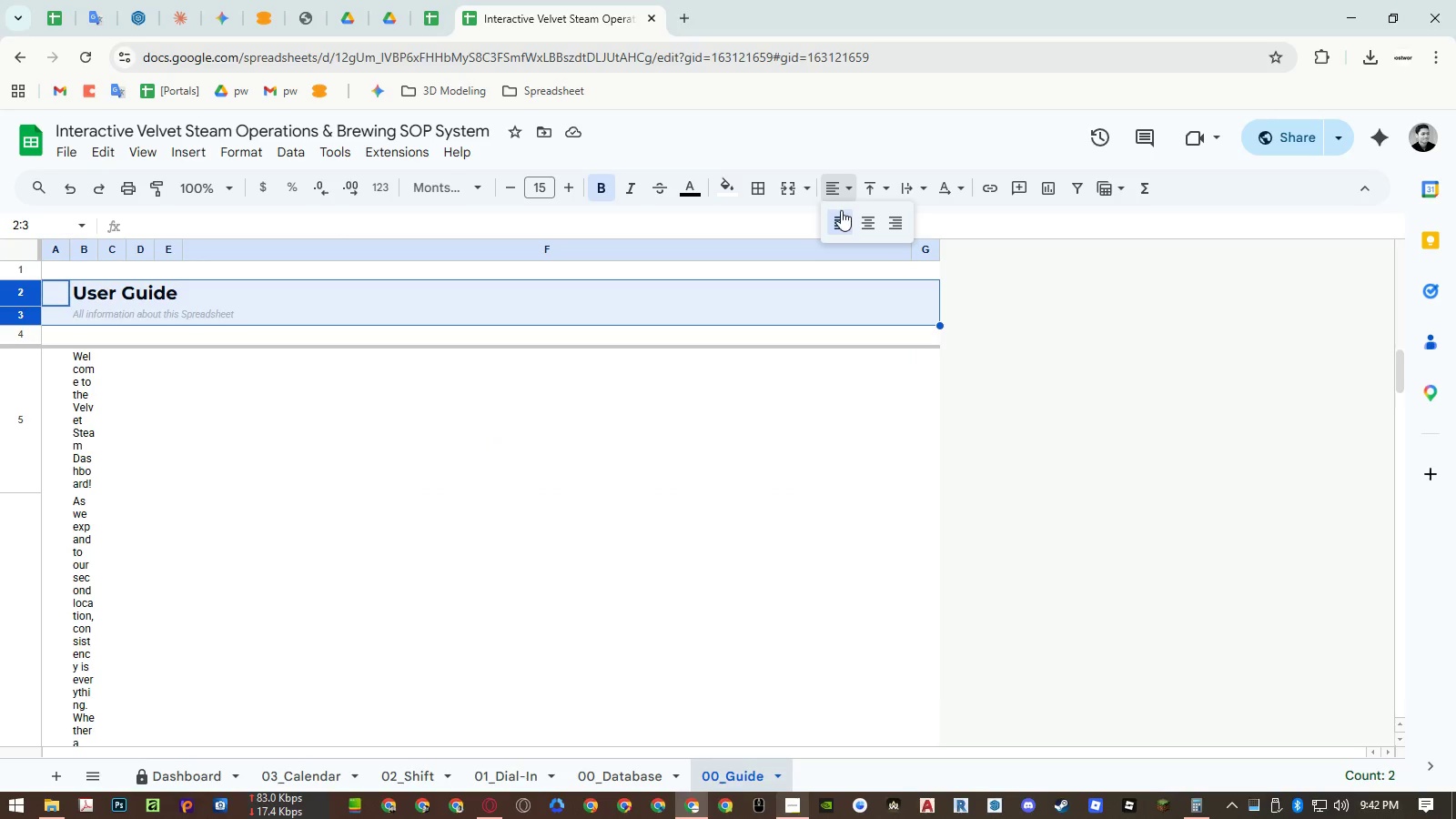 
double_click([841, 214])
 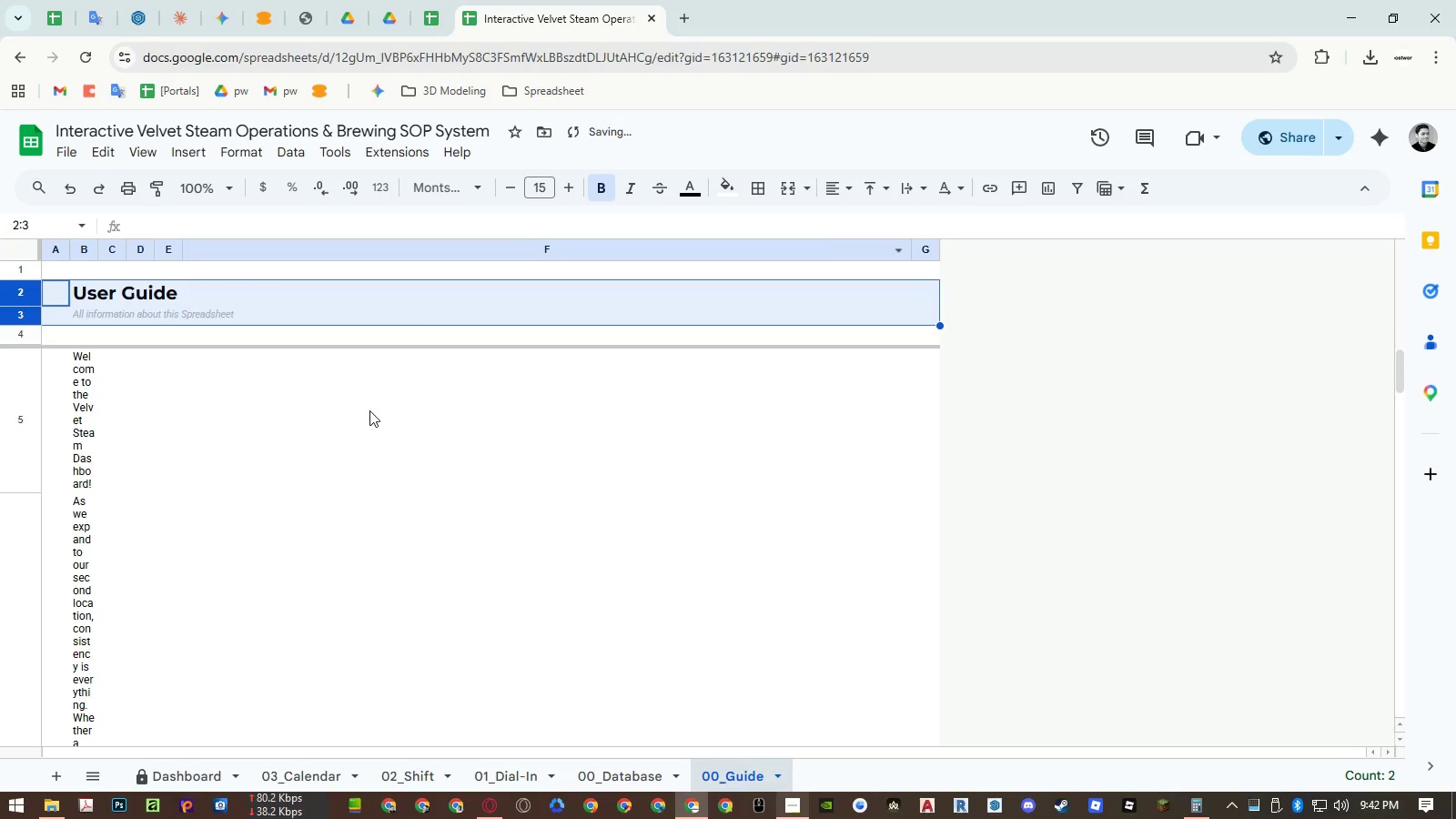 
left_click([360, 412])
 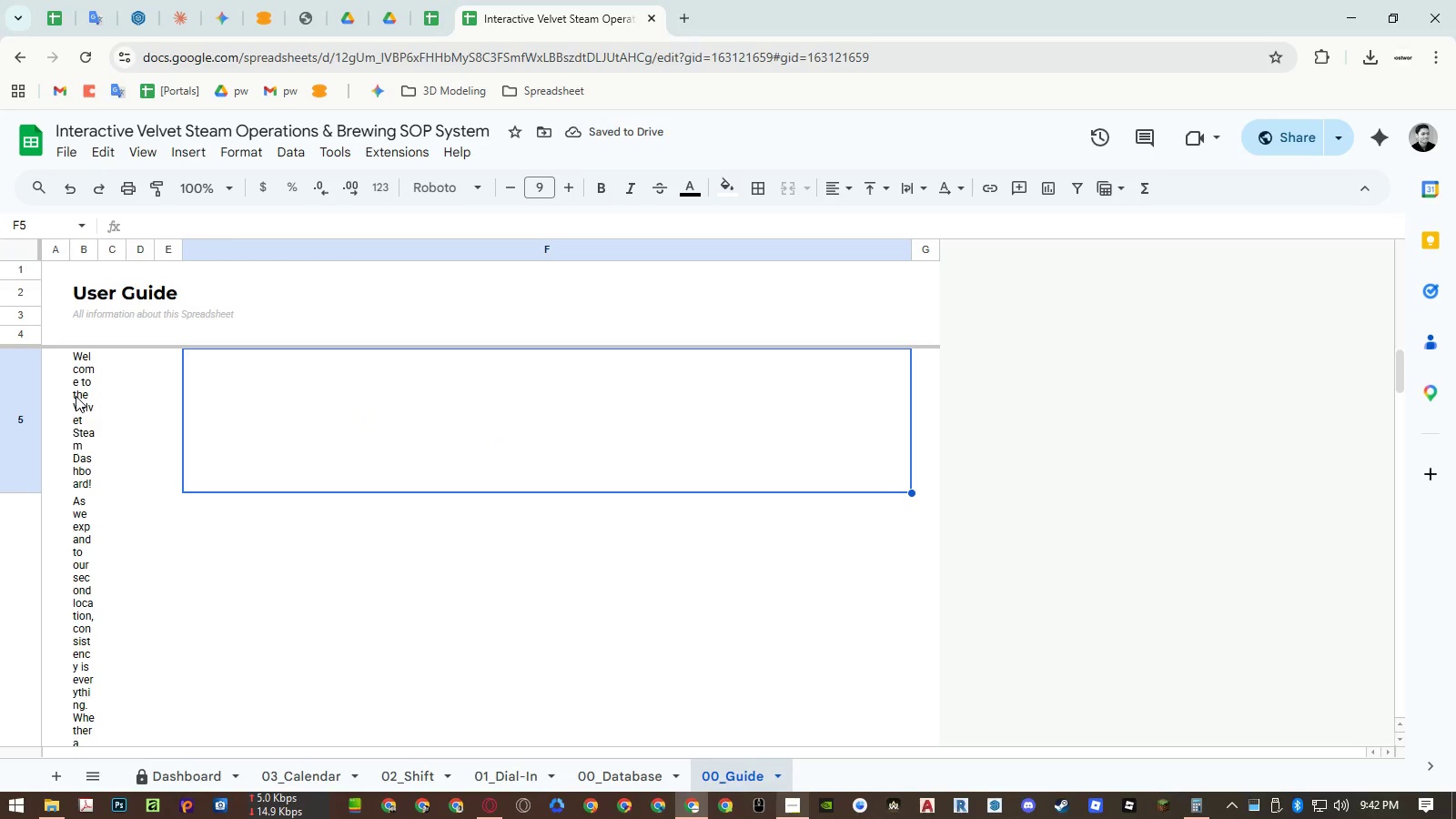 
left_click_drag(start_coordinate=[76, 396], to_coordinate=[193, 391])
 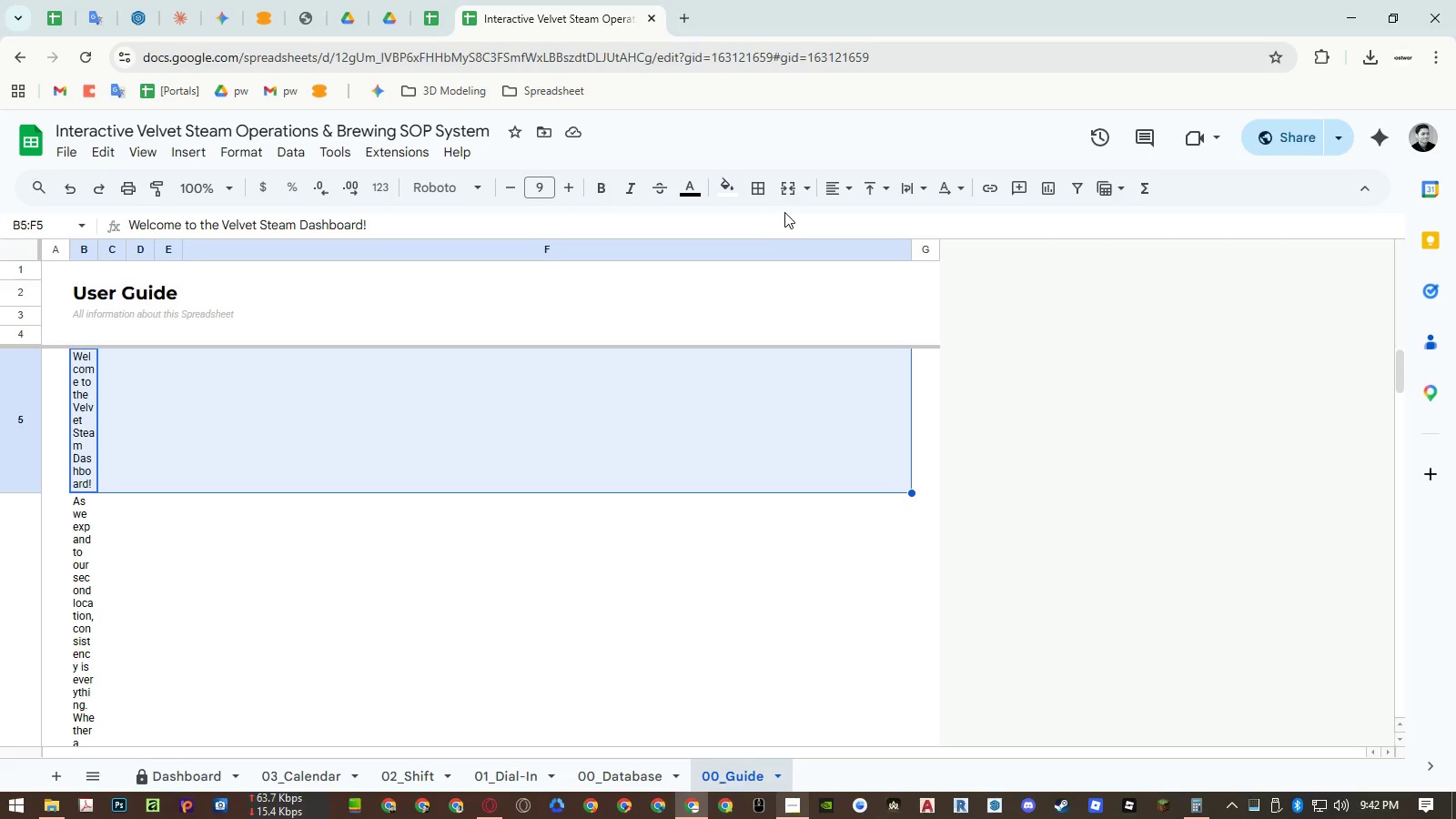 
left_click([784, 192])
 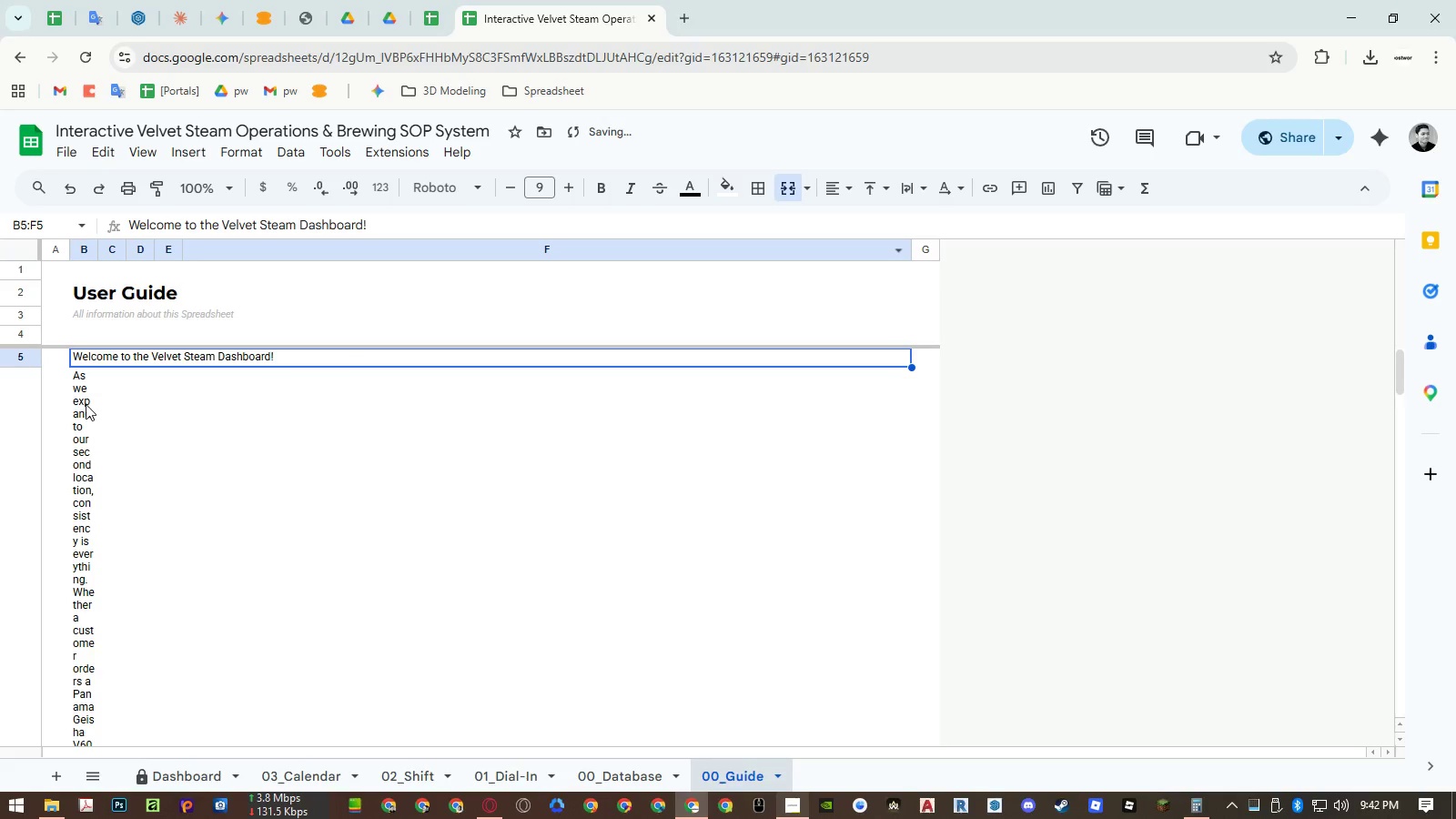 
left_click_drag(start_coordinate=[86, 404], to_coordinate=[252, 412])
 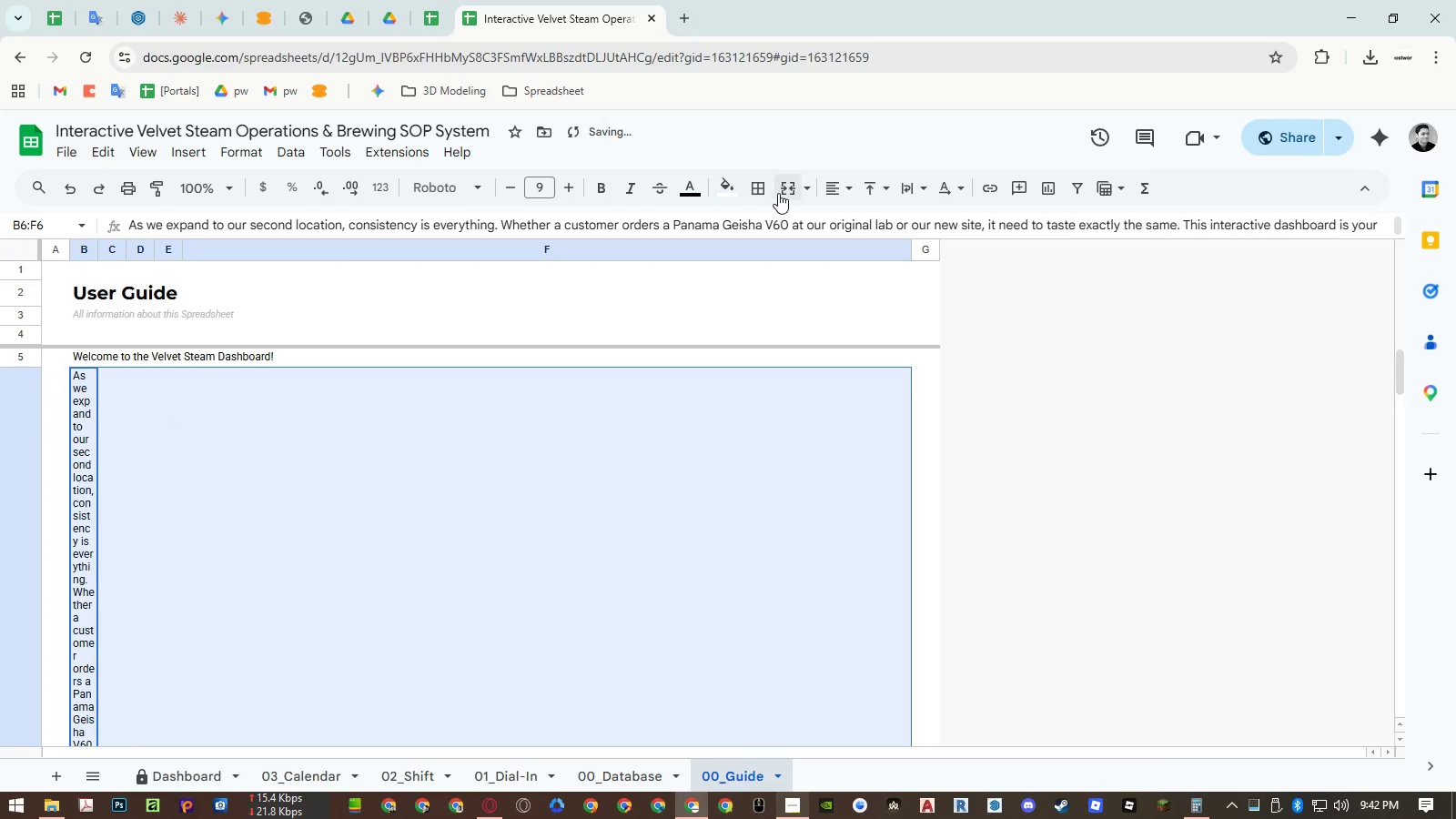 
left_click([779, 193])
 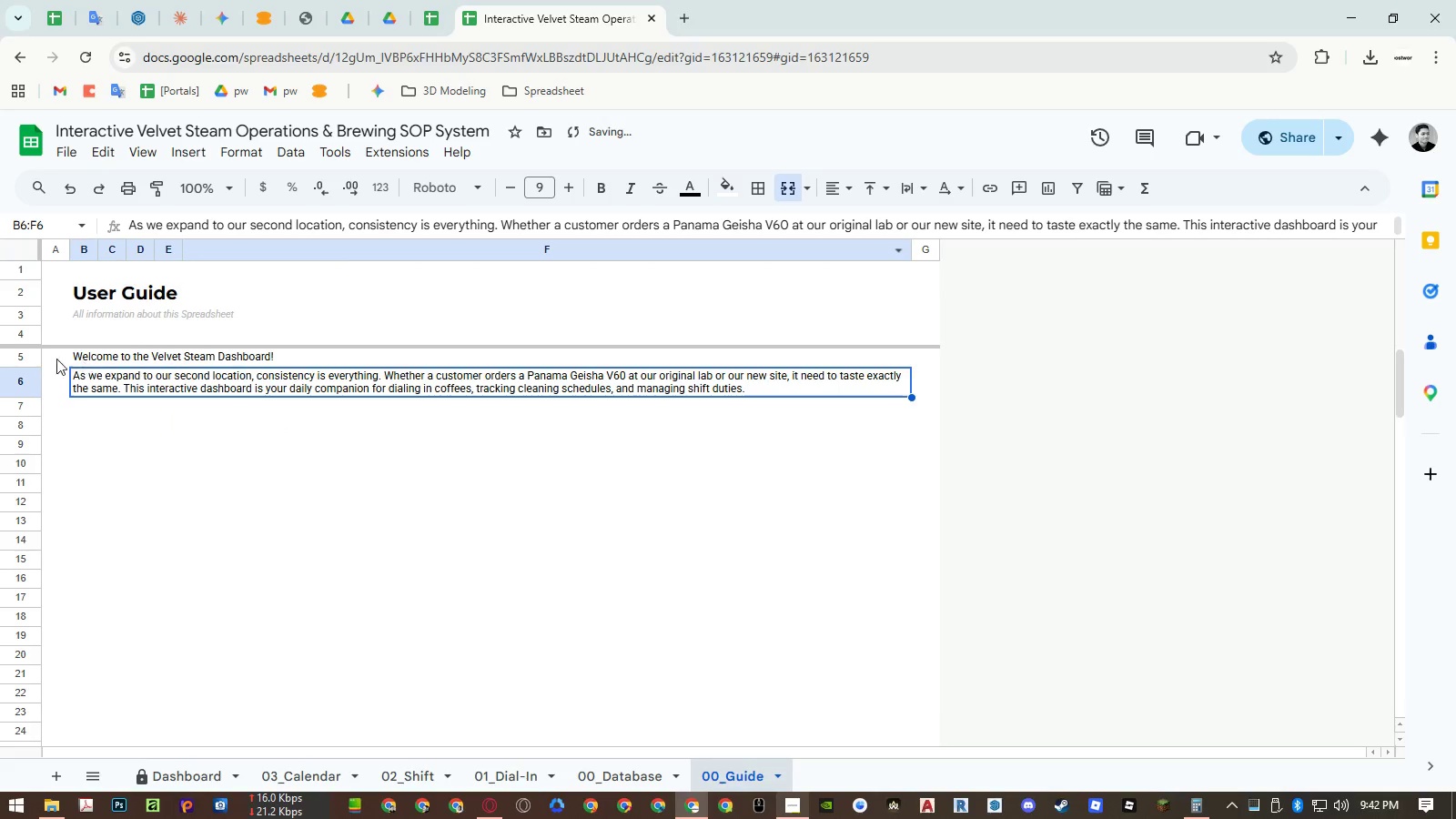 
left_click([28, 359])
 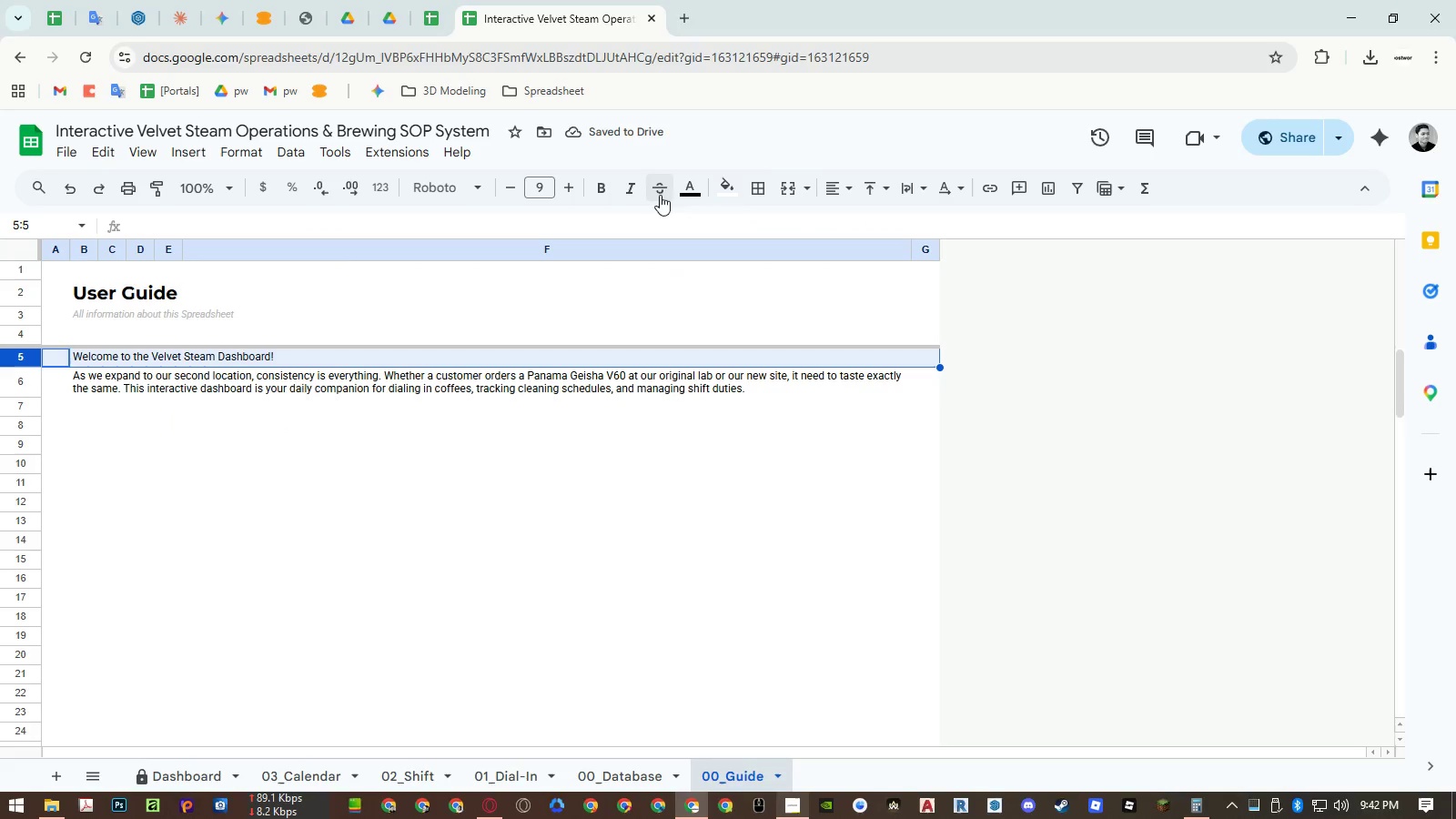 
left_click([605, 191])
 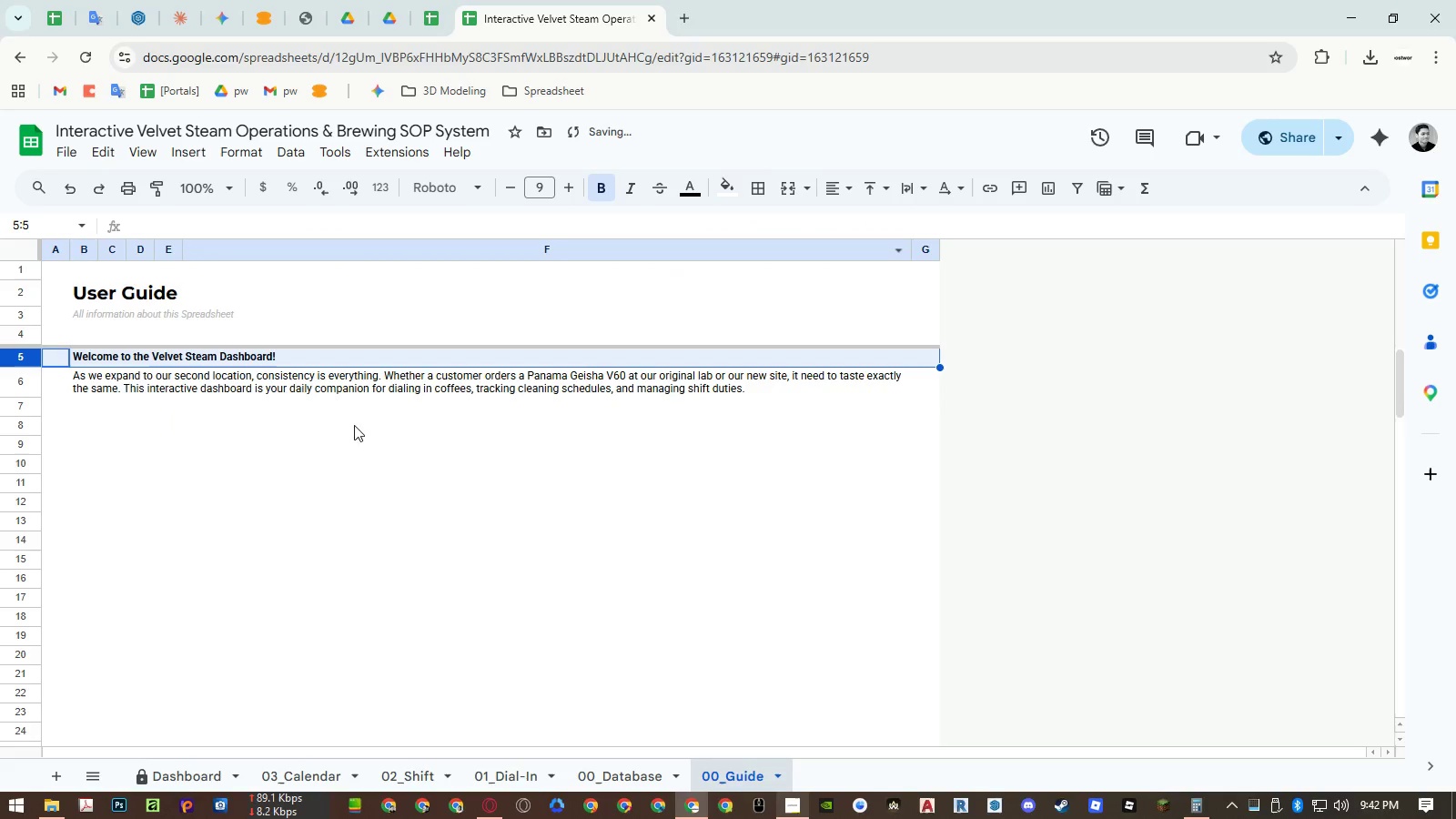 
left_click([272, 455])
 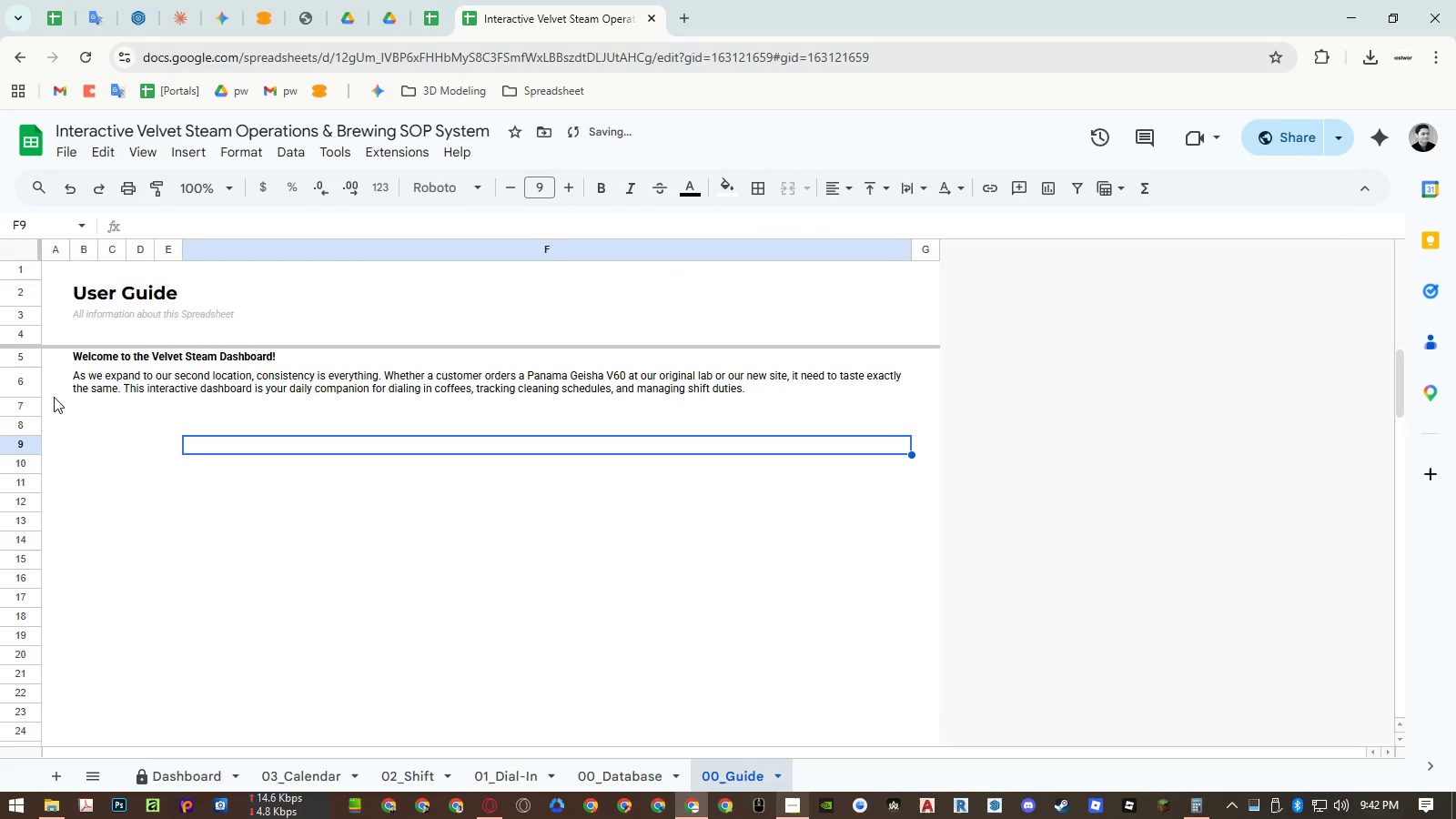 
left_click([31, 425])
 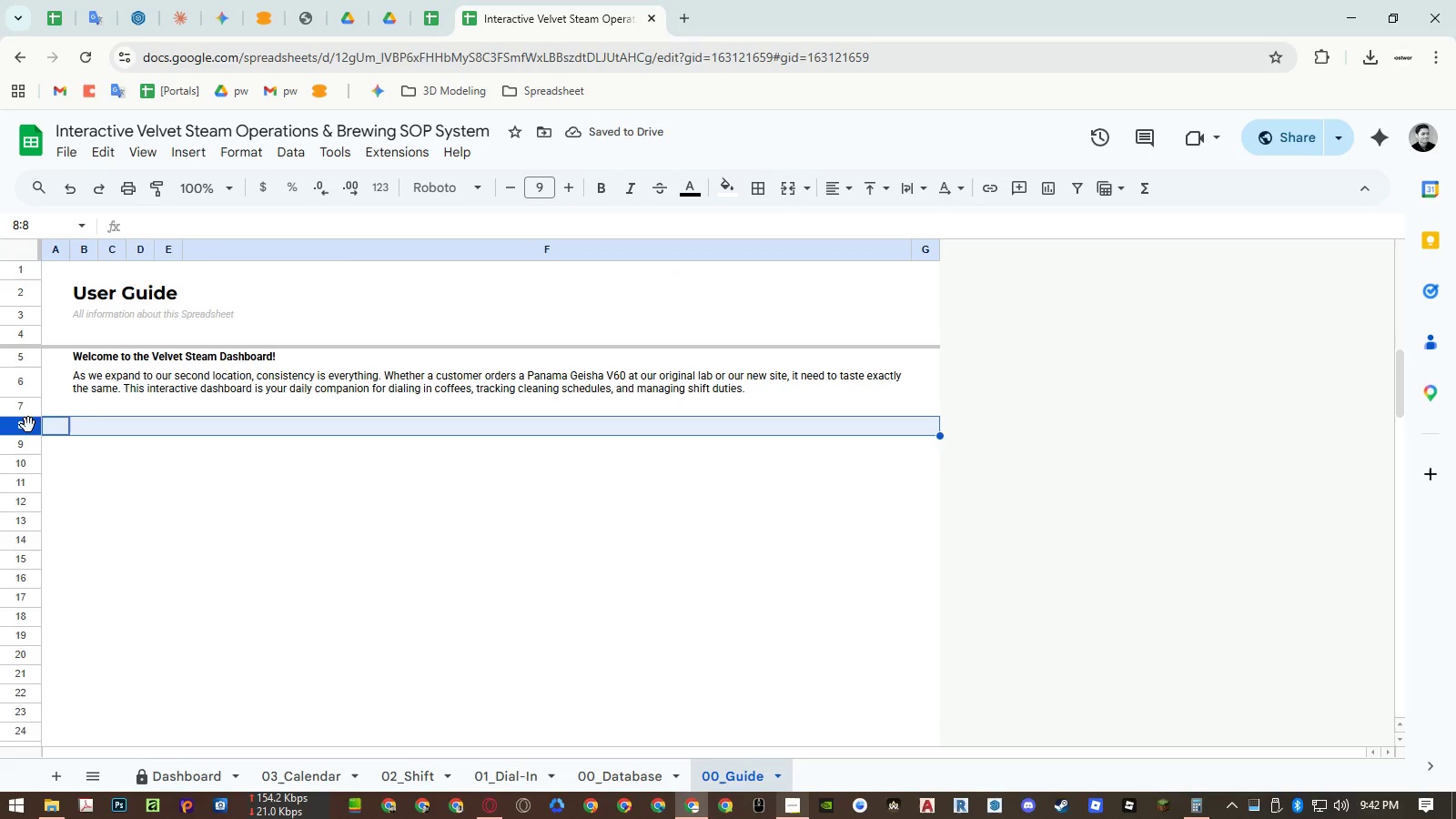 
left_click_drag(start_coordinate=[27, 425], to_coordinate=[39, 383])
 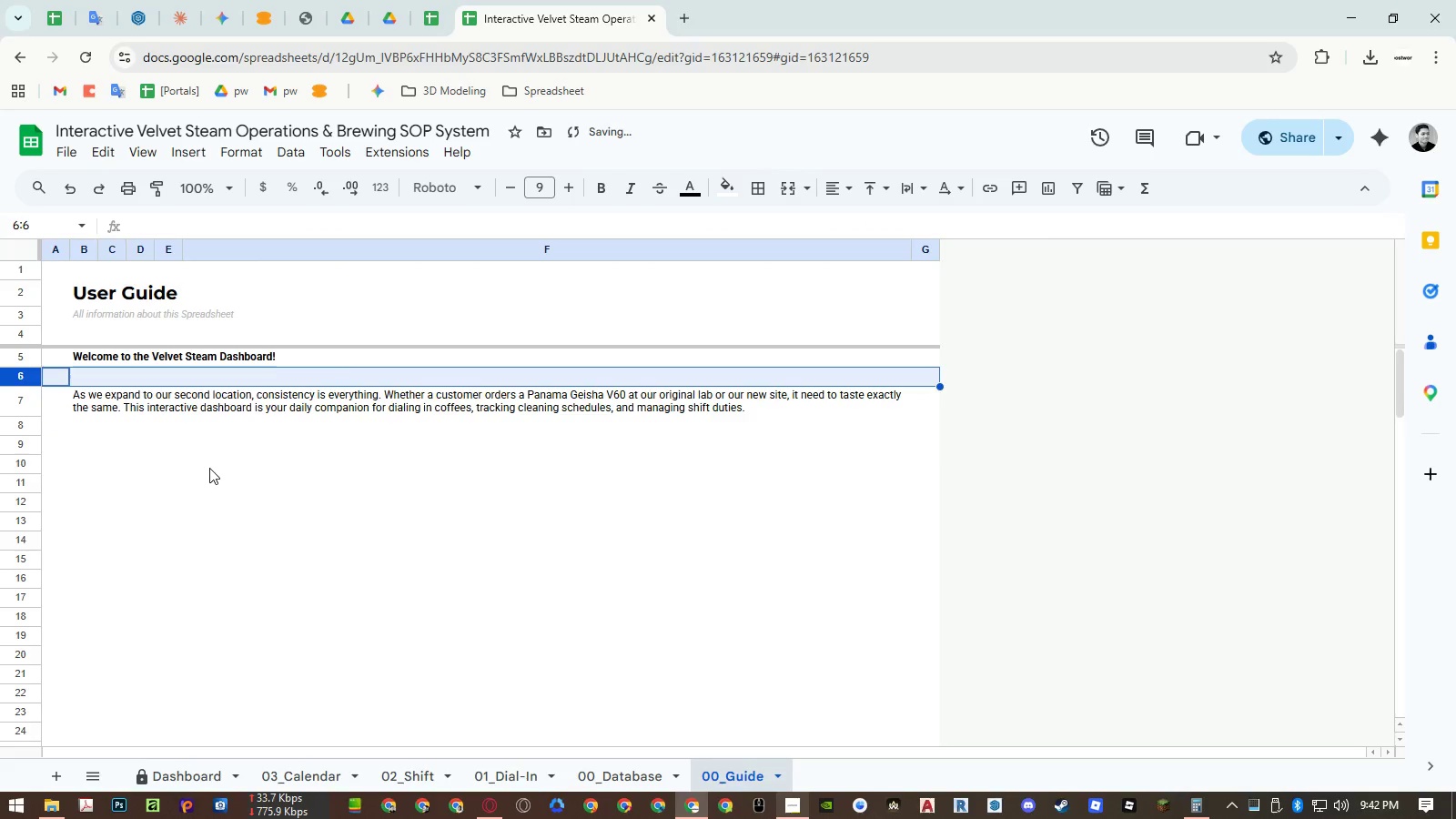 